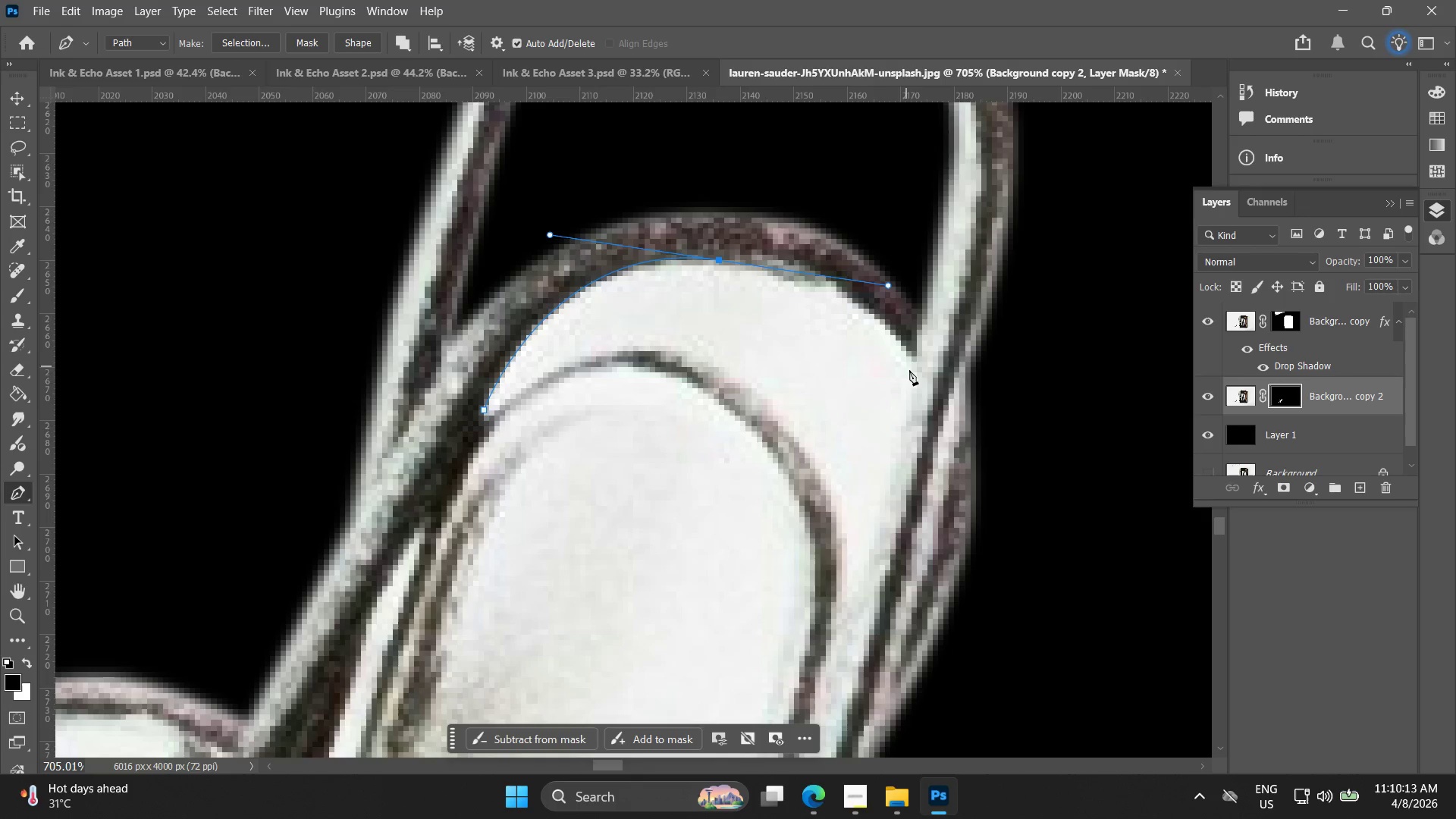 
left_click([910, 373])
 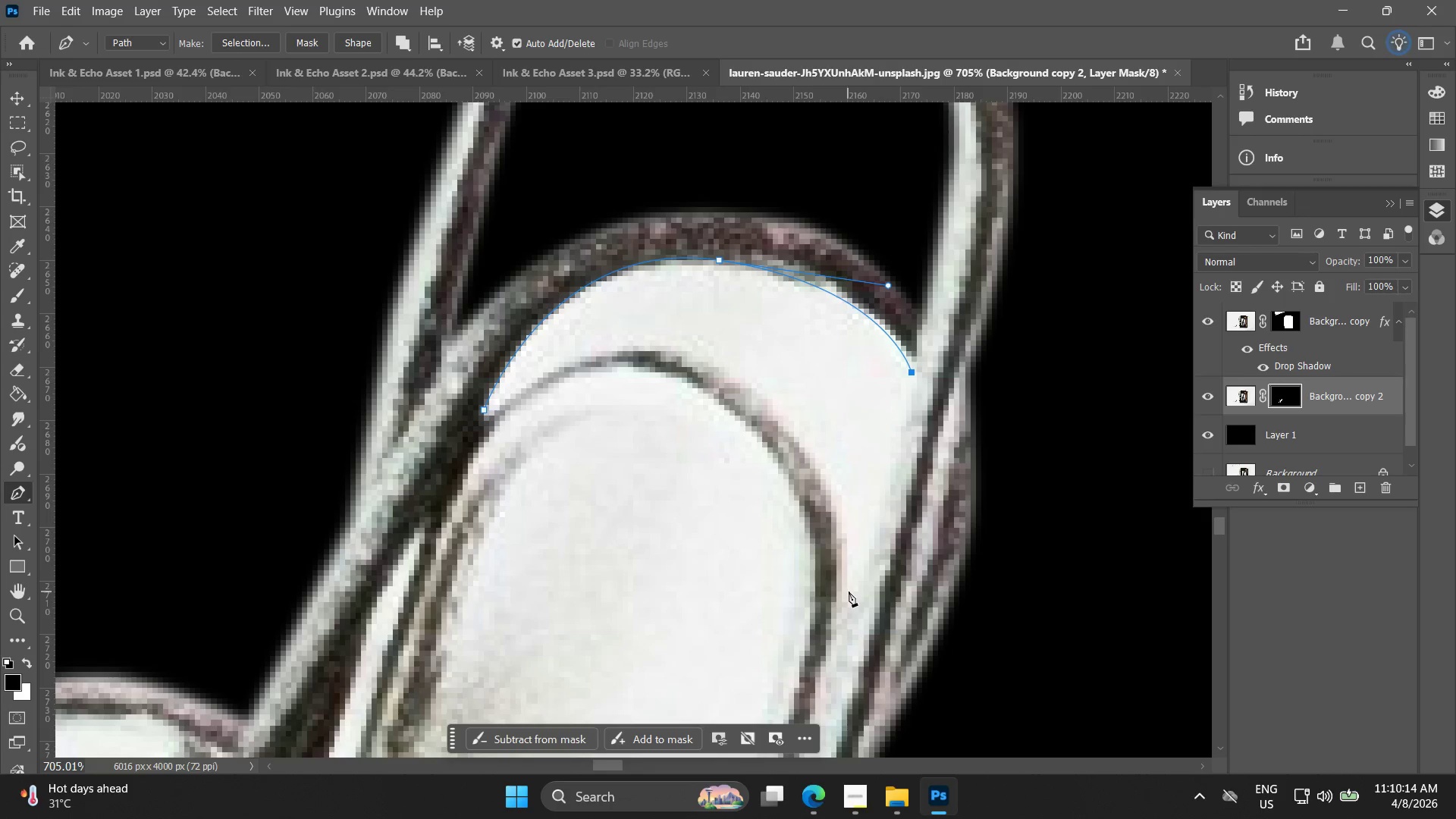 
left_click([850, 599])
 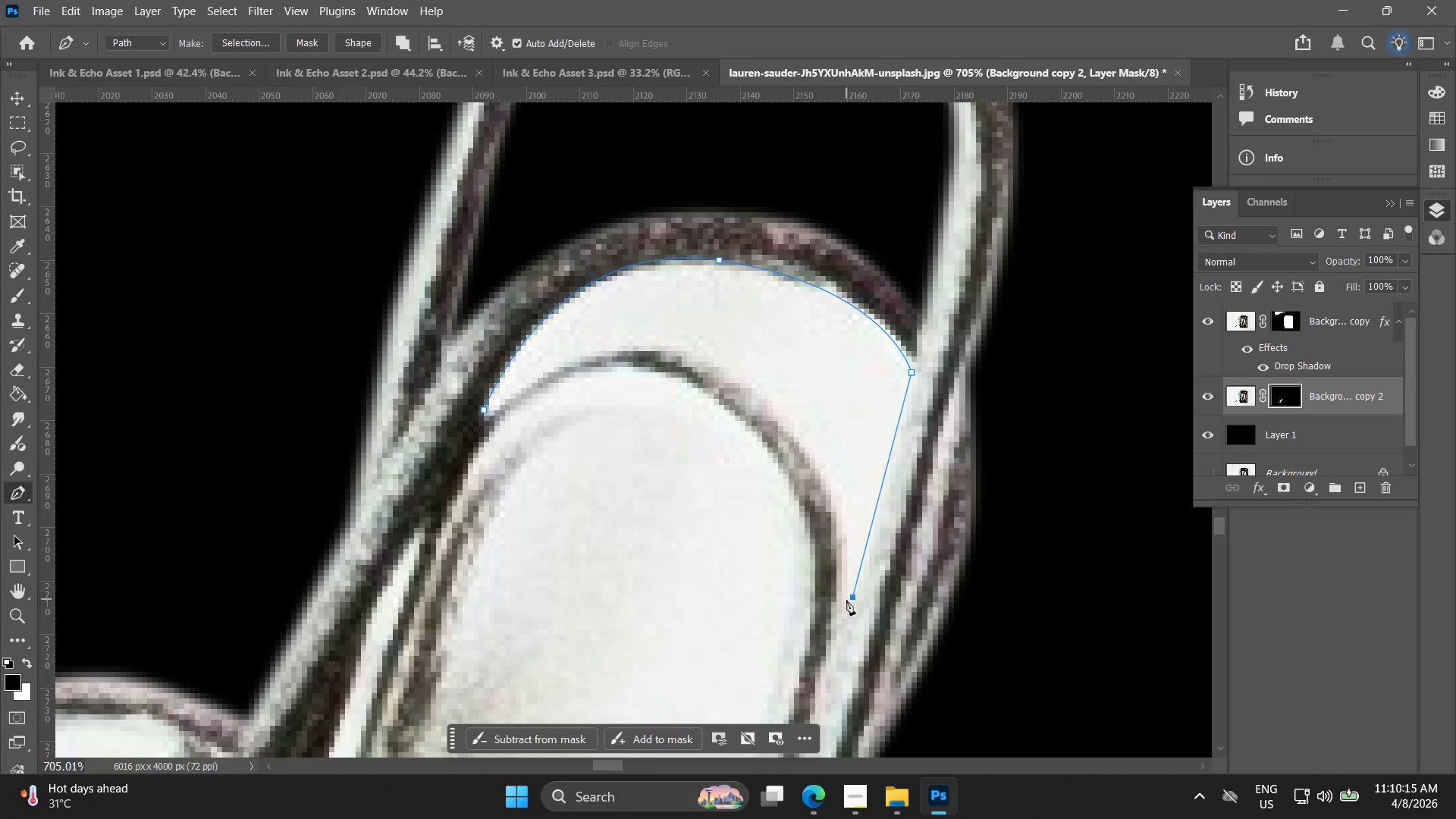 
left_click([846, 608])
 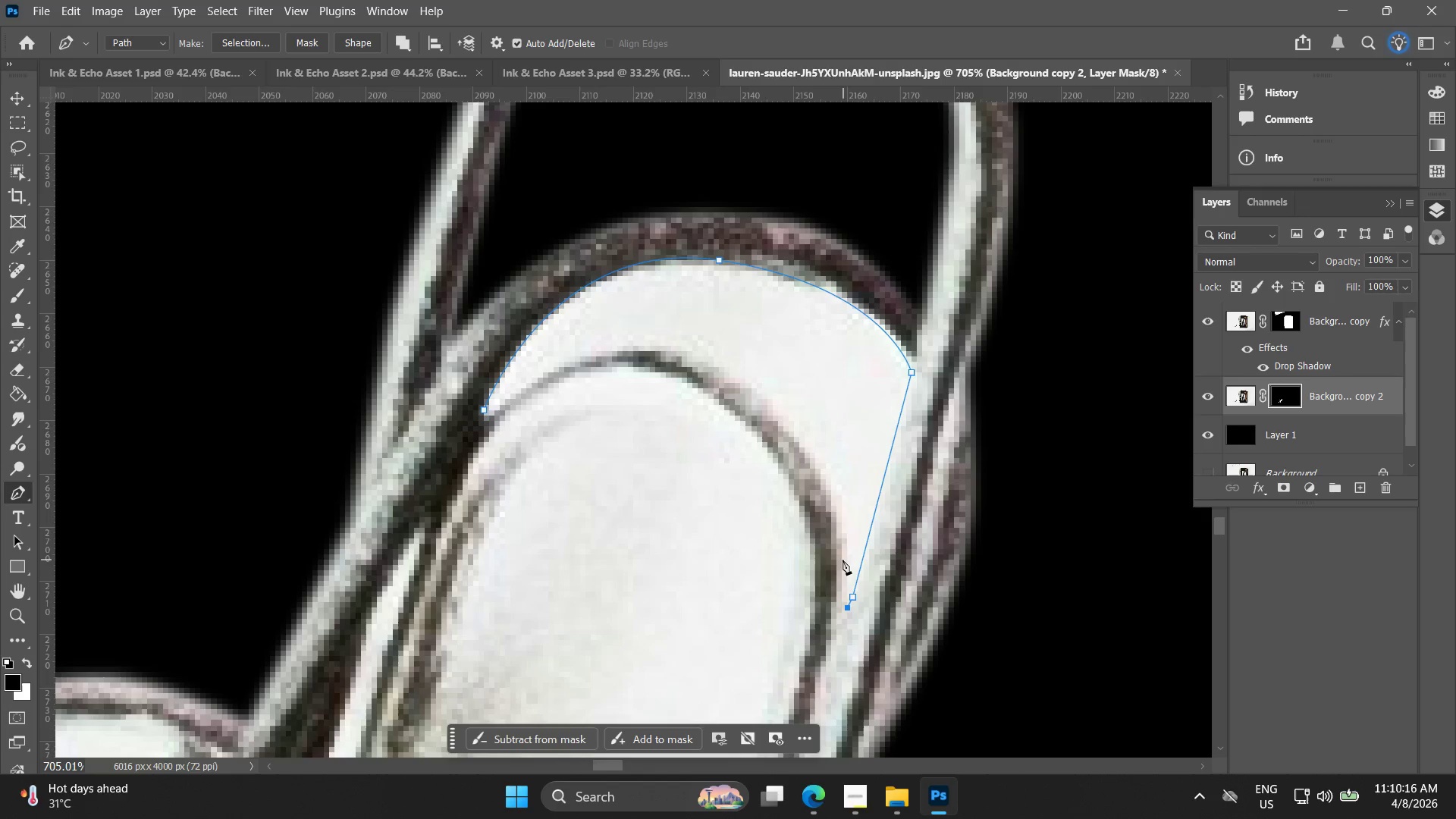 
left_click_drag(start_coordinate=[842, 553], to_coordinate=[835, 499])
 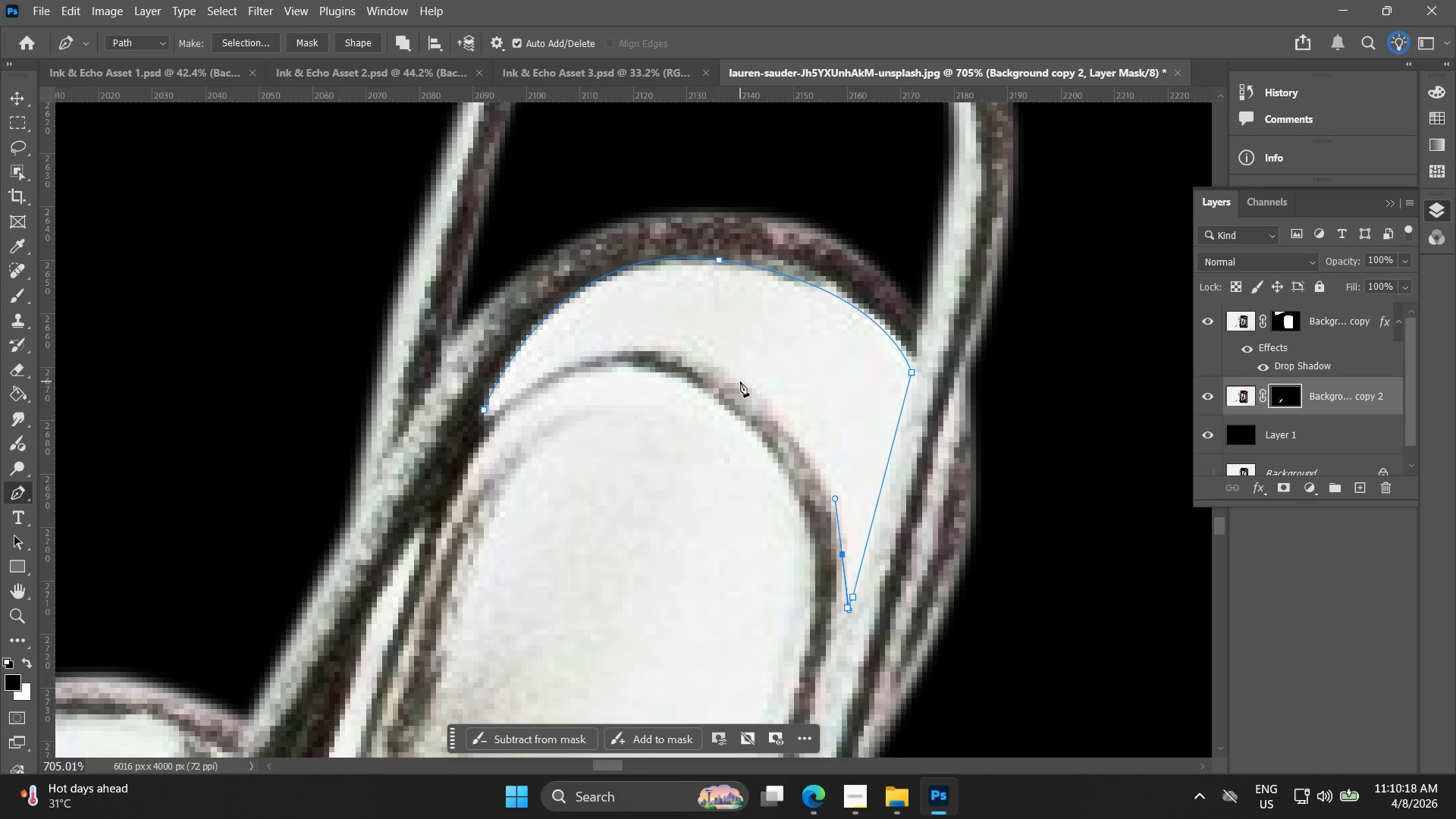 
left_click_drag(start_coordinate=[730, 381], to_coordinate=[679, 352])
 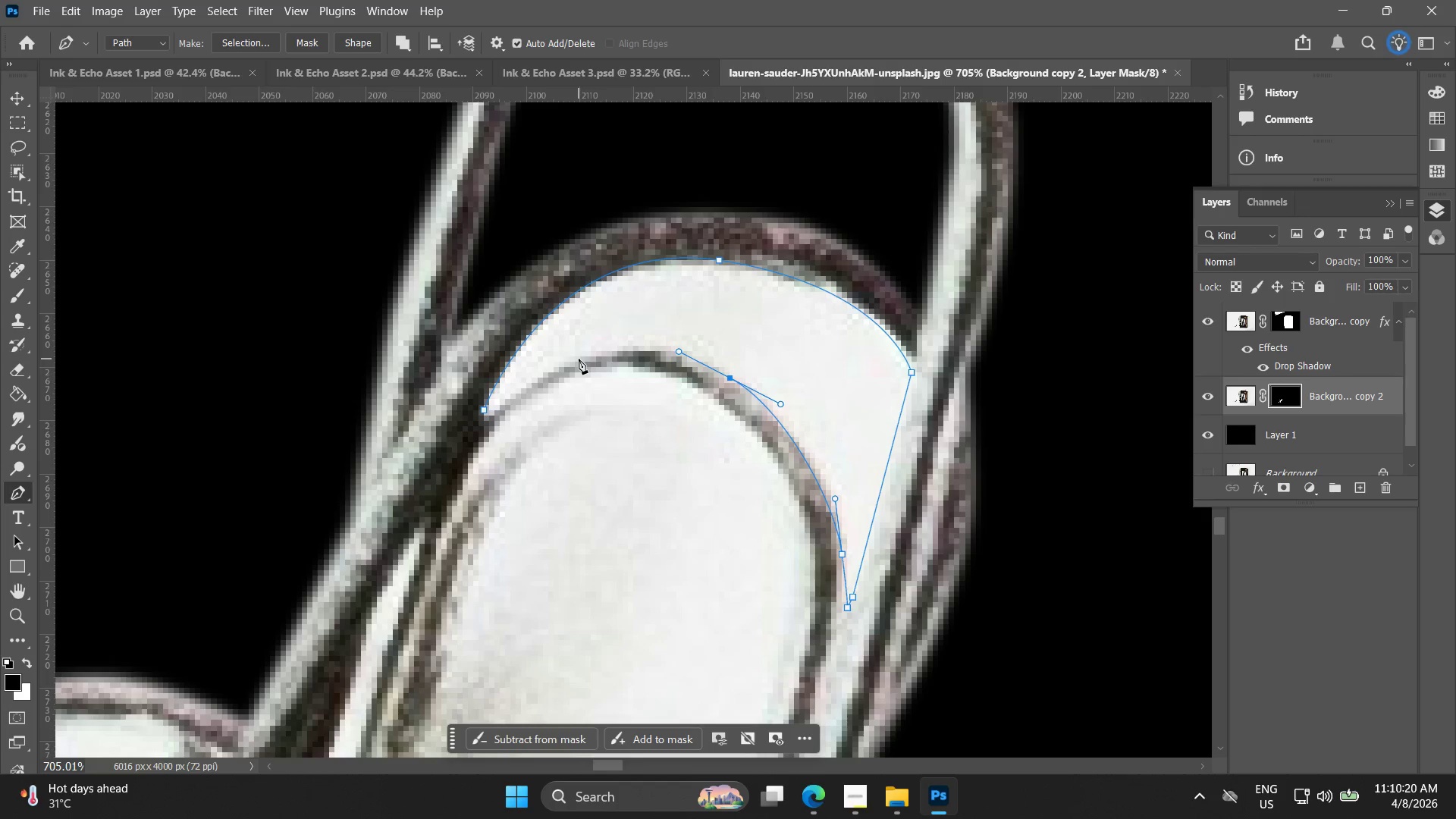 
left_click_drag(start_coordinate=[578, 361], to_coordinate=[546, 372])
 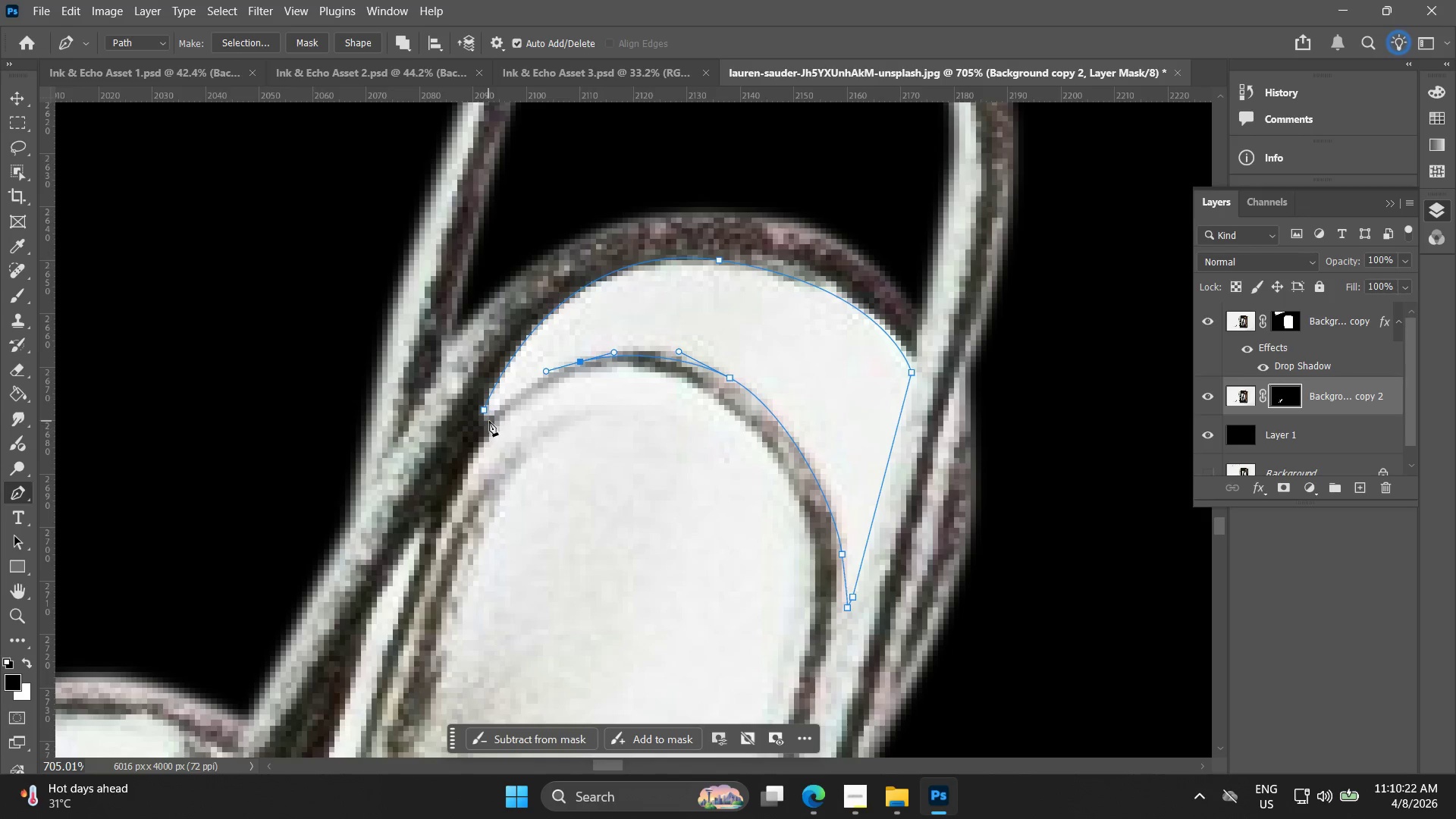 
left_click([492, 419])
 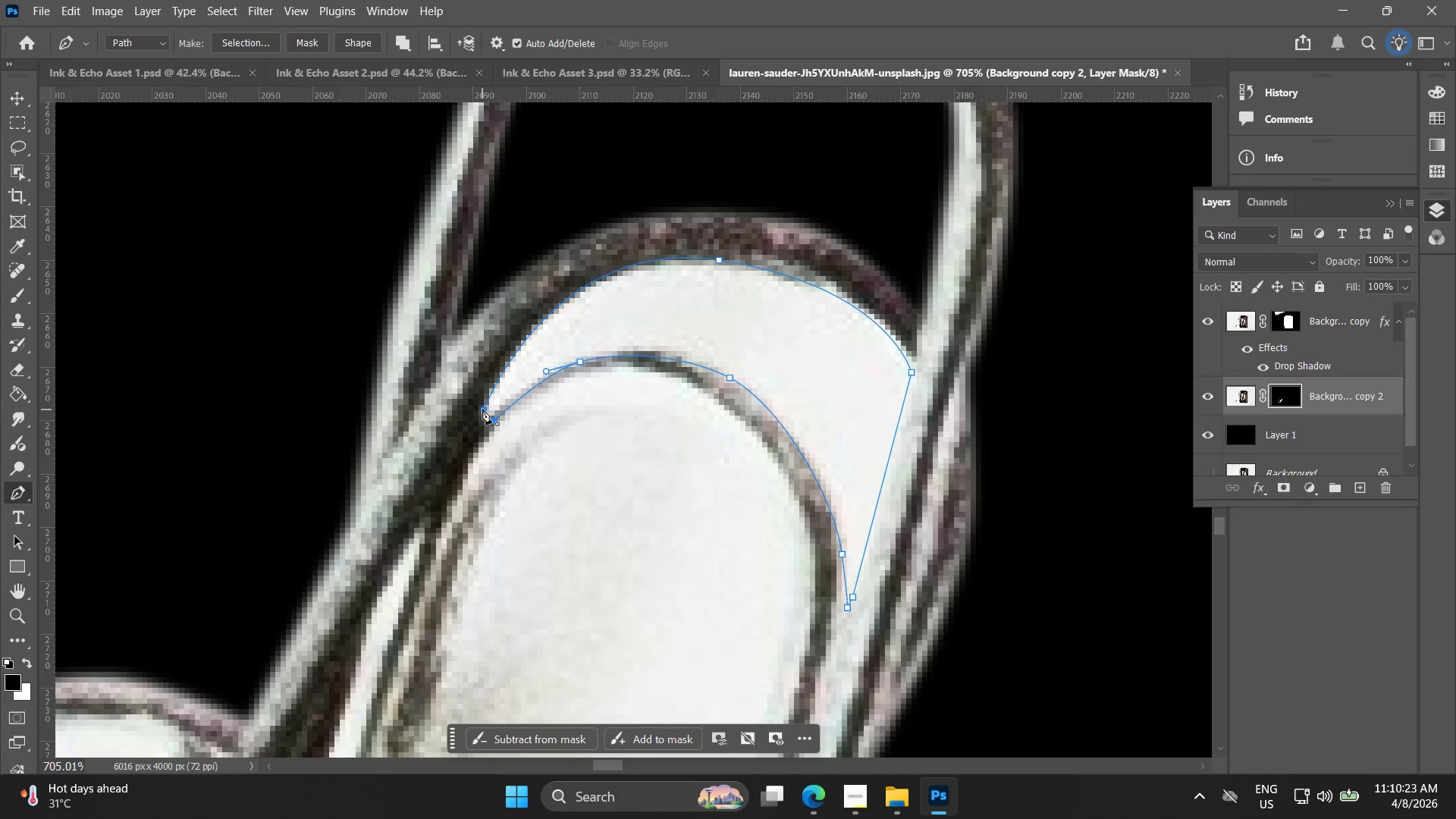 
left_click([482, 409])
 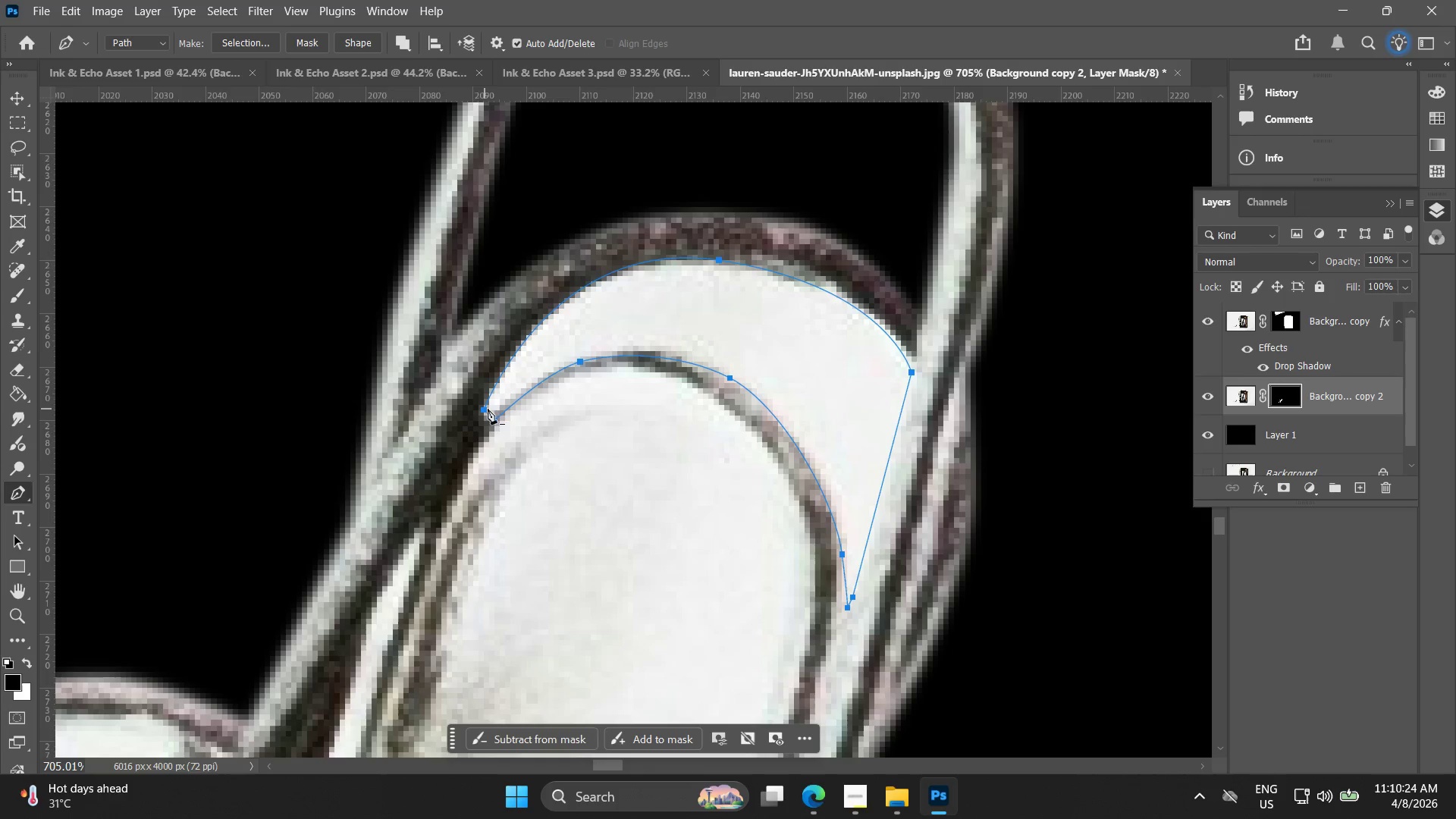 
right_click([496, 410])
 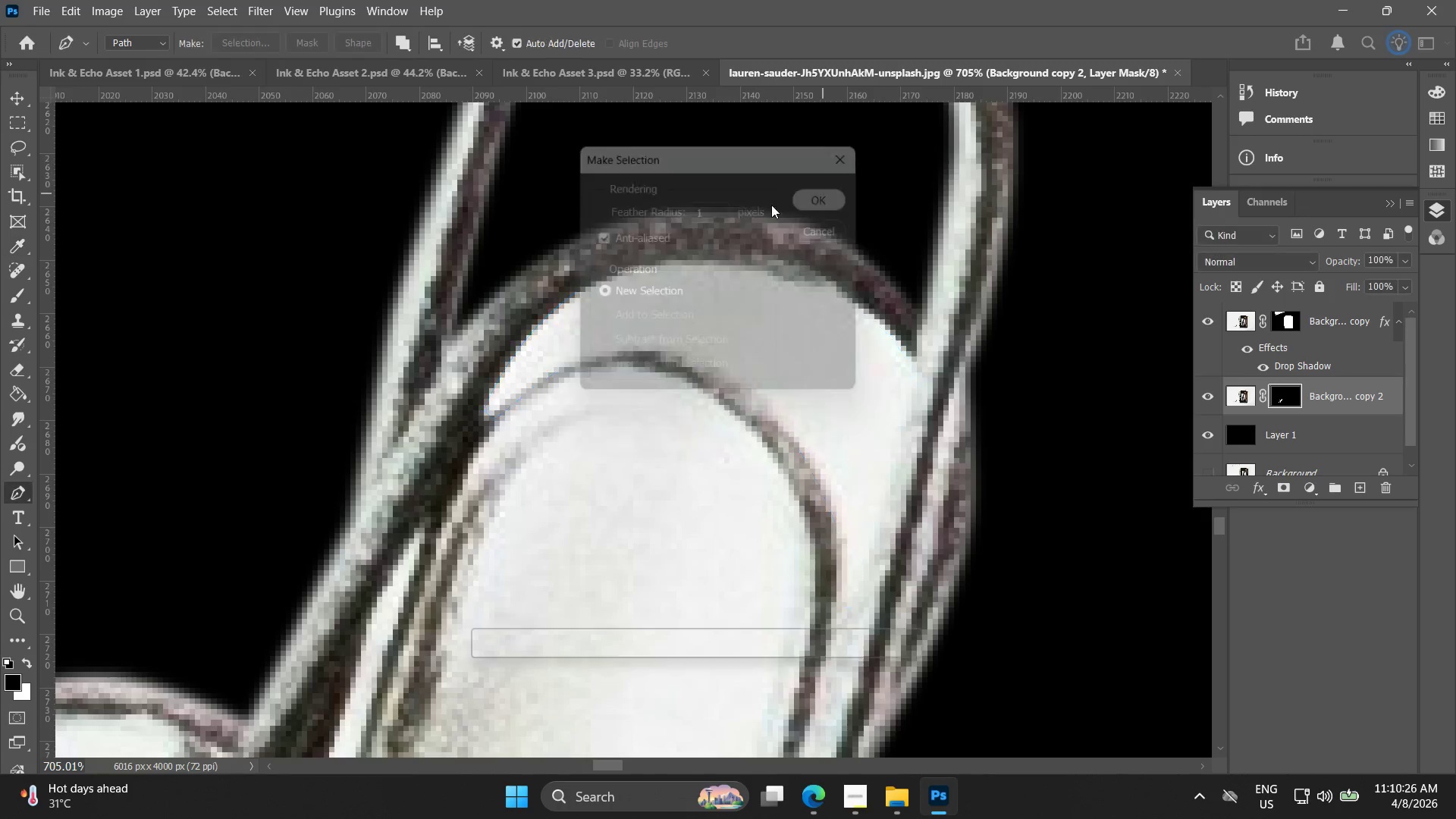 
left_click([16, 401])
 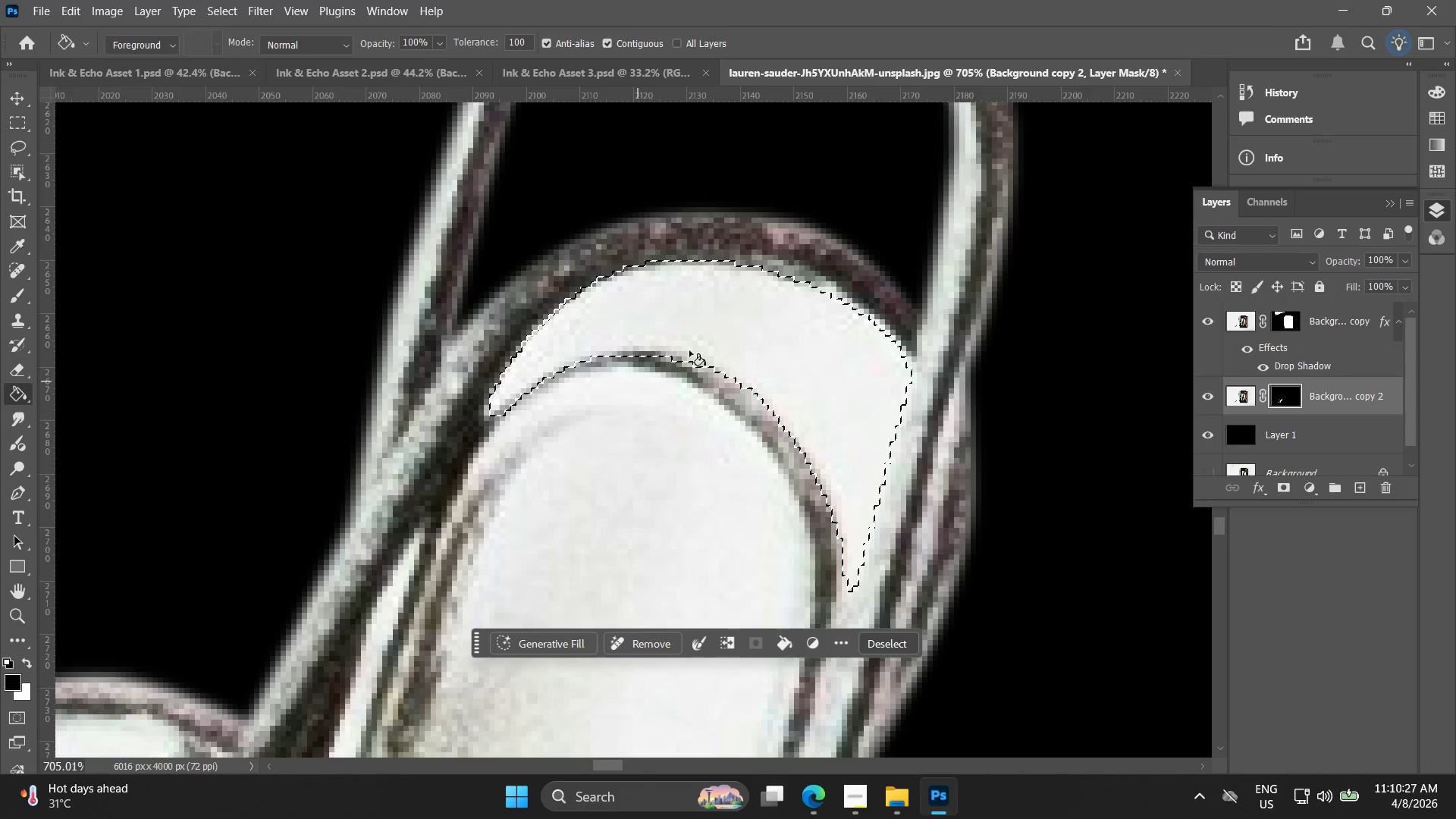 
left_click([734, 312])
 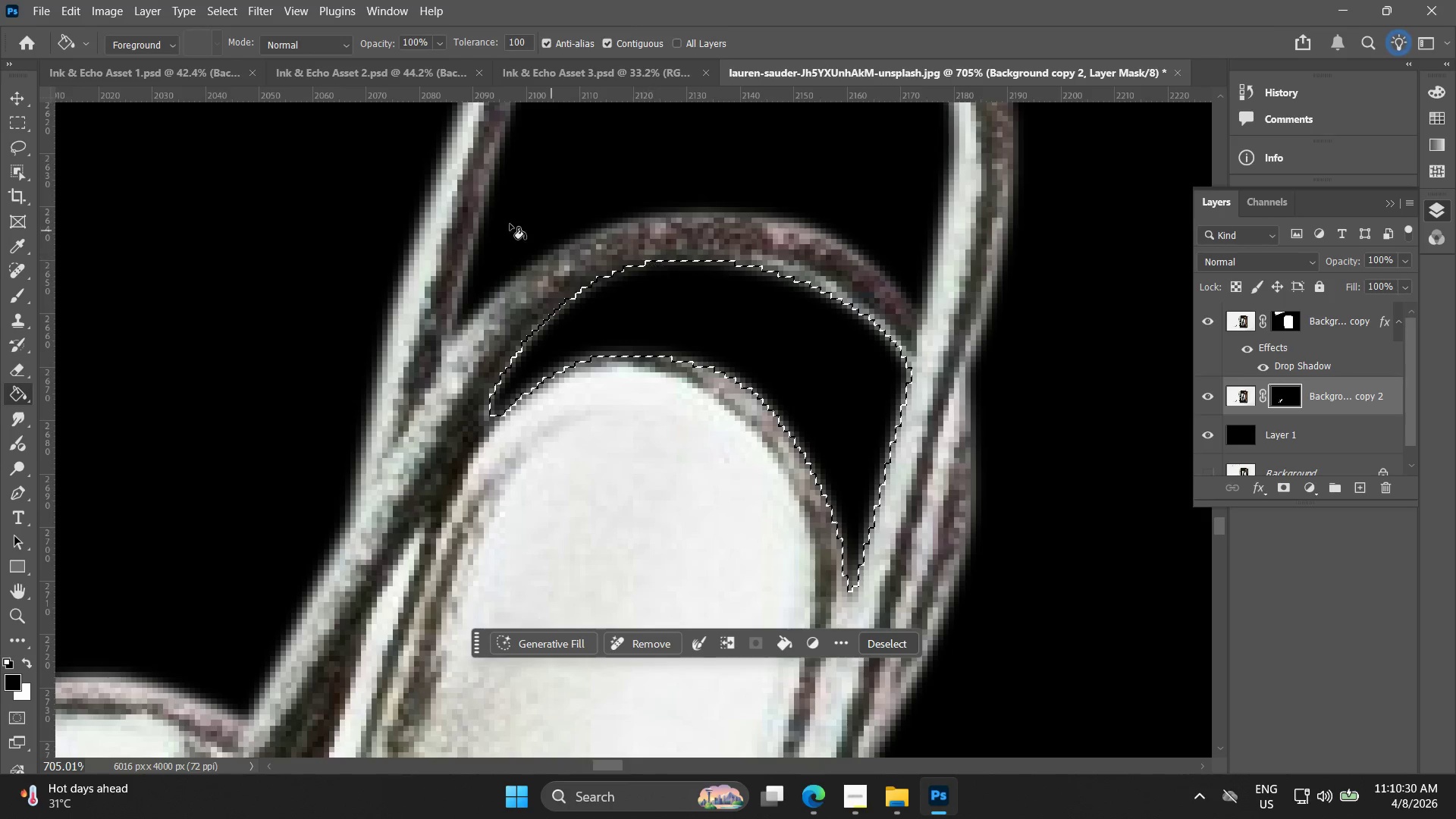 
left_click([11, 118])
 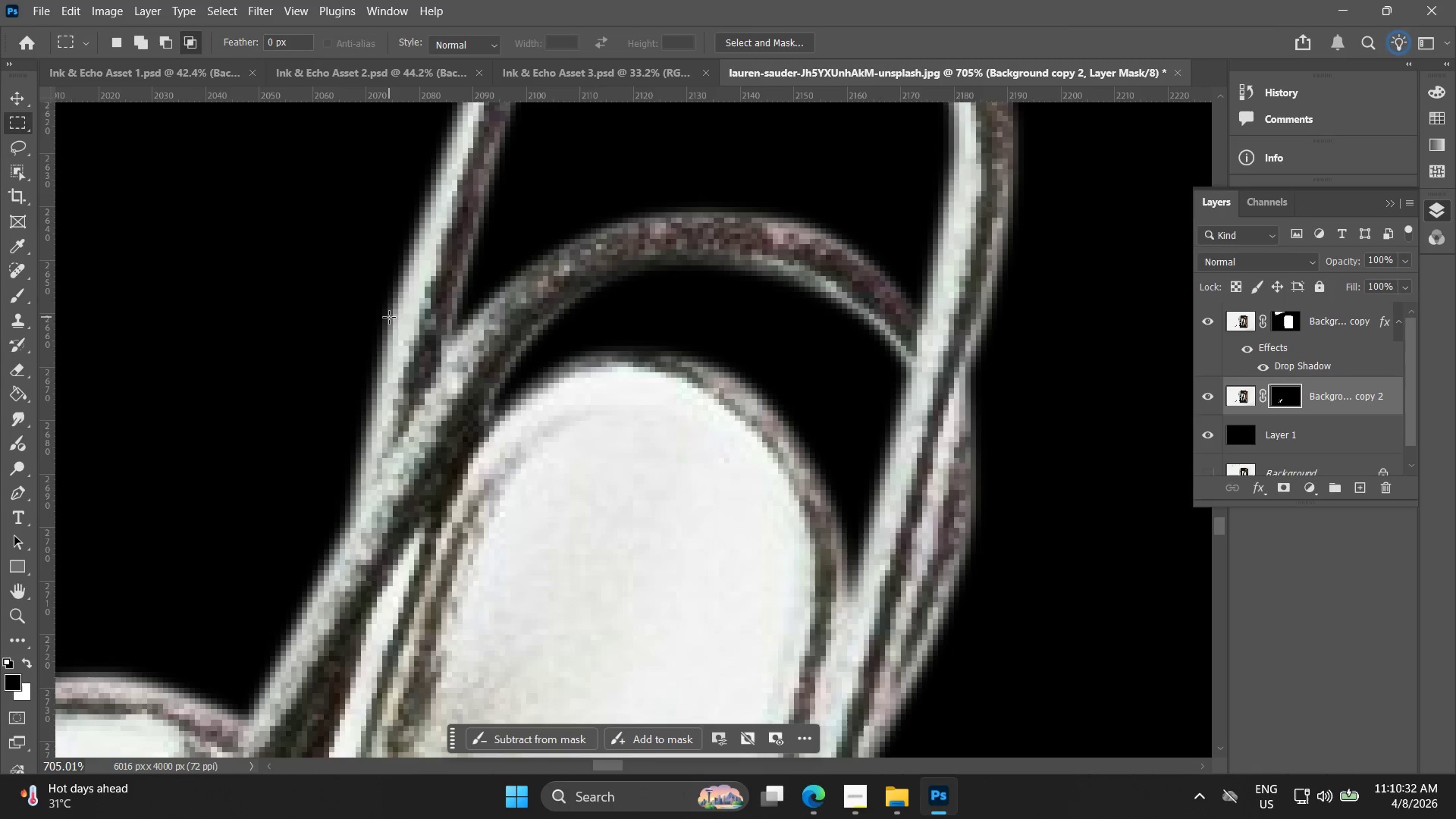 
hold_key(key=AltLeft, duration=1.03)
 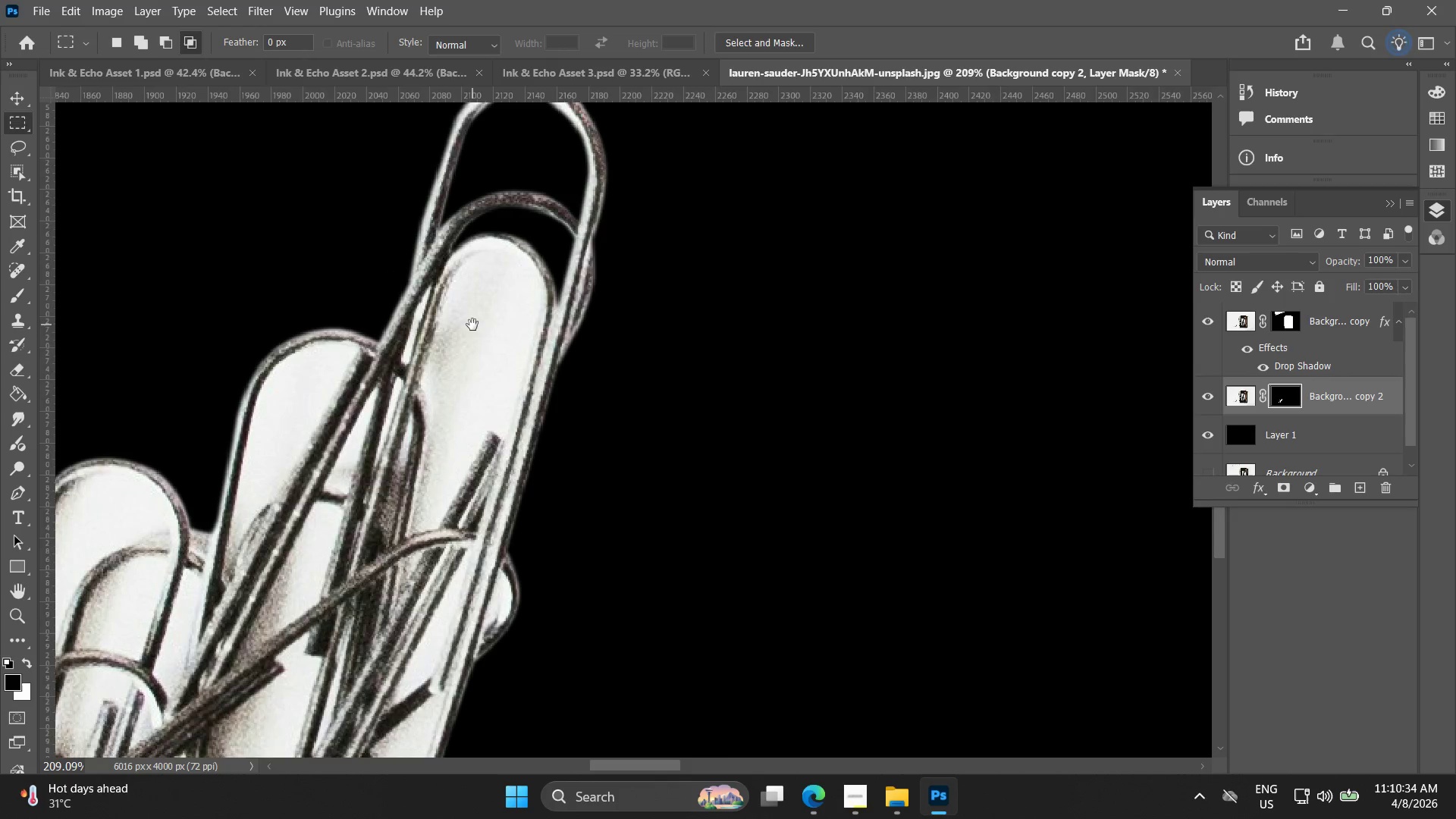 
hold_key(key=AltLeft, duration=2.16)
 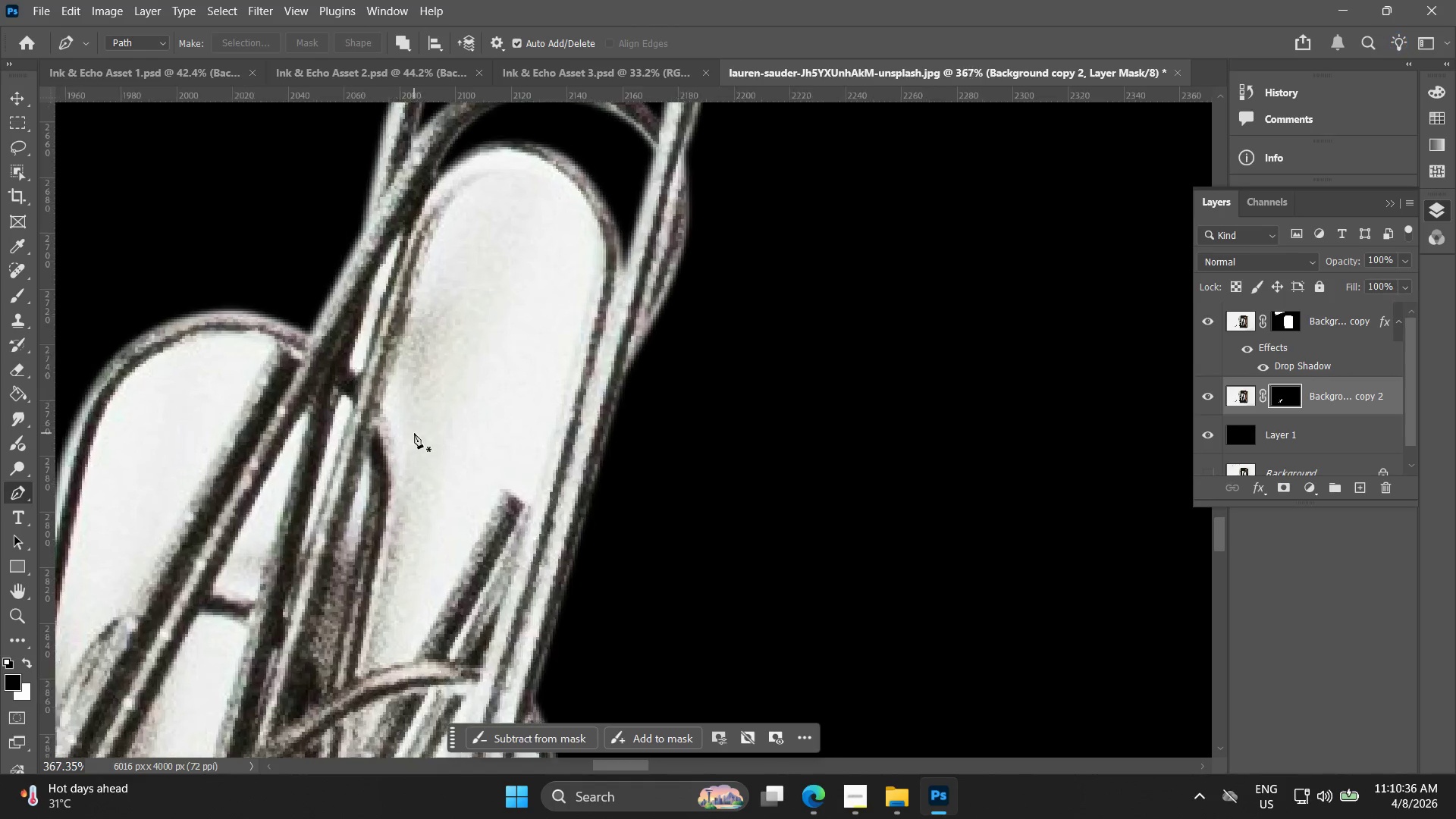 
hold_key(key=Space, duration=0.59)
 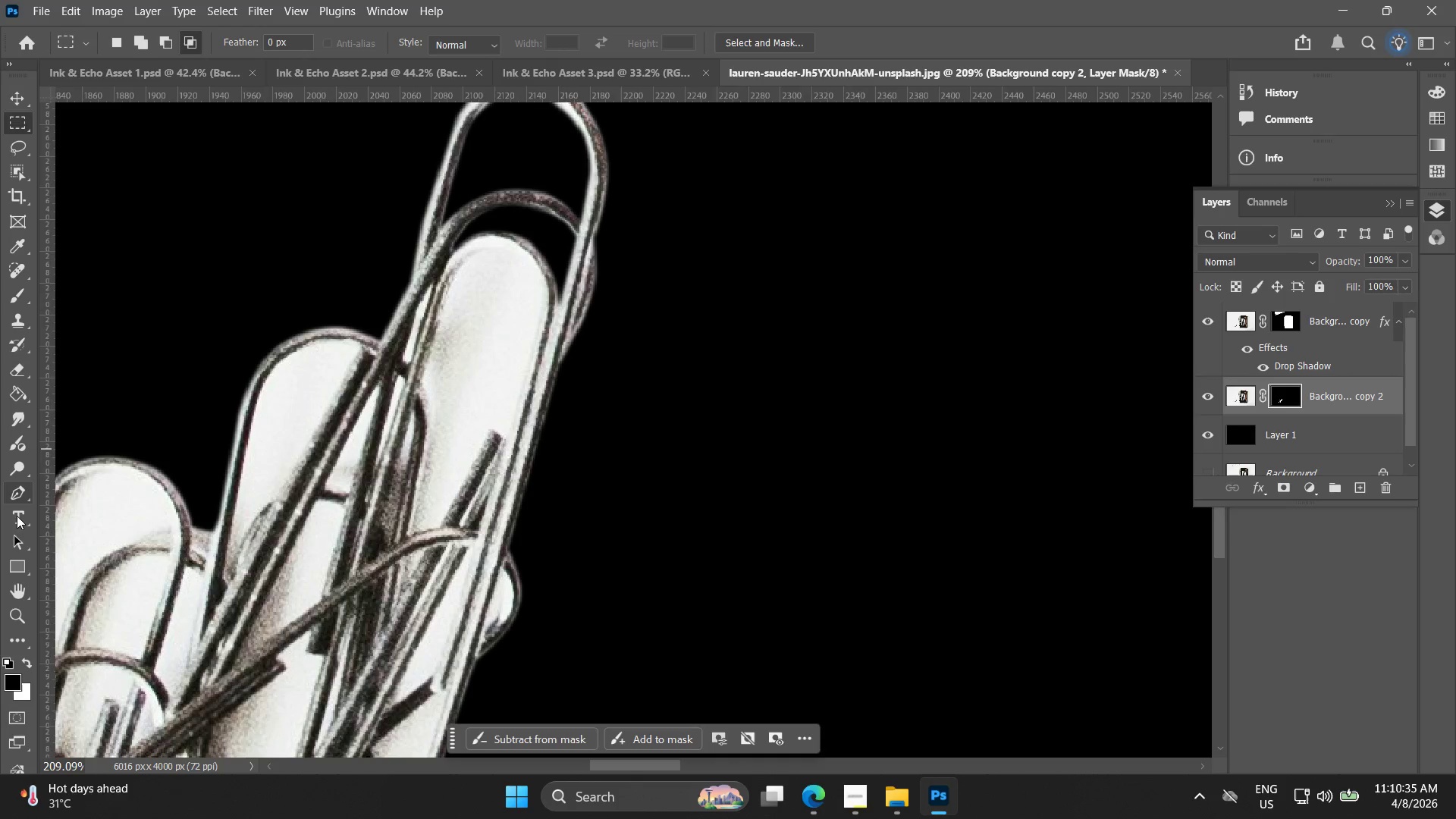 
scroll: coordinate [394, 281], scroll_direction: down, amount: 13.0
 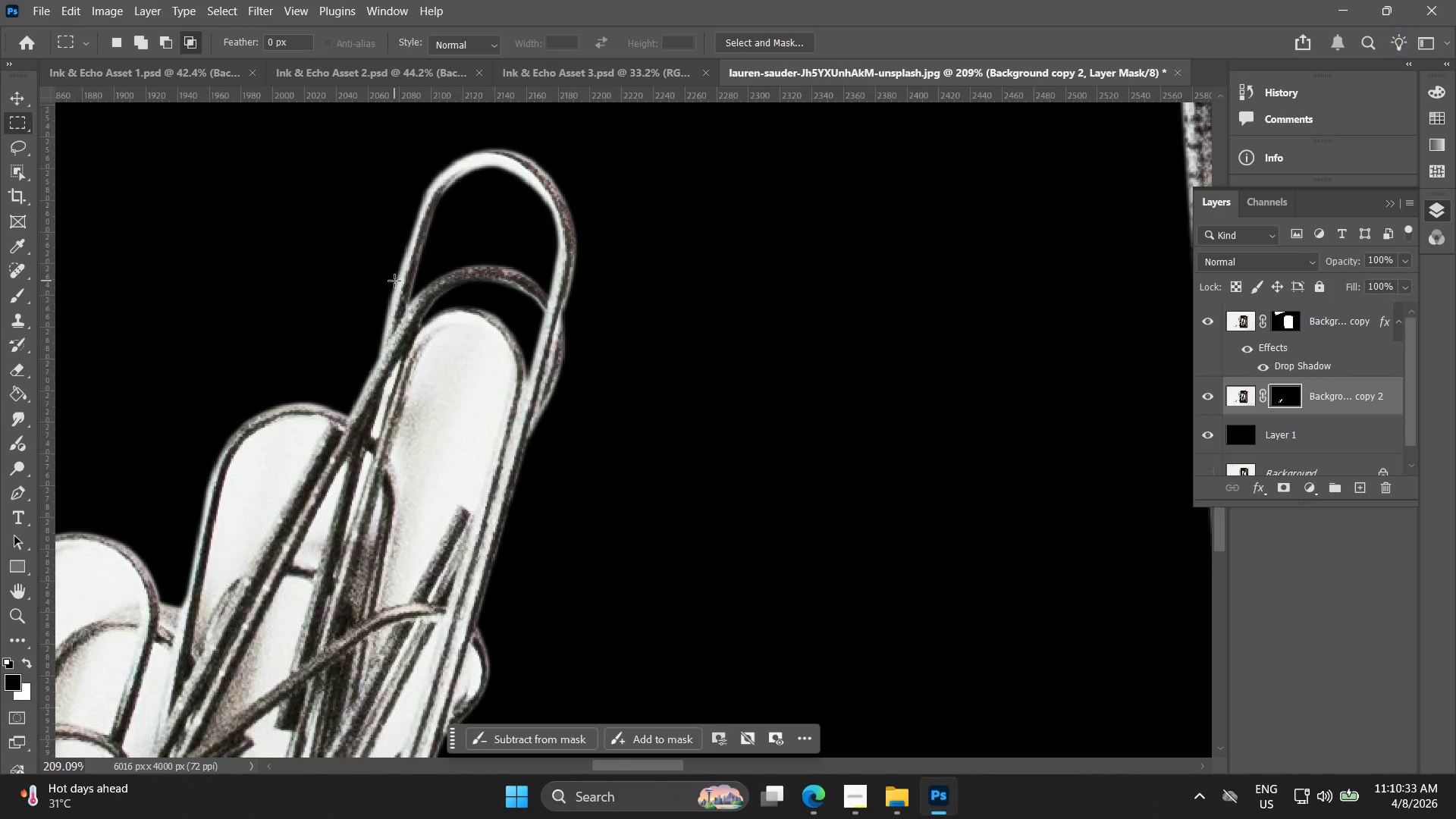 
left_click_drag(start_coordinate=[441, 400], to_coordinate=[472, 325])
 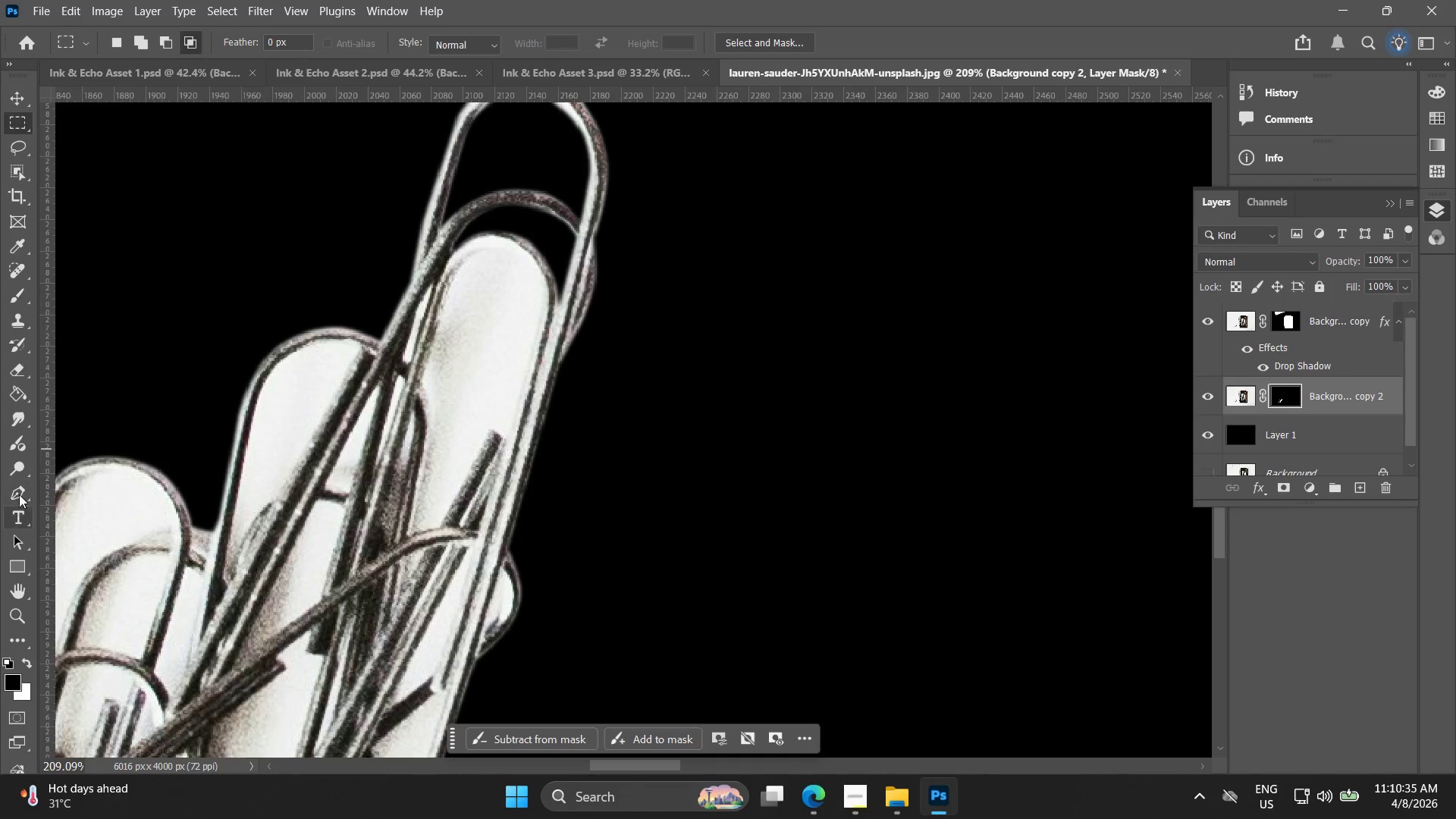 
left_click([19, 489])
 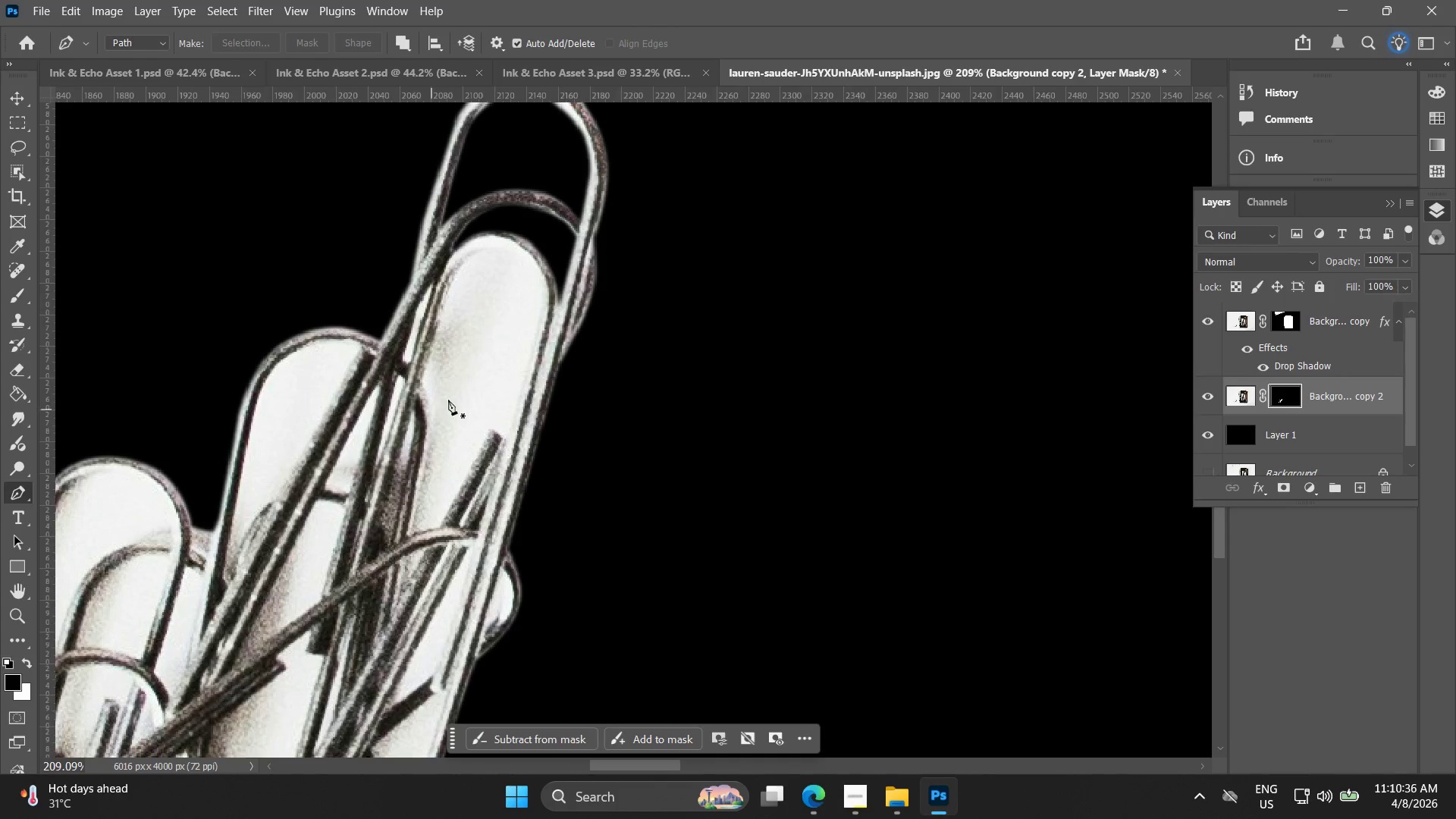 
hold_key(key=AltLeft, duration=0.64)
scroll: coordinate [414, 433], scroll_direction: up, amount: 9.0
 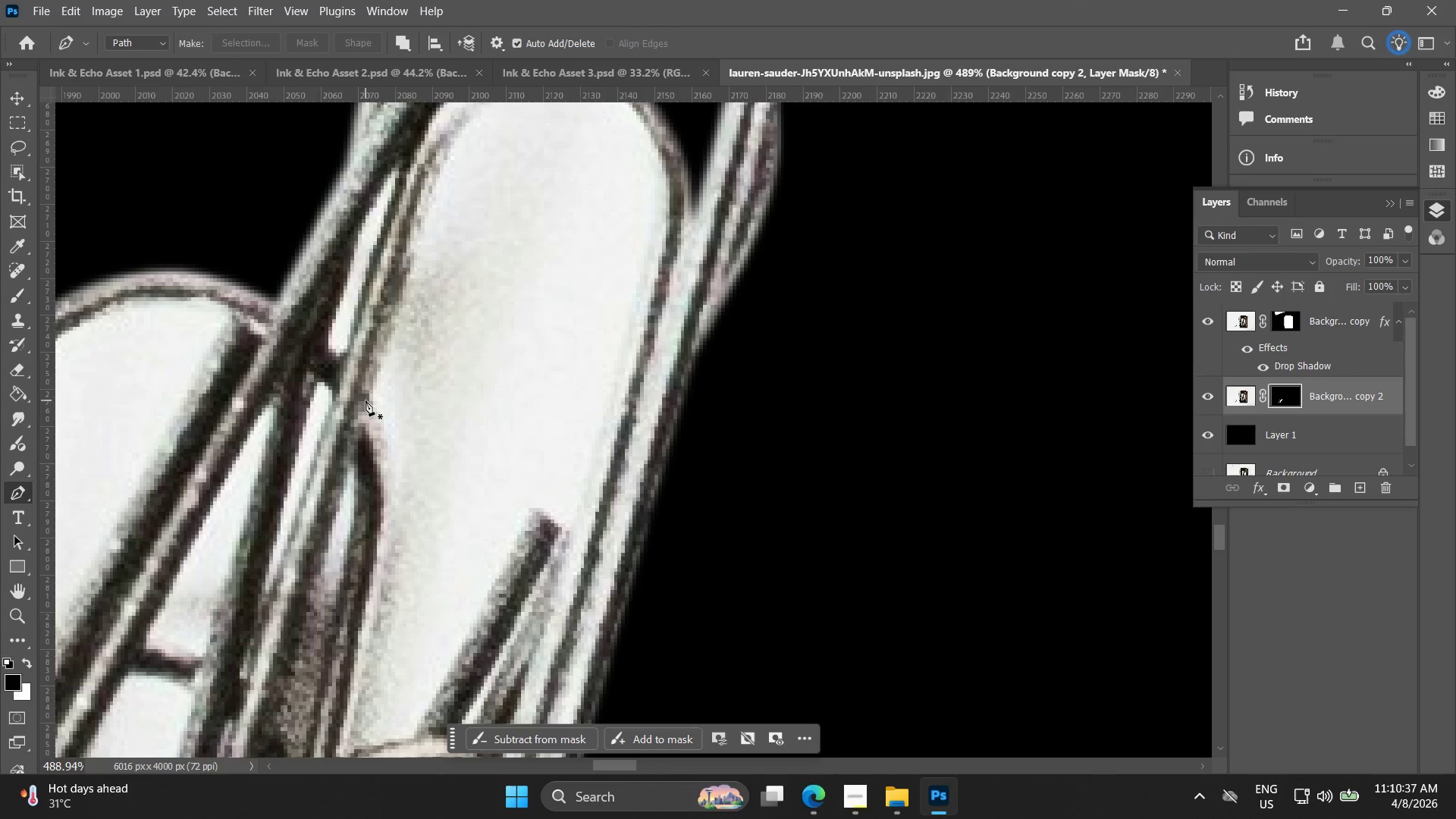 
left_click([372, 397])
 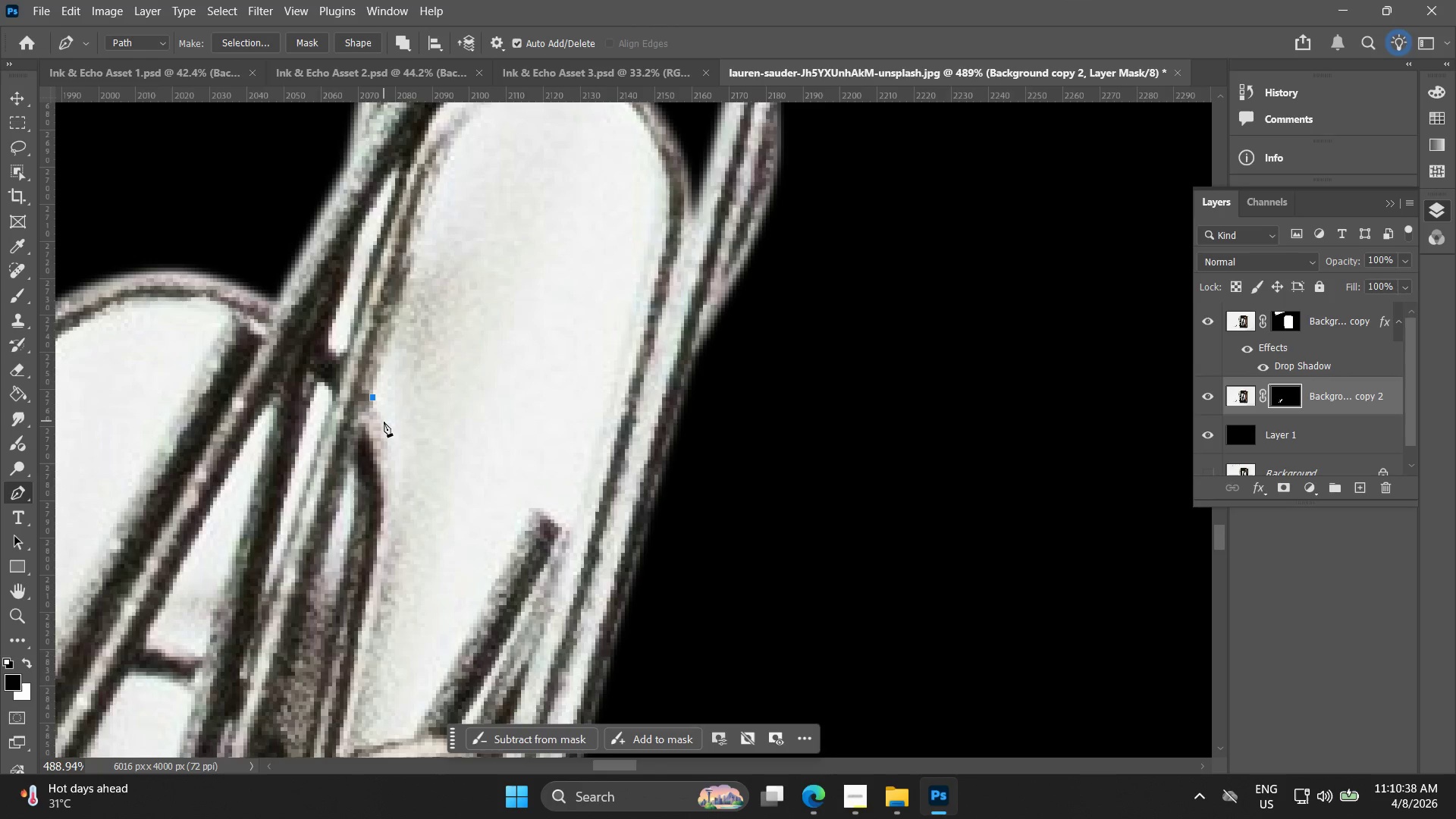 
key(Control+ControlLeft)
 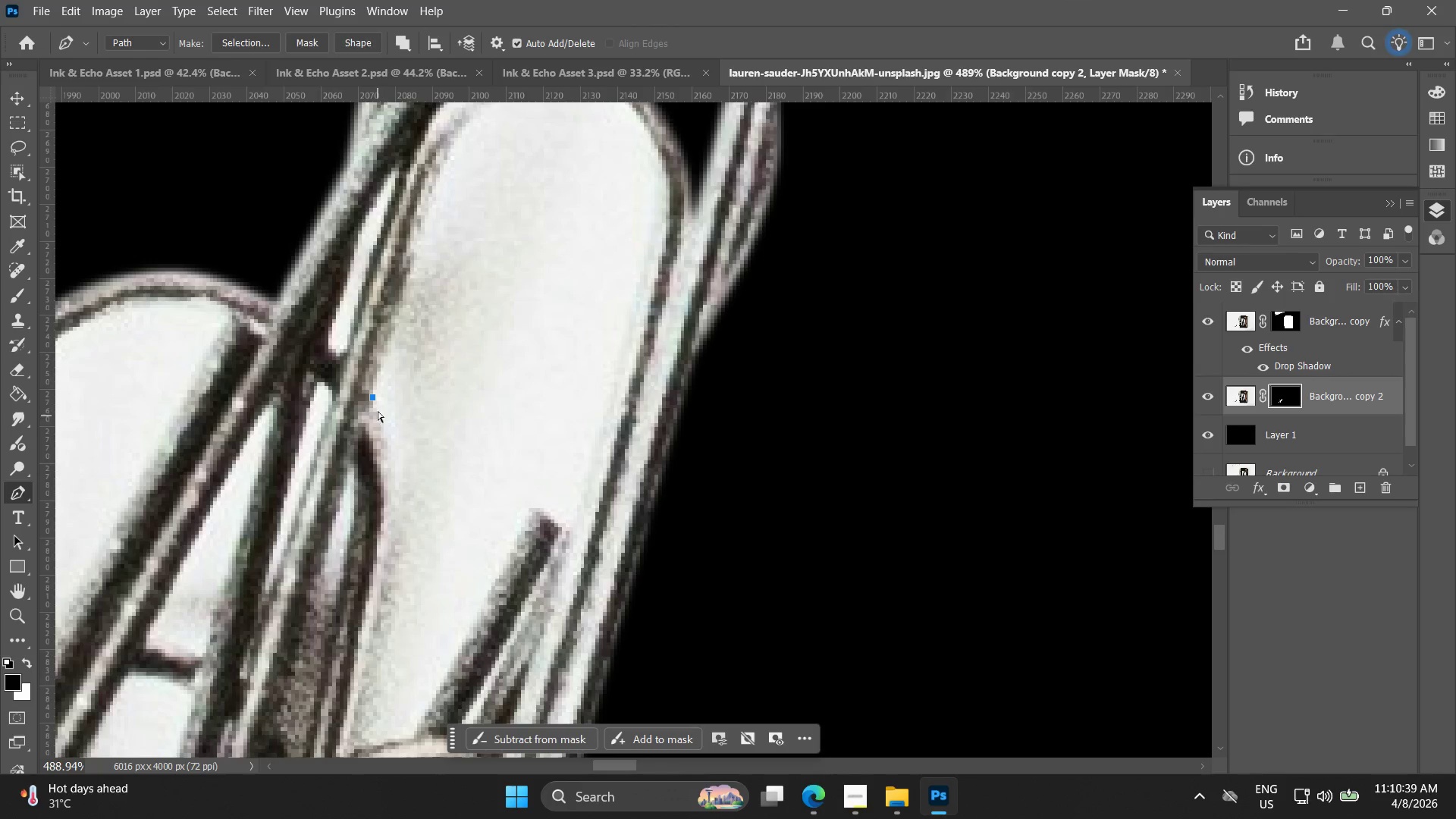 
key(Control+Z)
 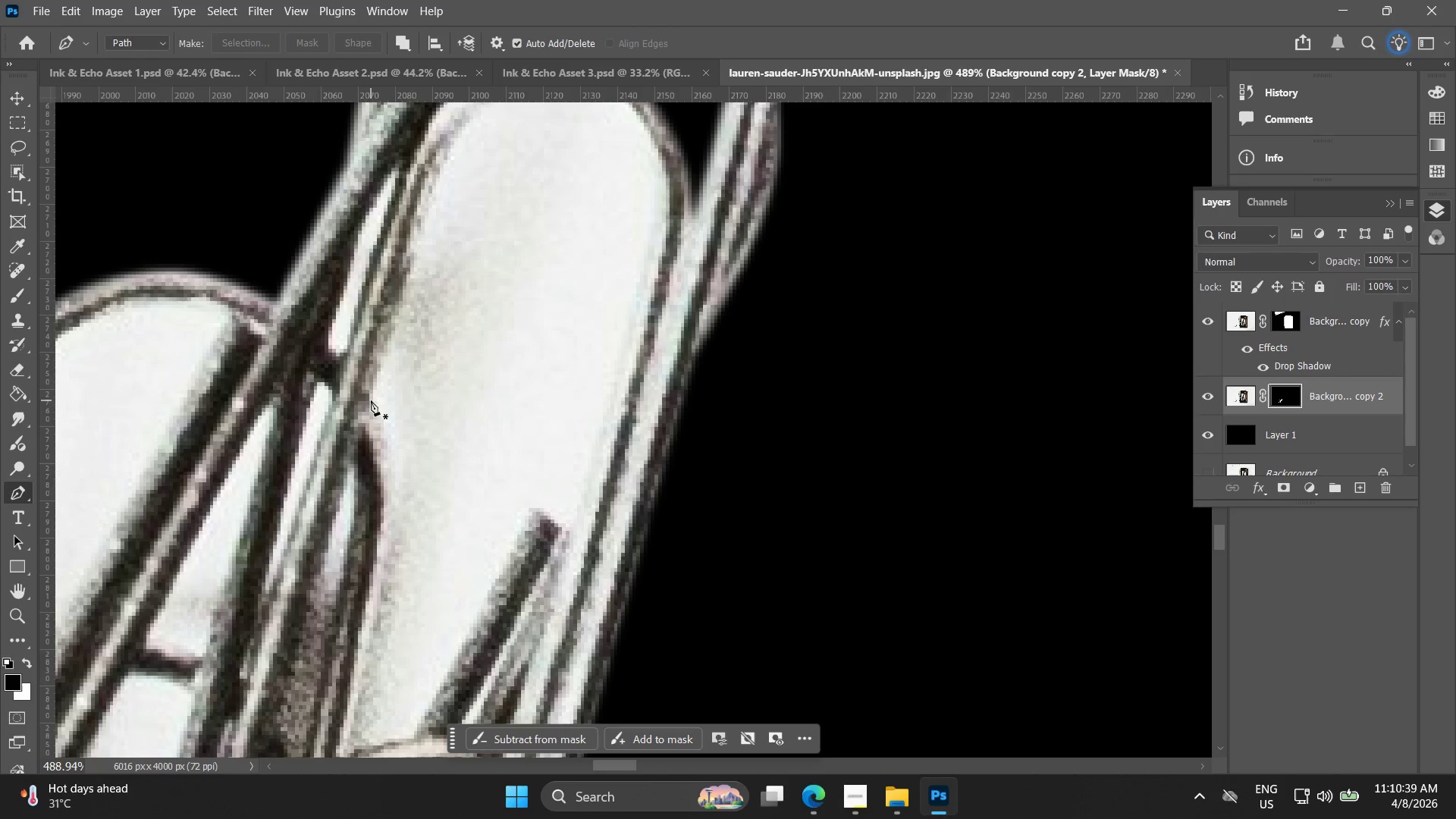 
left_click([370, 400])
 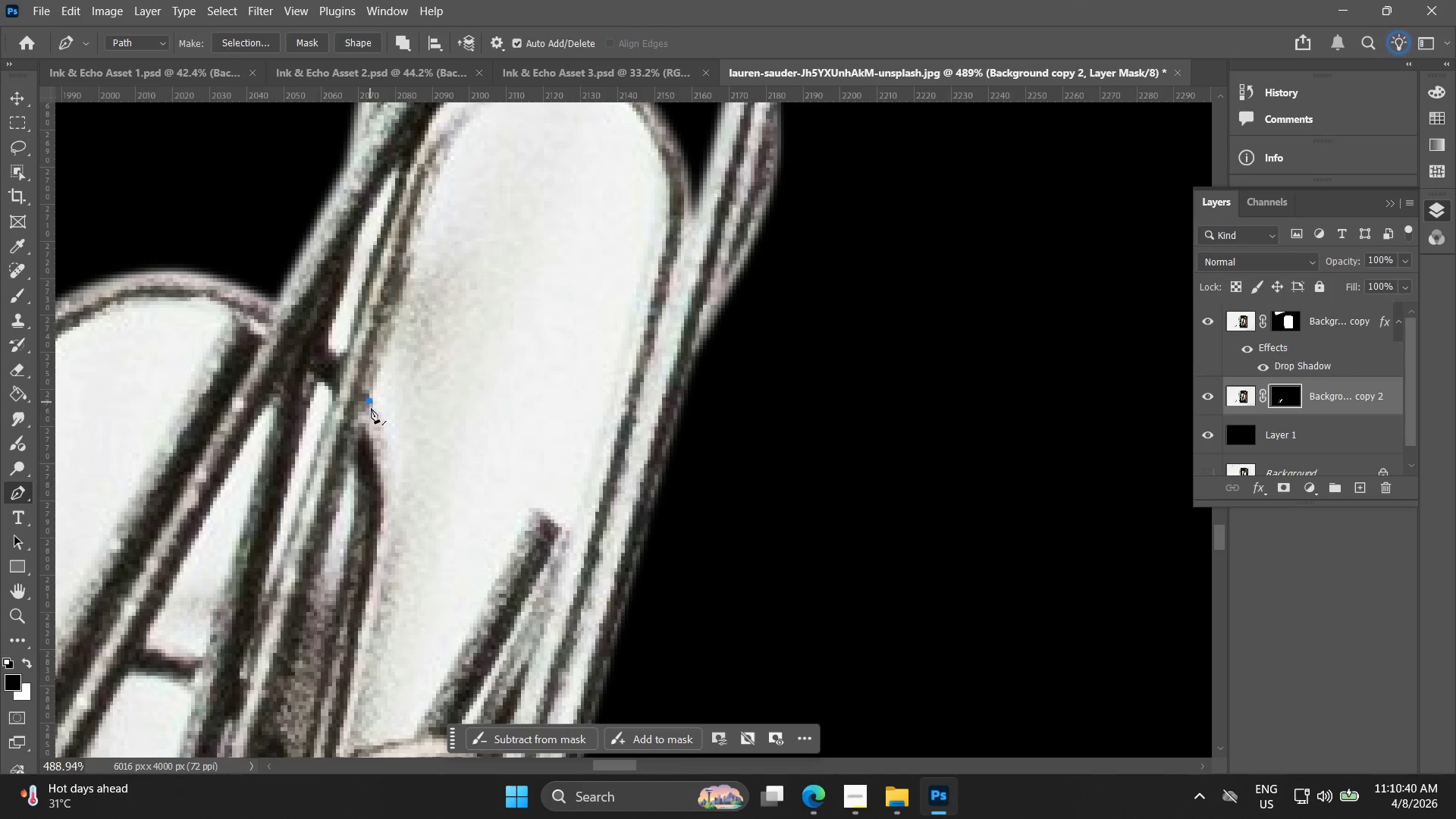 
hold_key(key=Space, duration=0.48)
 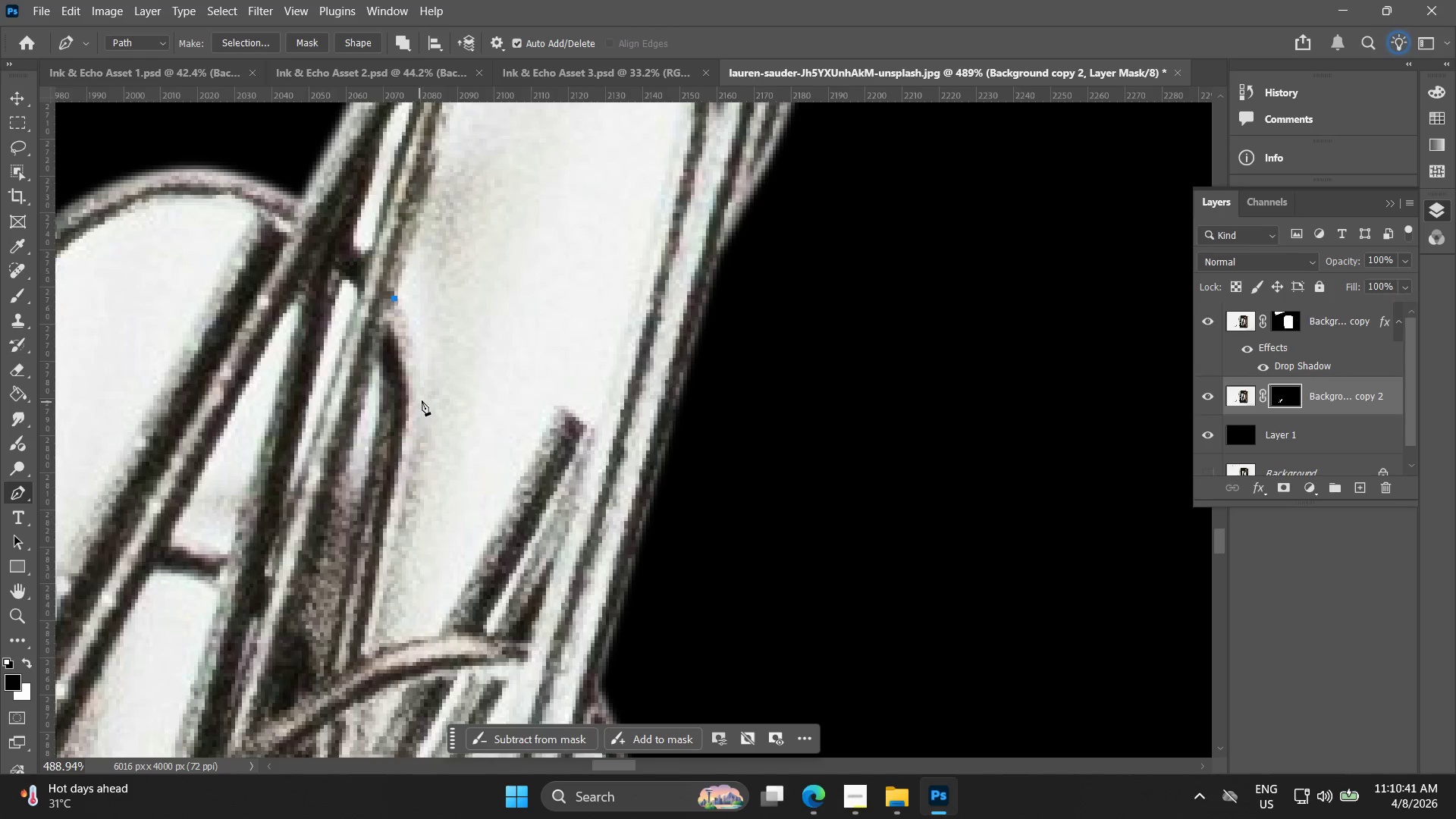 
left_click_drag(start_coordinate=[387, 435], to_coordinate=[412, 333])
 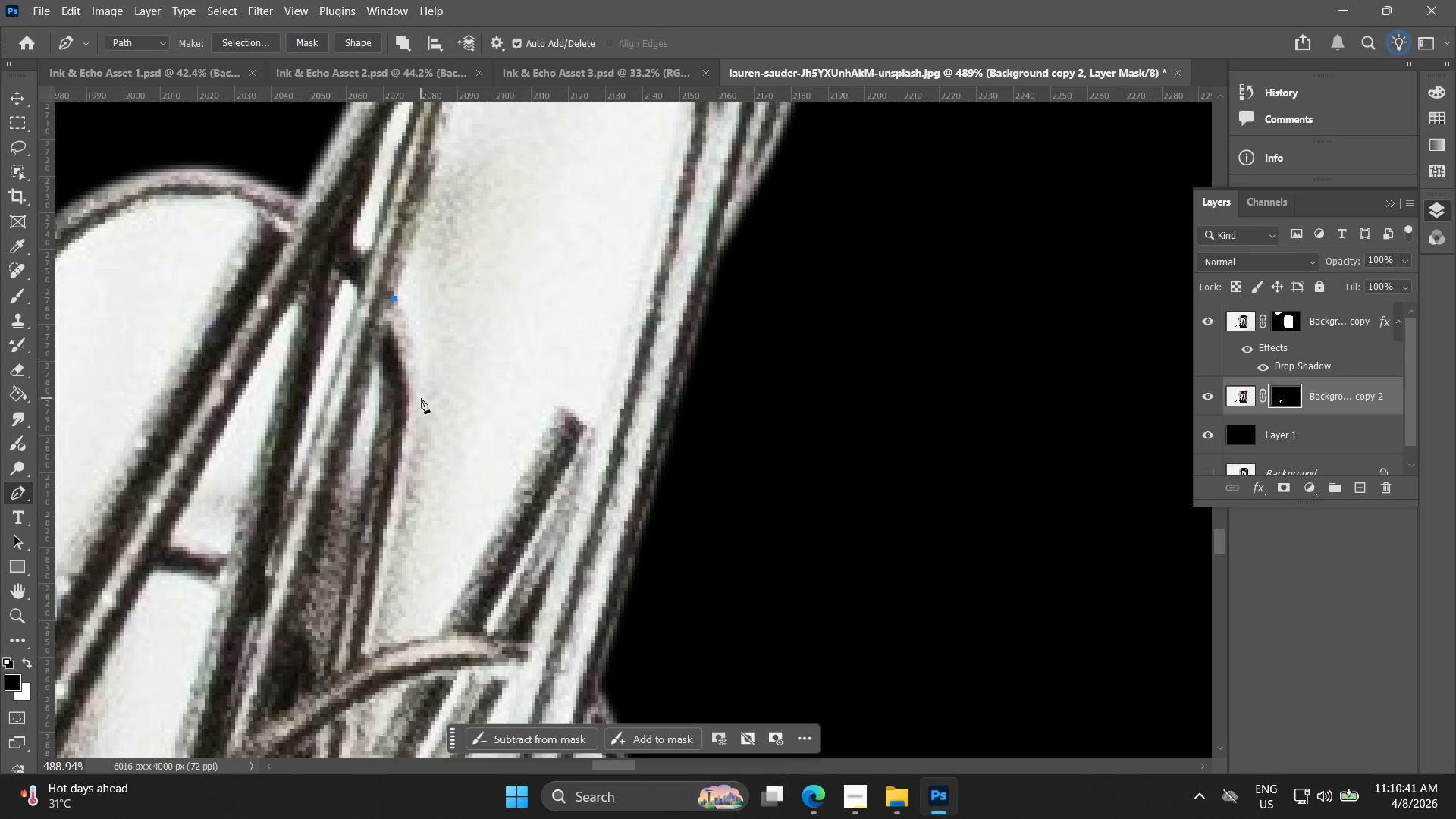 
left_click_drag(start_coordinate=[419, 402], to_coordinate=[413, 440])
 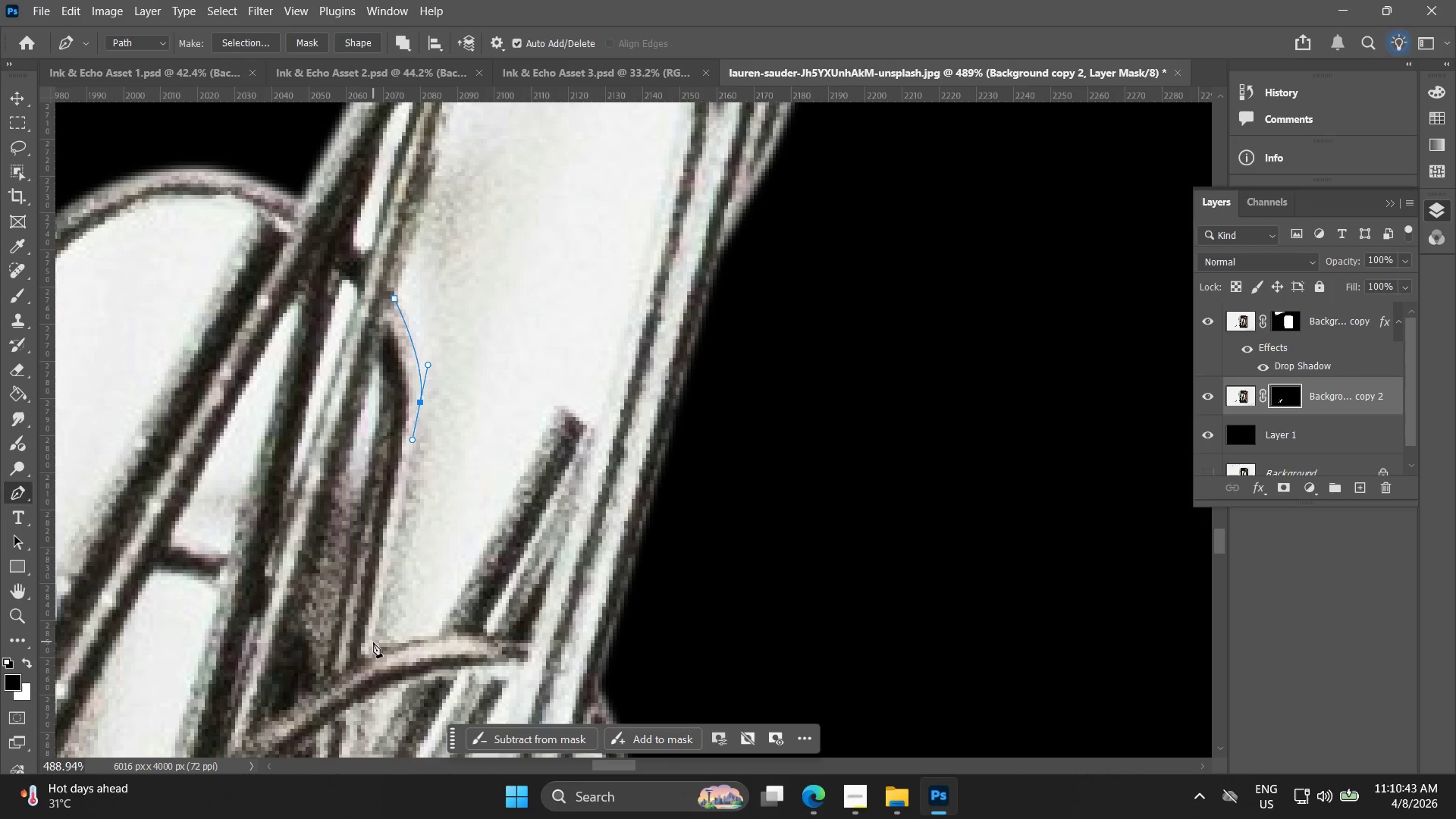 
left_click([372, 645])
 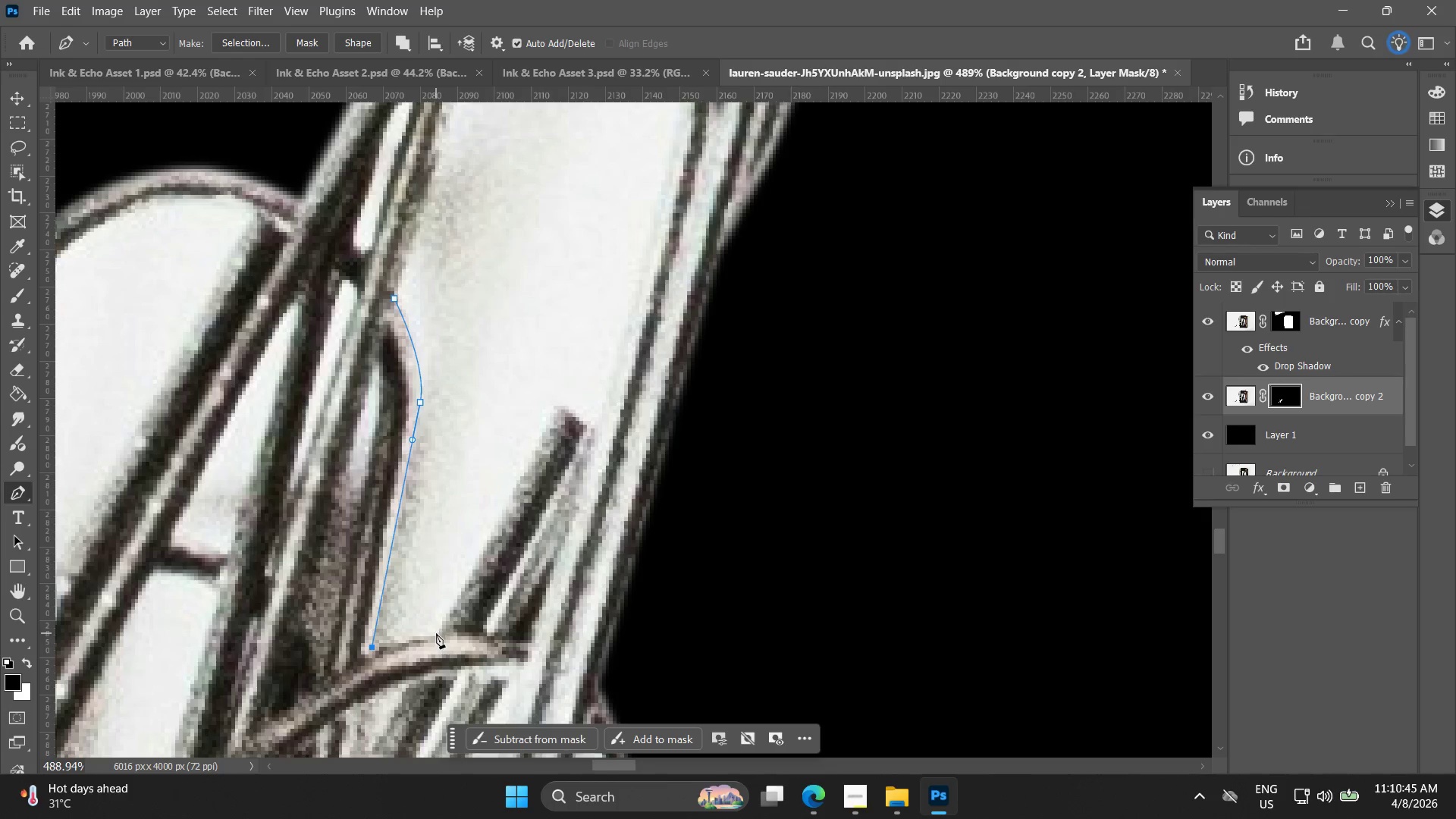 
key(Control+Z)
 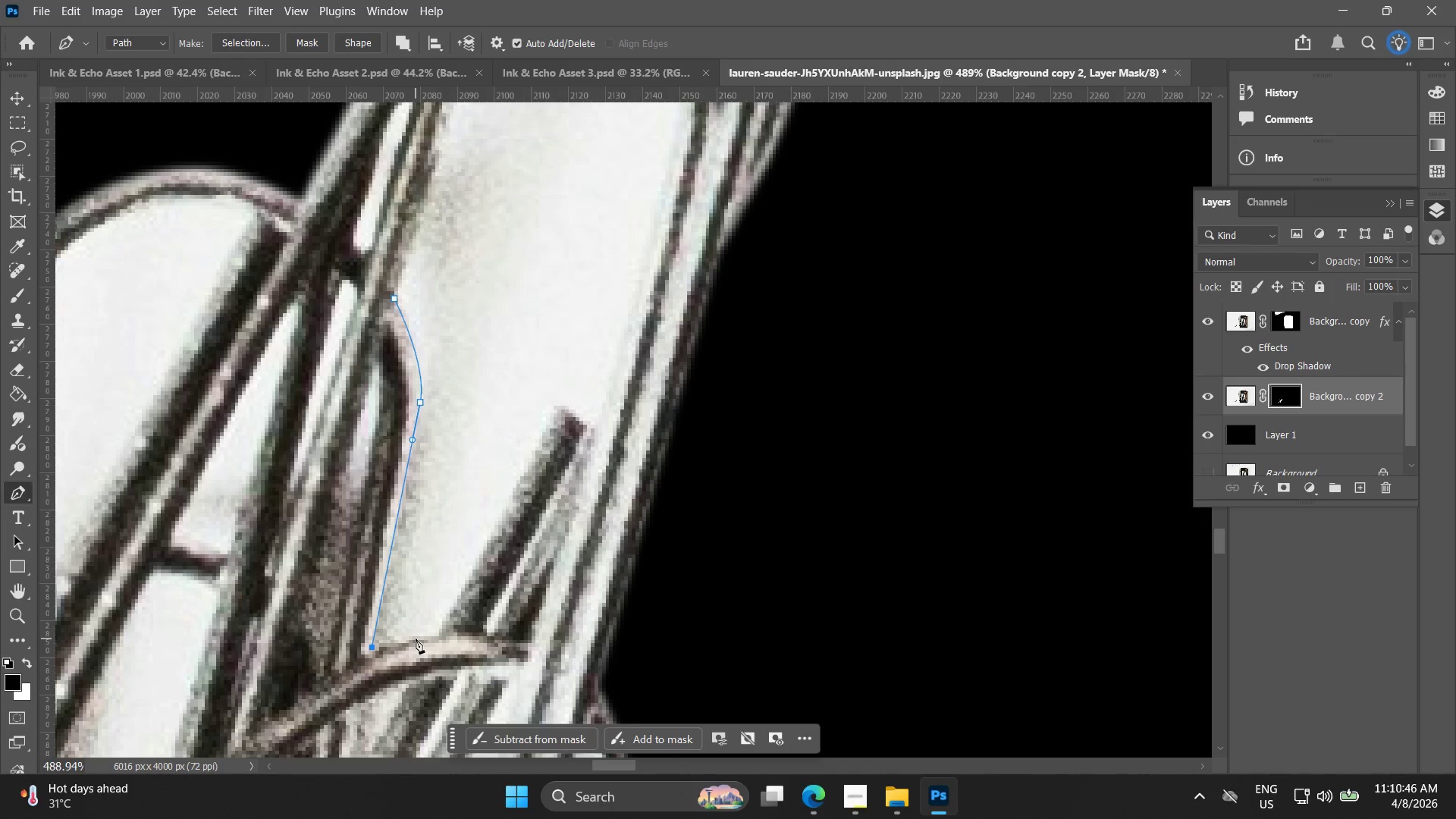 
left_click_drag(start_coordinate=[416, 636], to_coordinate=[432, 632])
 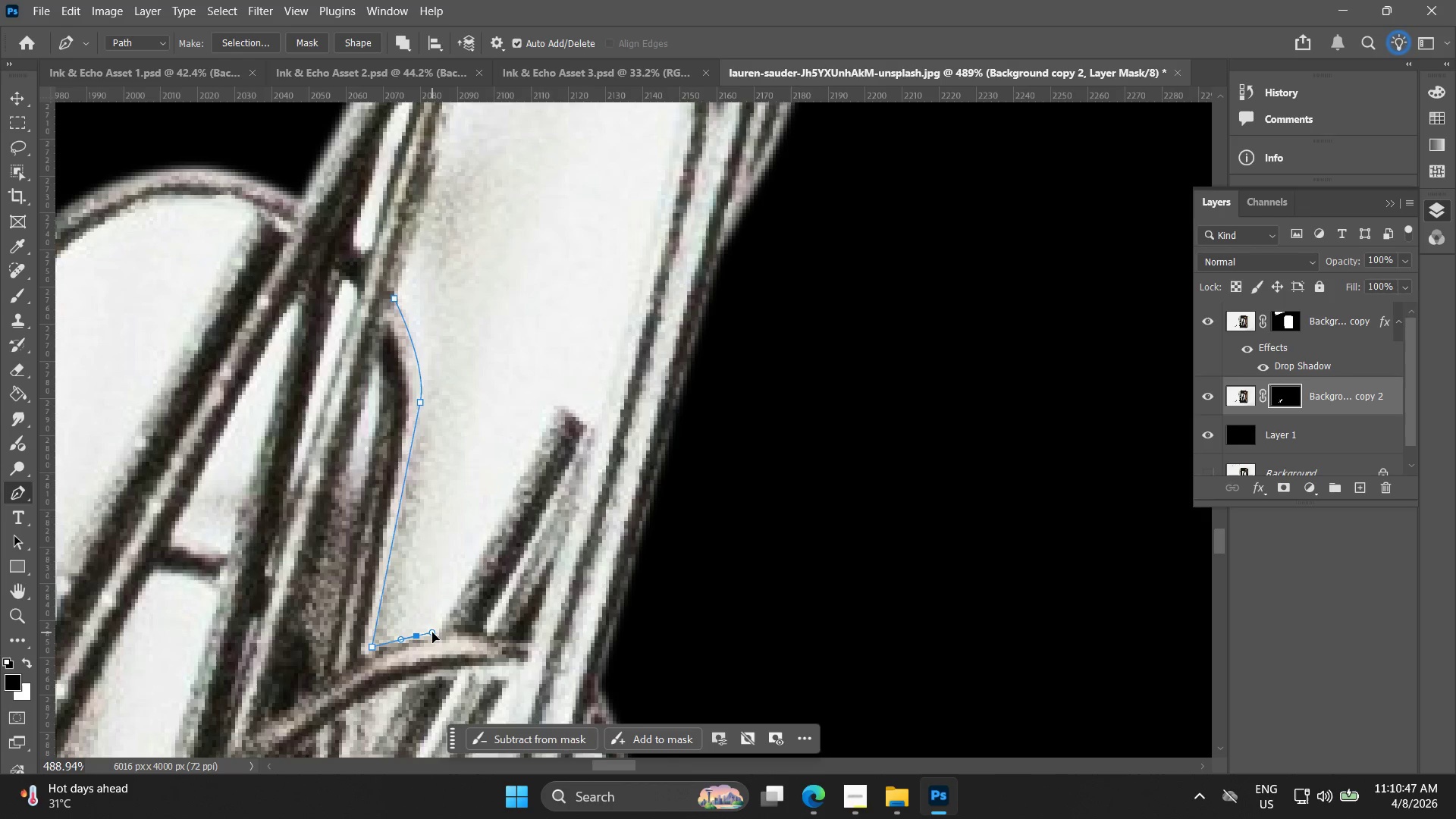 
key(Control+ControlLeft)
 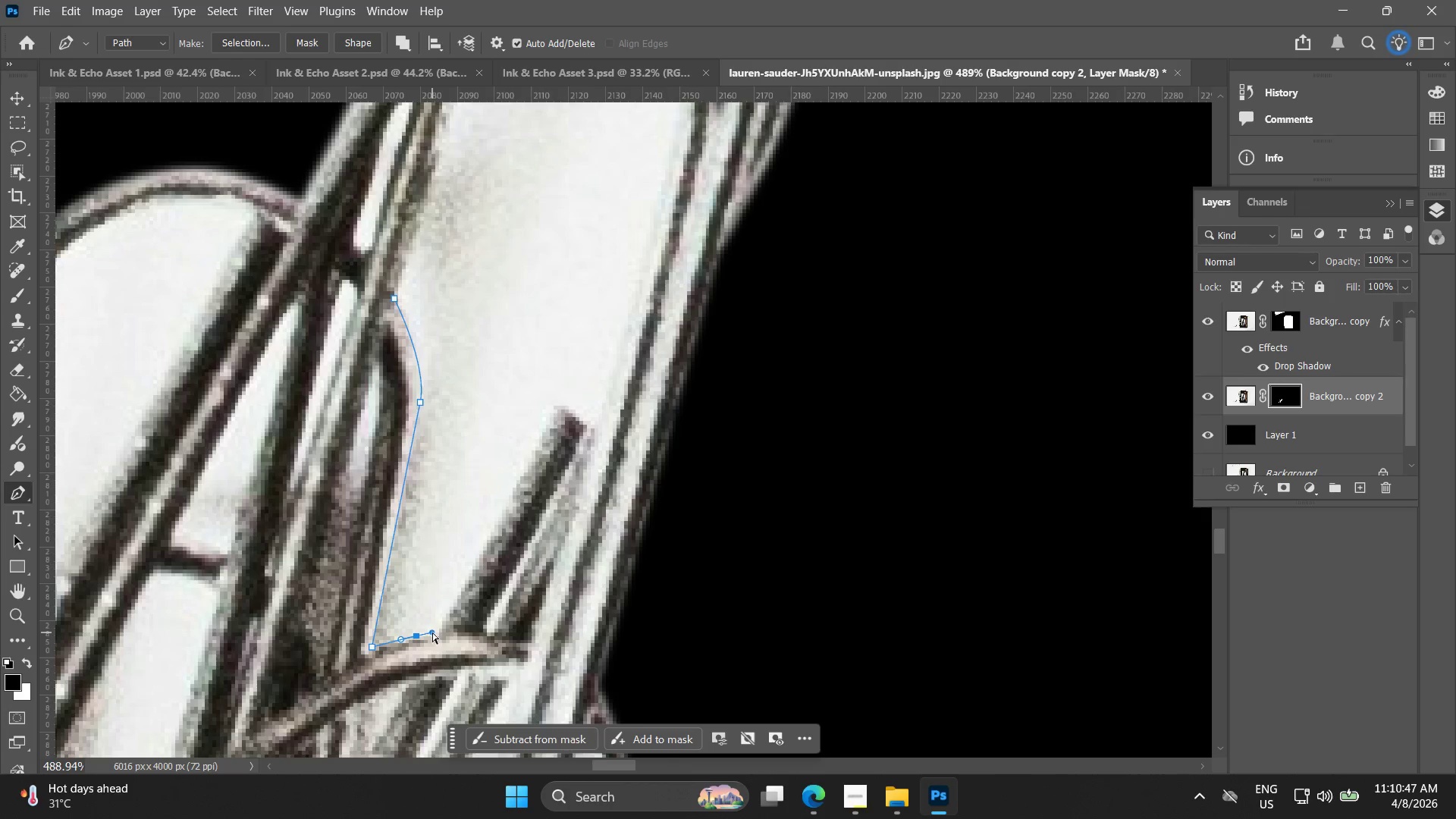 
key(Control+Z)
 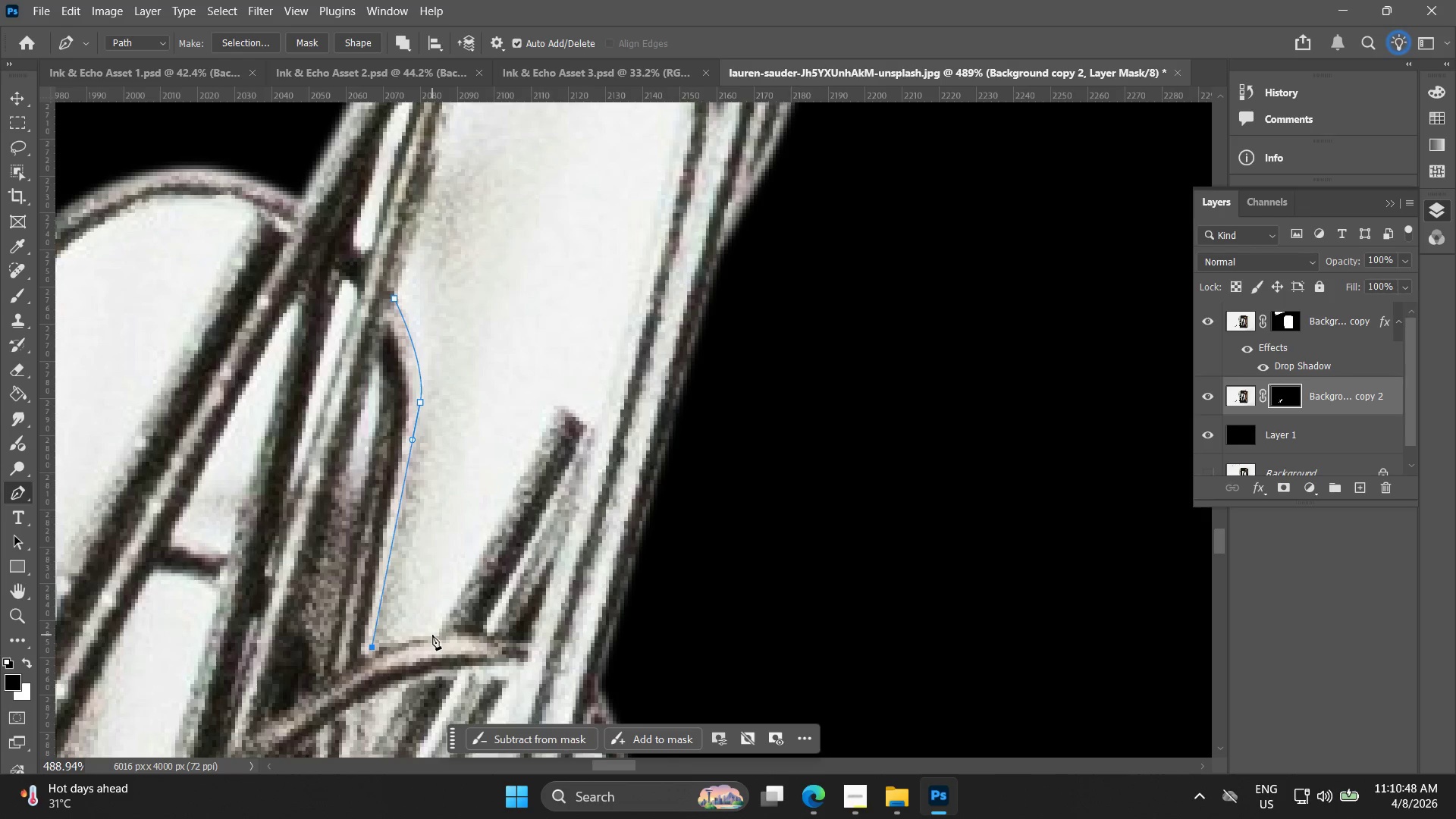 
left_click_drag(start_coordinate=[432, 635], to_coordinate=[442, 635])
 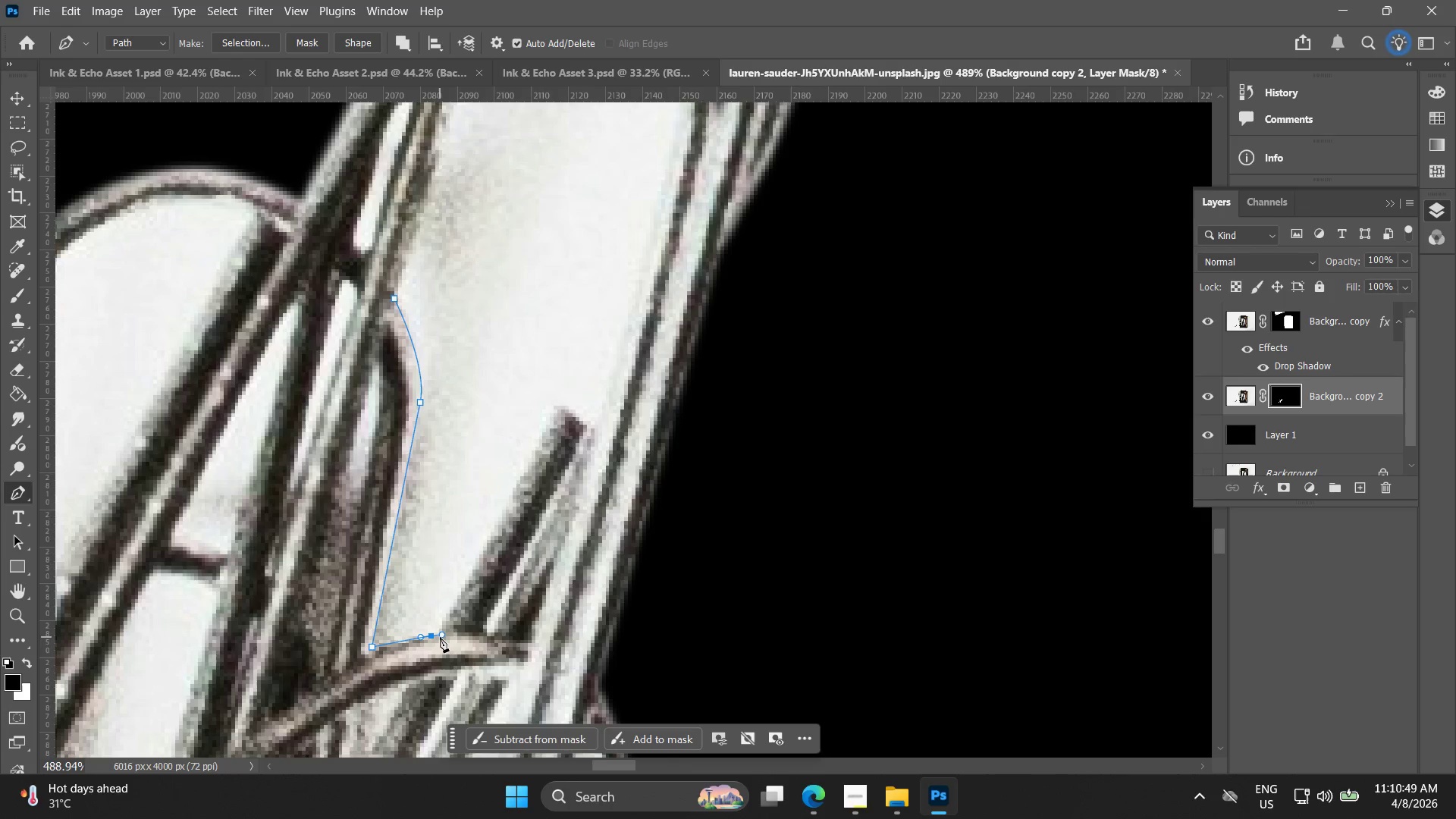 
hold_key(key=AltLeft, duration=1.14)
 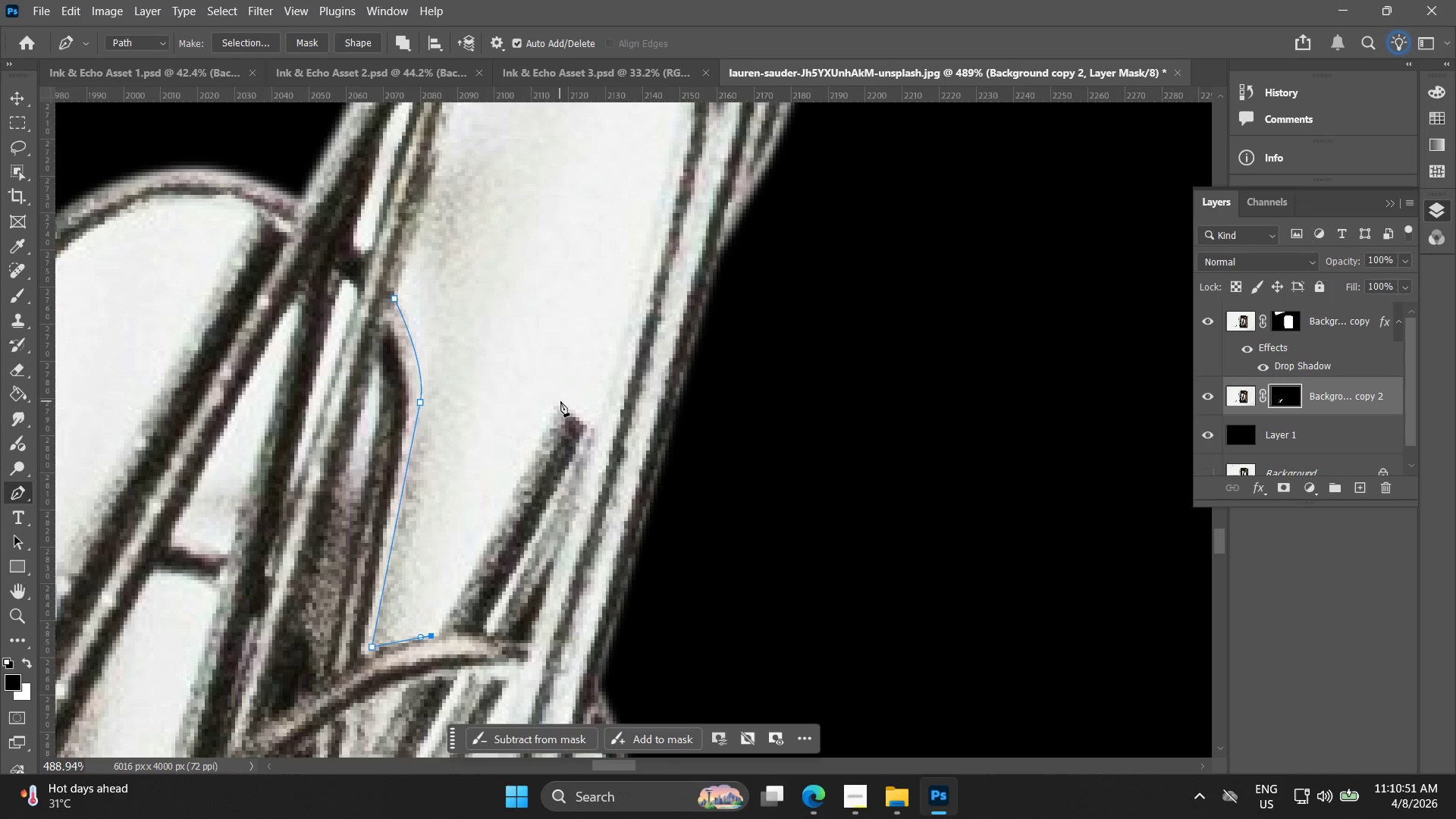 
left_click([557, 400])
 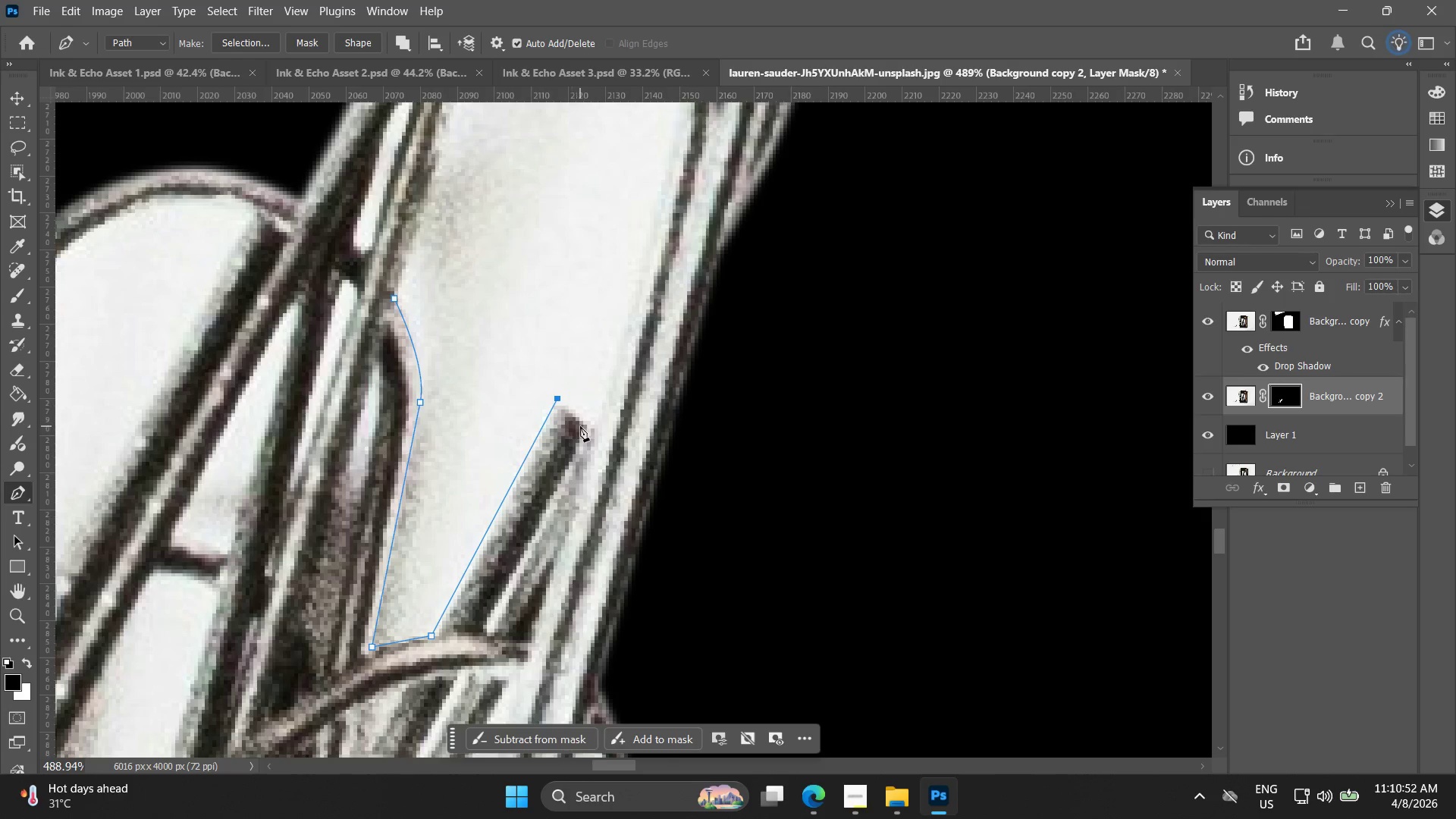 
key(Control+ControlLeft)
 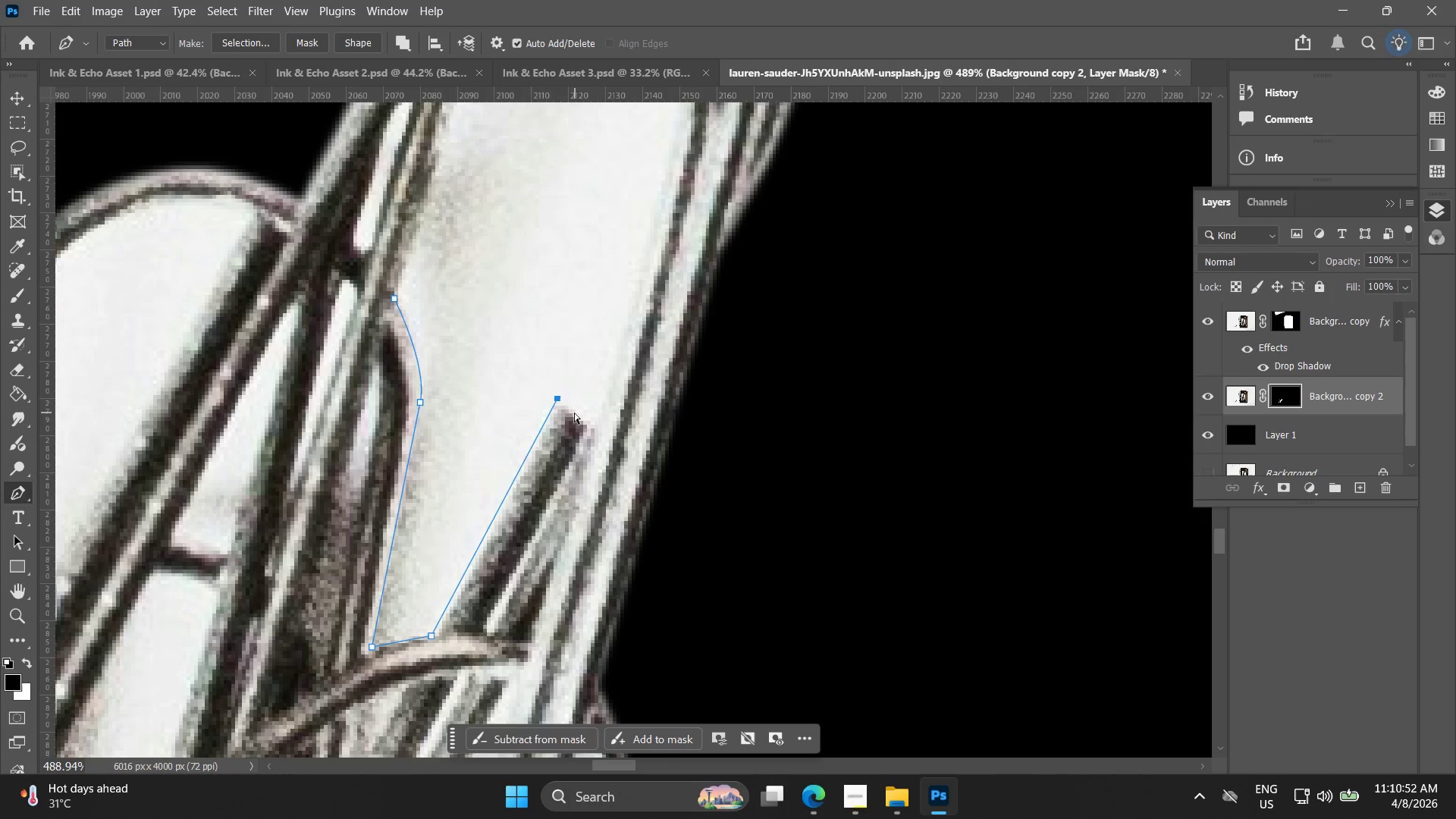 
key(Control+Z)
 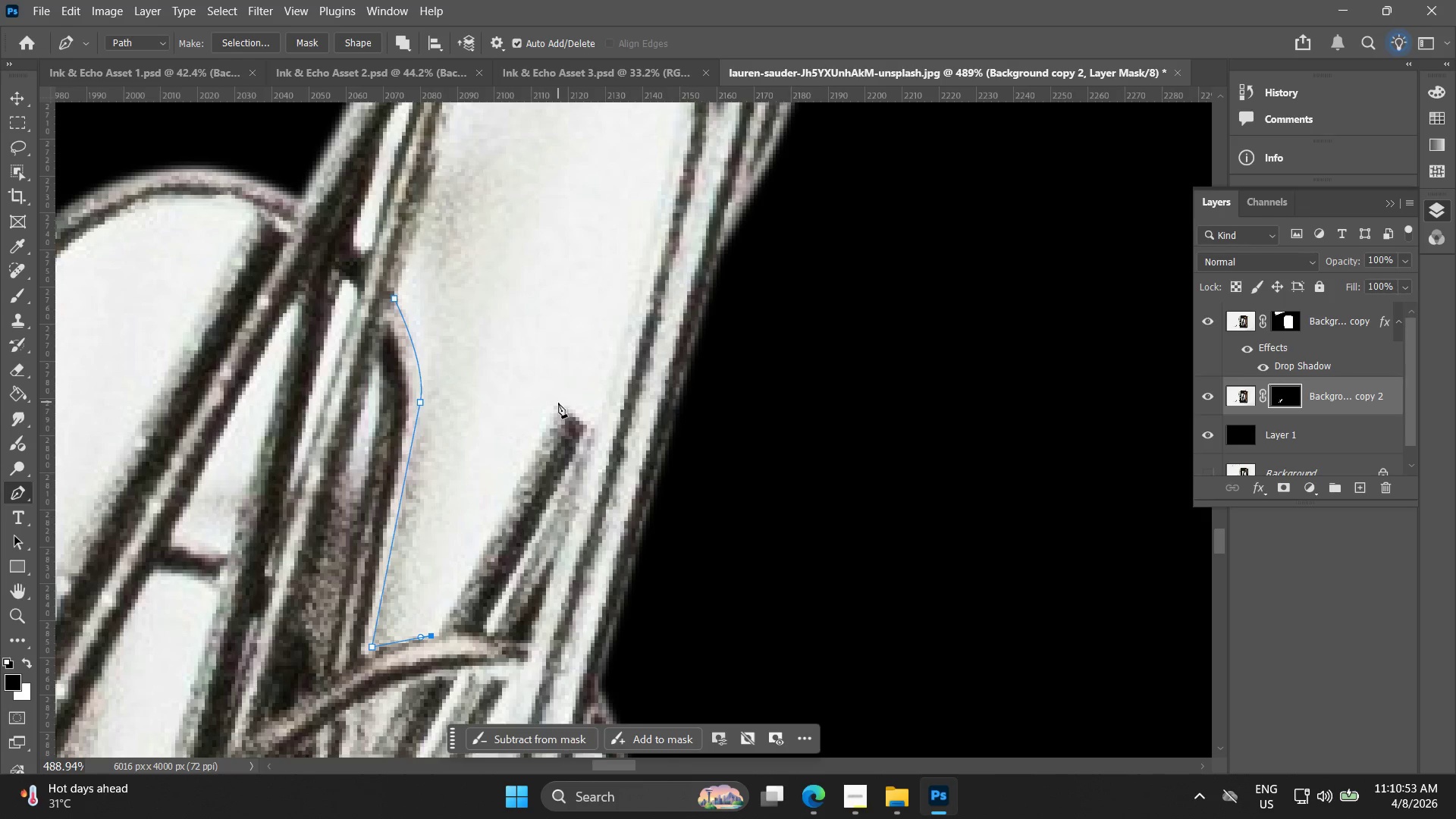 
left_click([555, 406])
 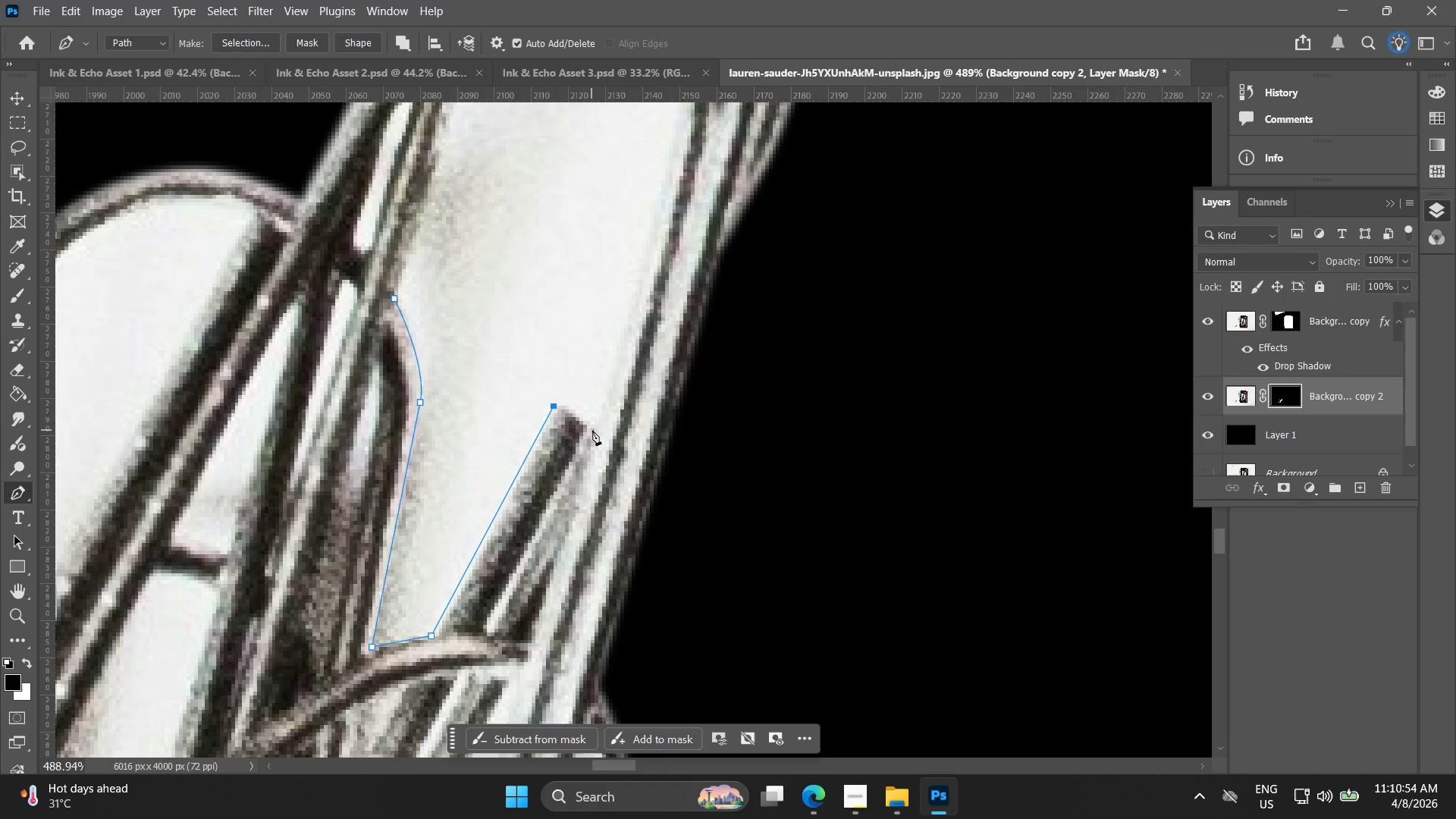 
left_click([592, 424])
 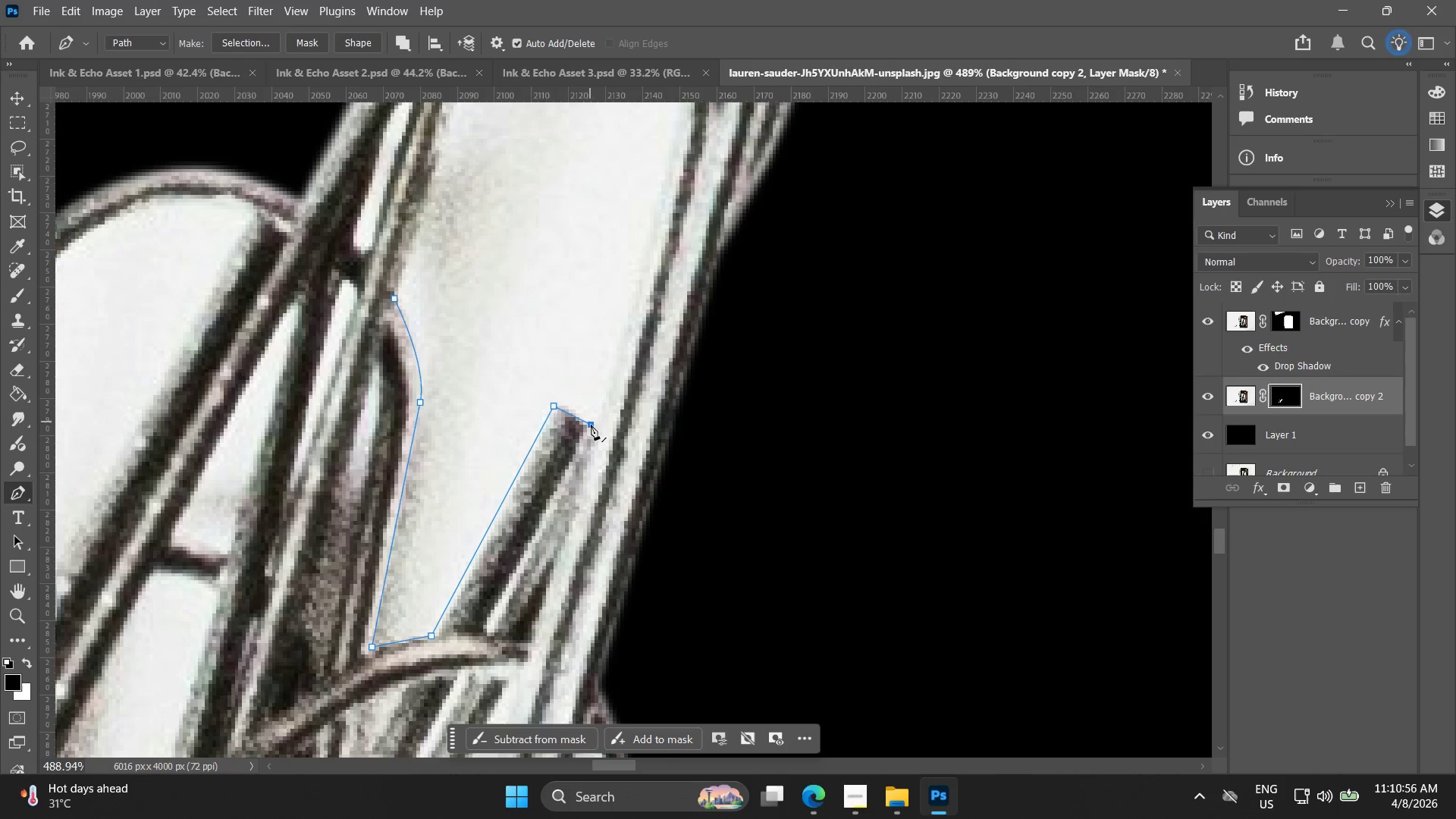 
left_click([595, 435])
 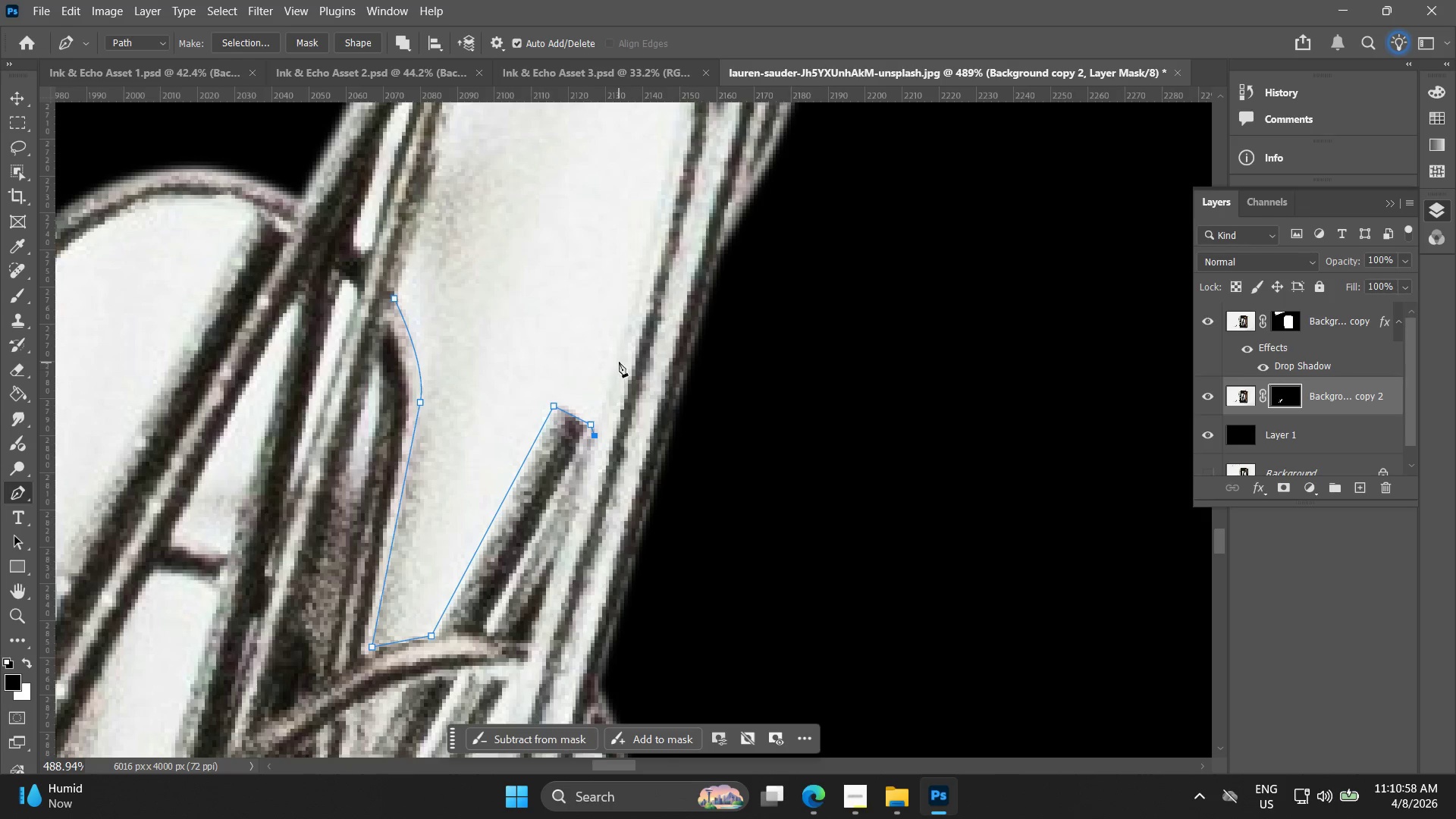 
left_click([620, 351])
 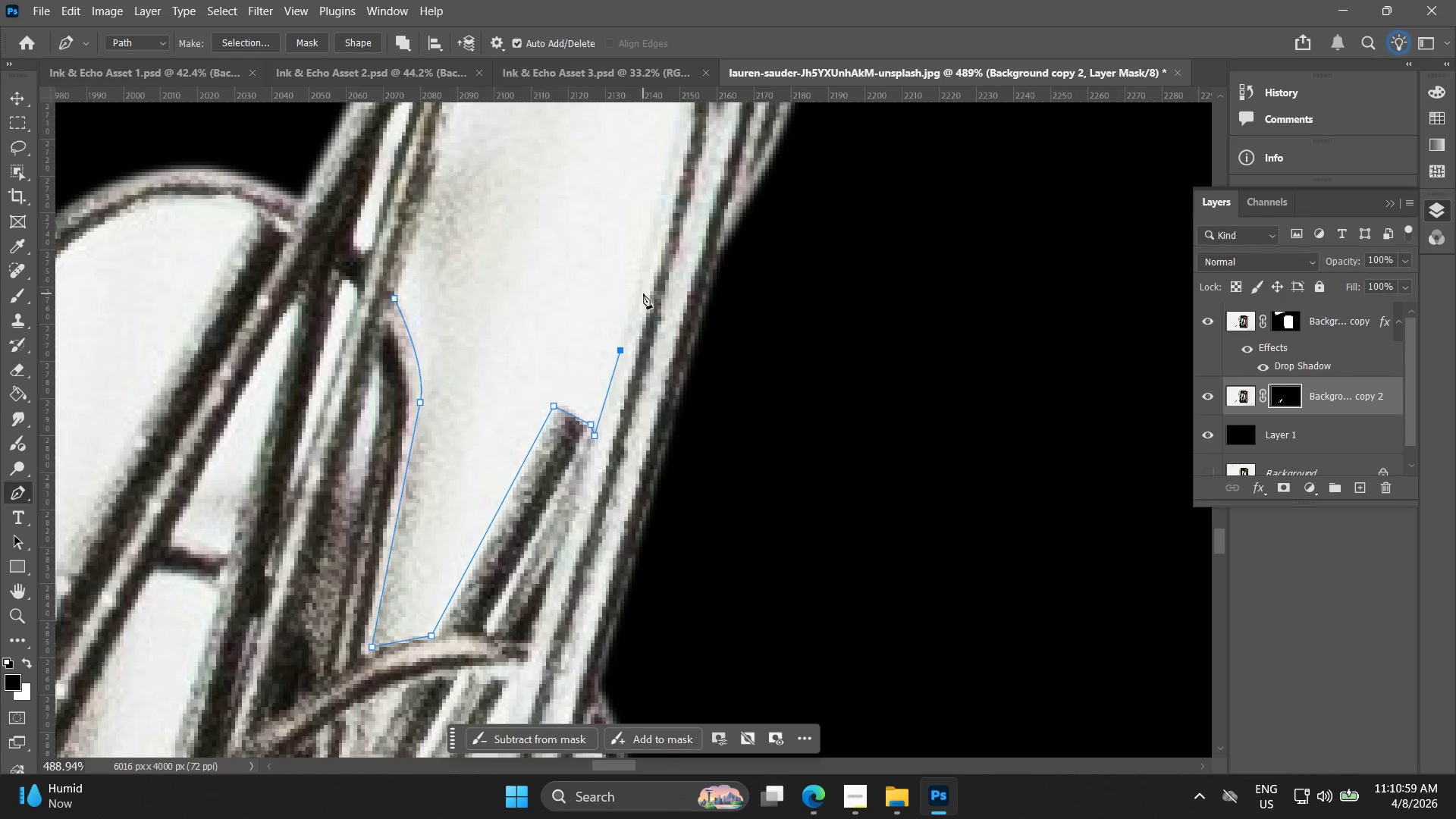 
hold_key(key=Space, duration=0.53)
 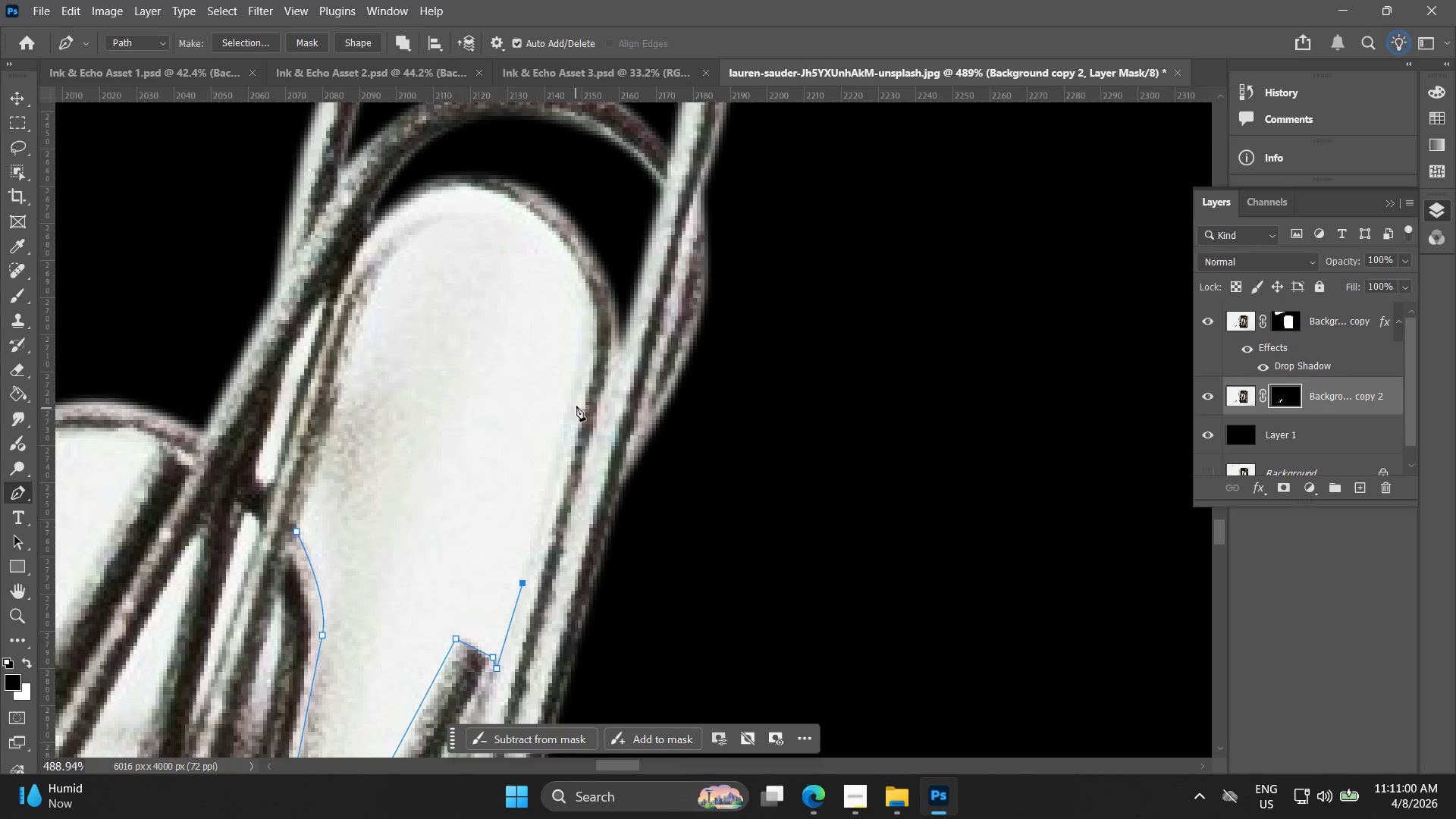 
left_click_drag(start_coordinate=[637, 296], to_coordinate=[539, 529])
 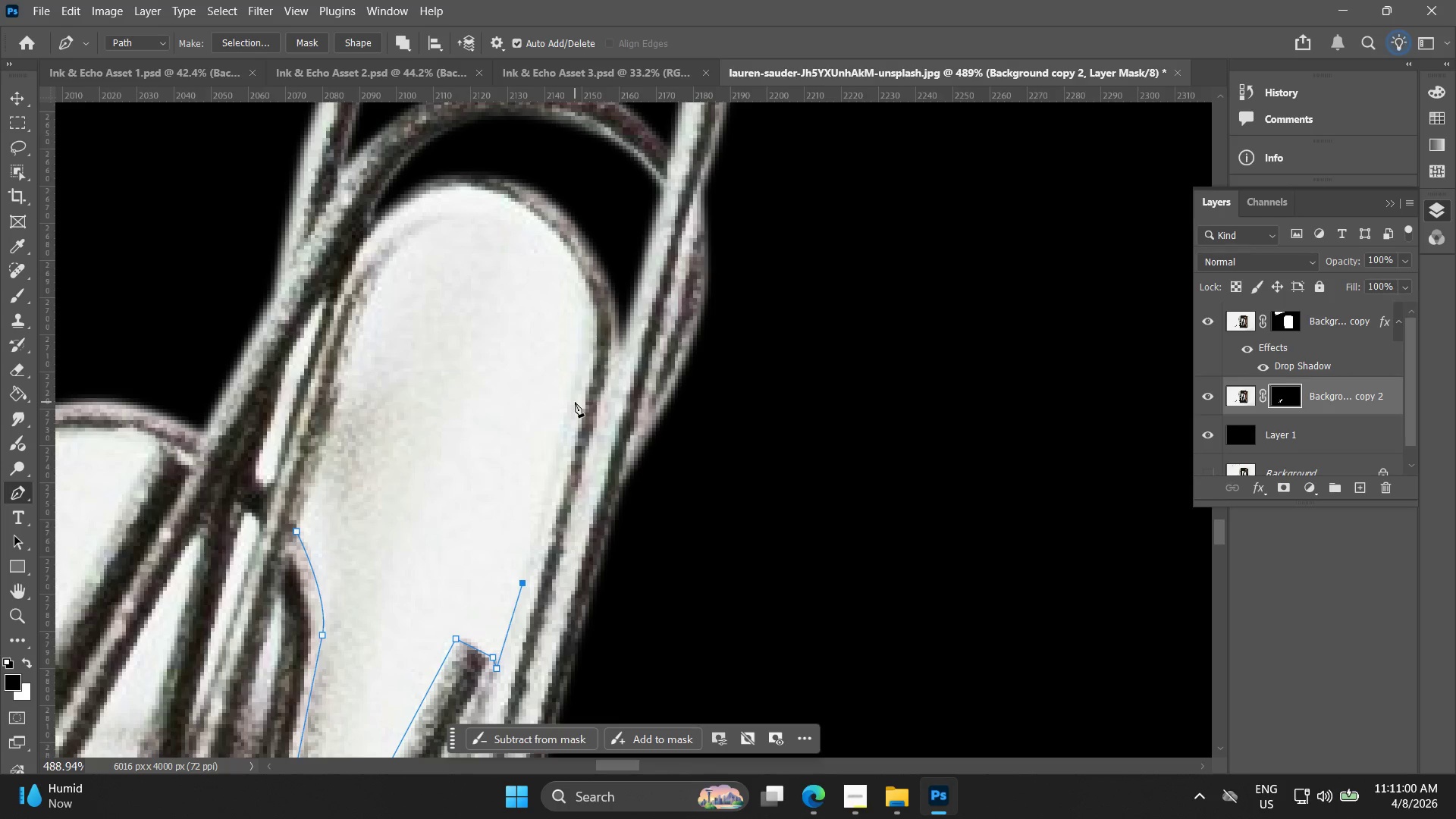 
left_click([575, 396])
 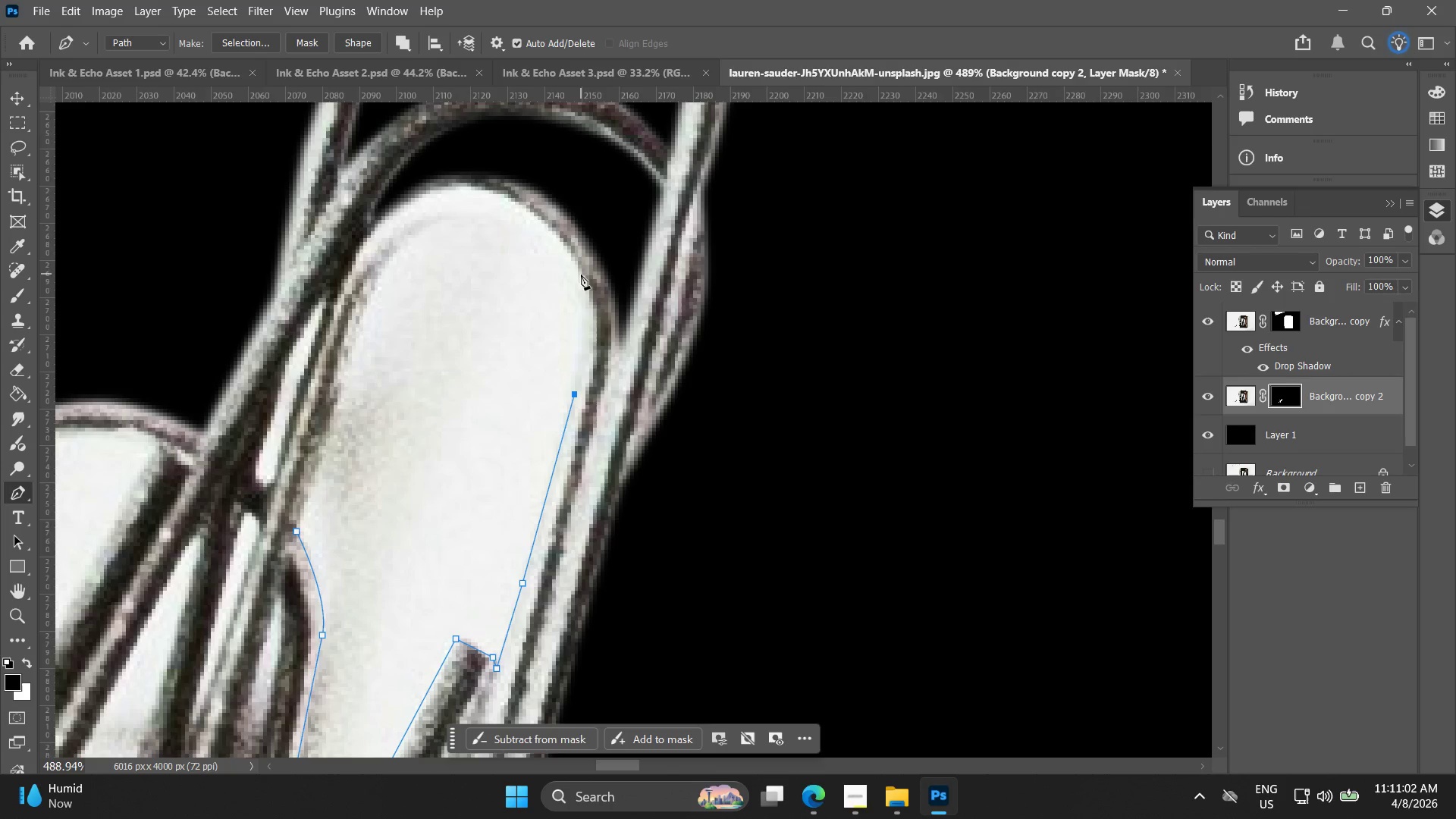 
left_click_drag(start_coordinate=[581, 279], to_coordinate=[573, 265])
 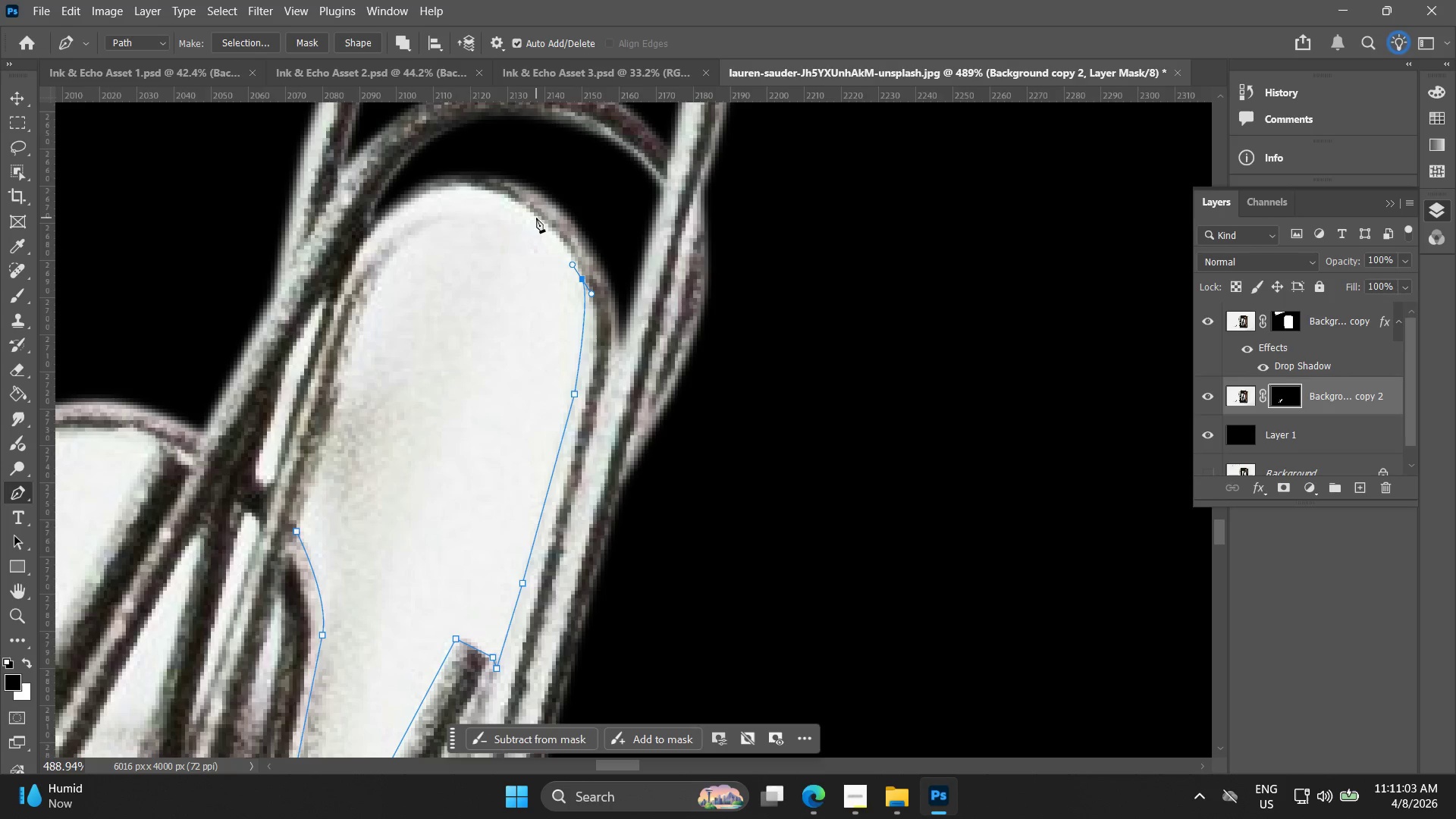 
left_click_drag(start_coordinate=[536, 218], to_coordinate=[528, 215])
 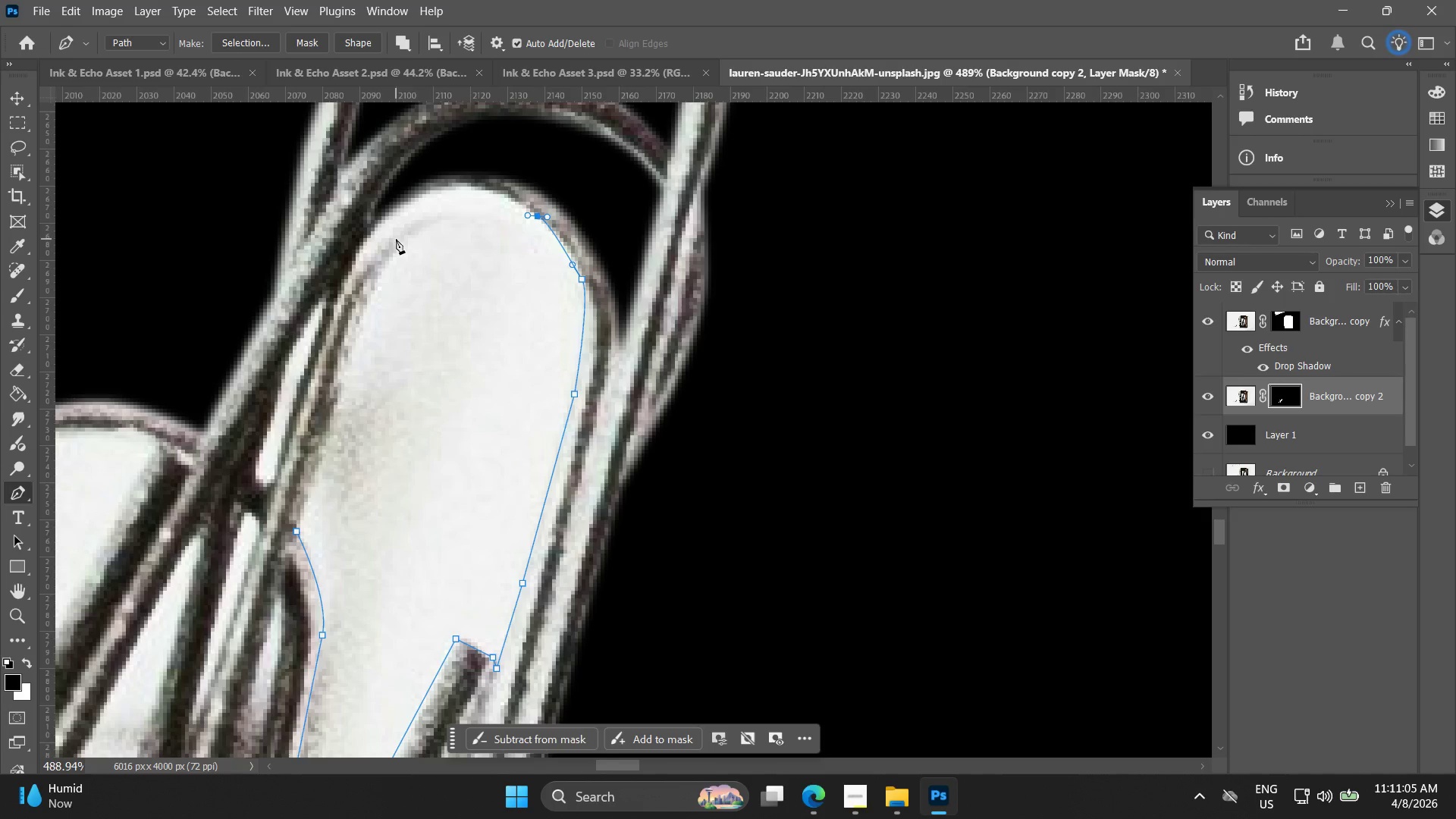 
left_click_drag(start_coordinate=[397, 249], to_coordinate=[350, 315])
 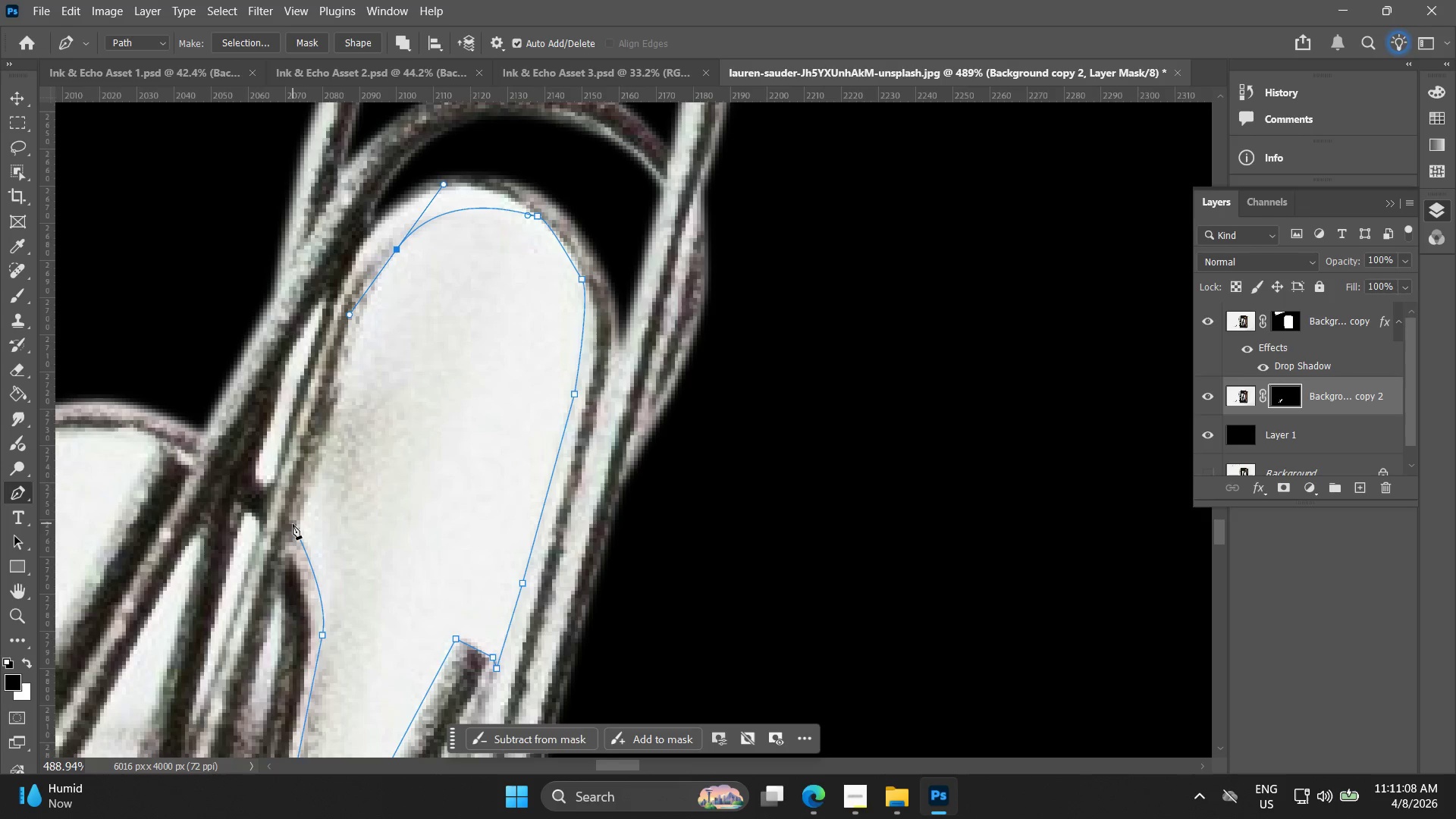 
left_click([293, 529])
 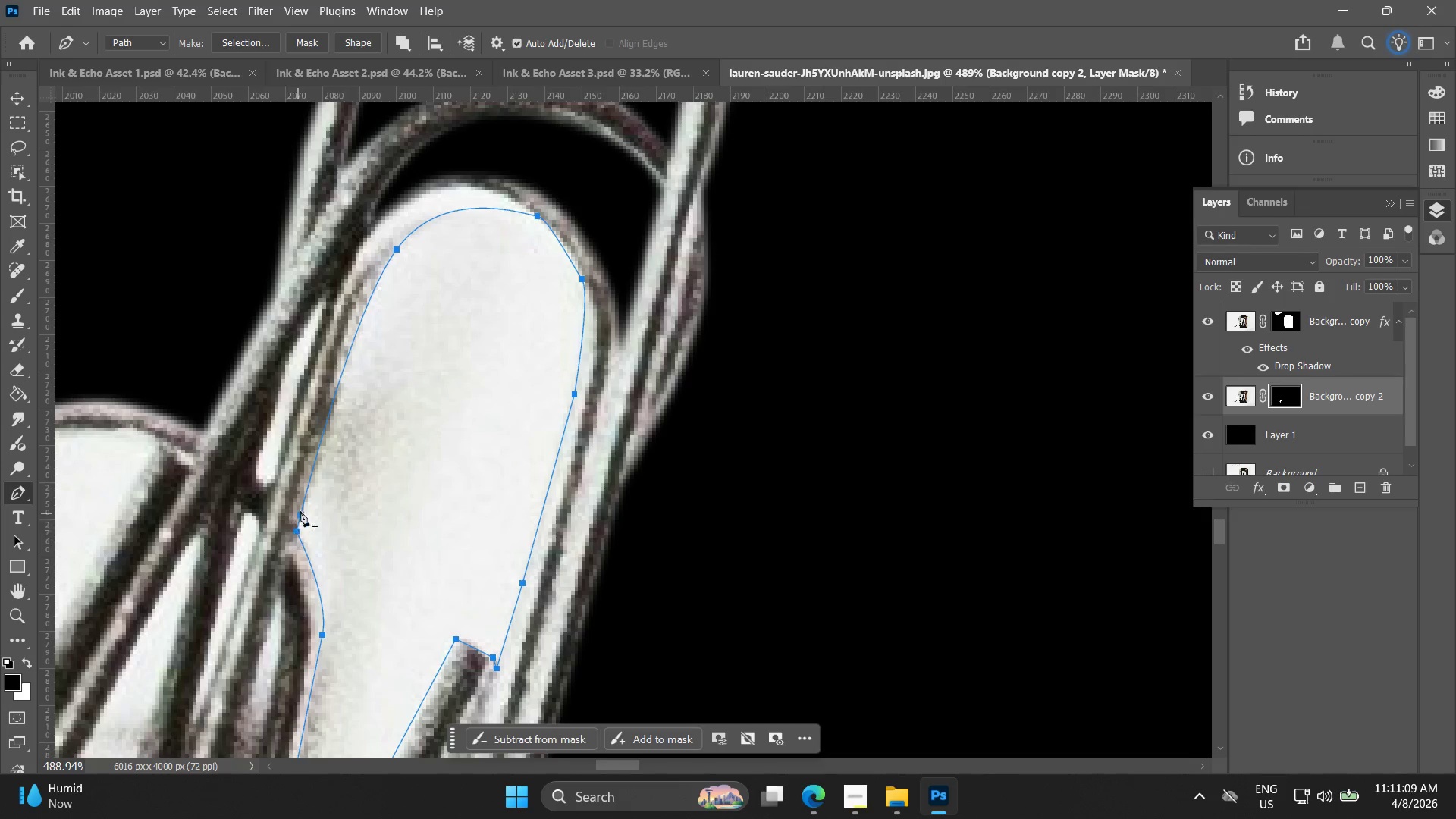 
right_click([322, 450])
 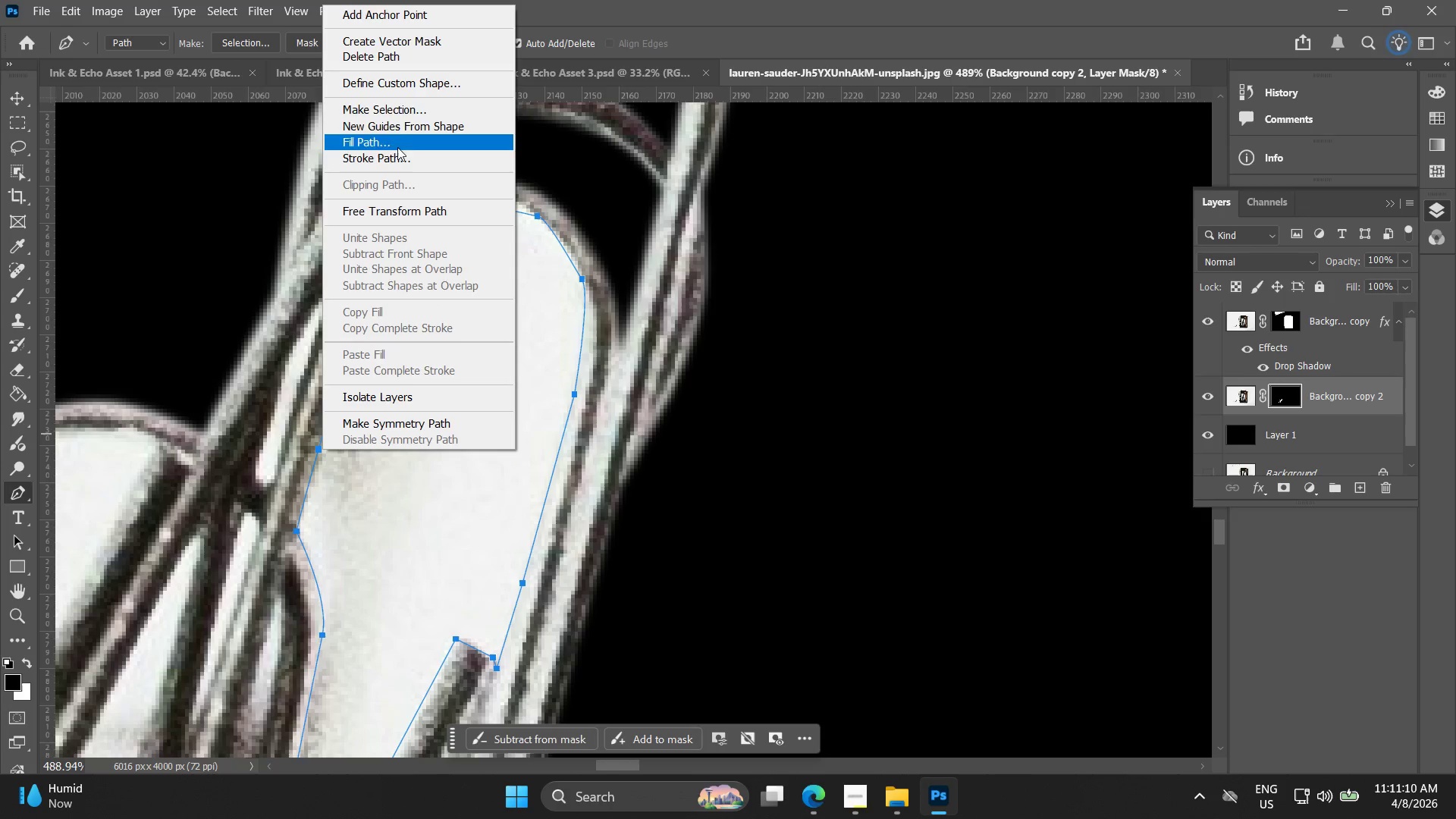 
left_click([399, 119])
 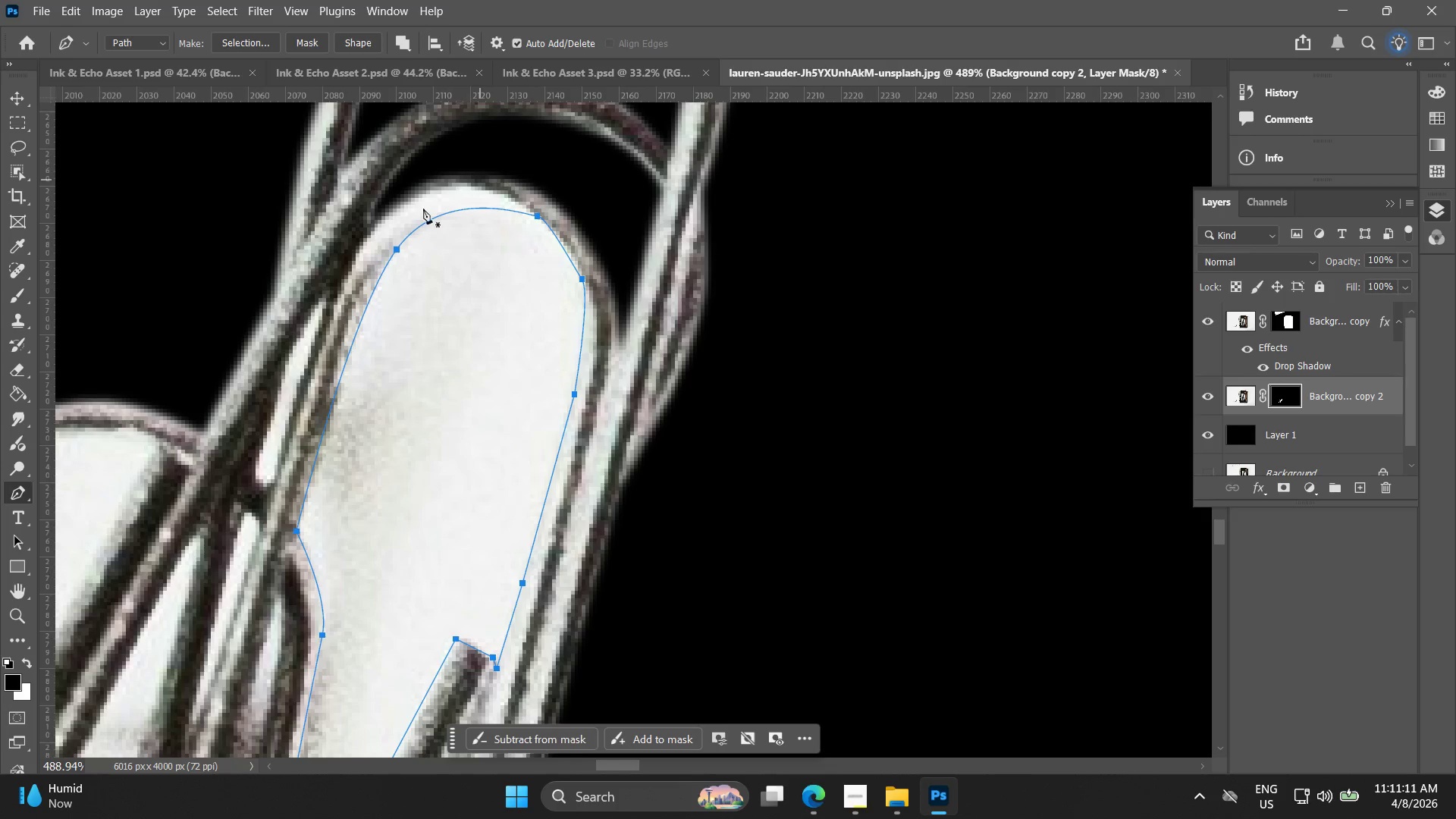 
right_click([416, 247])
 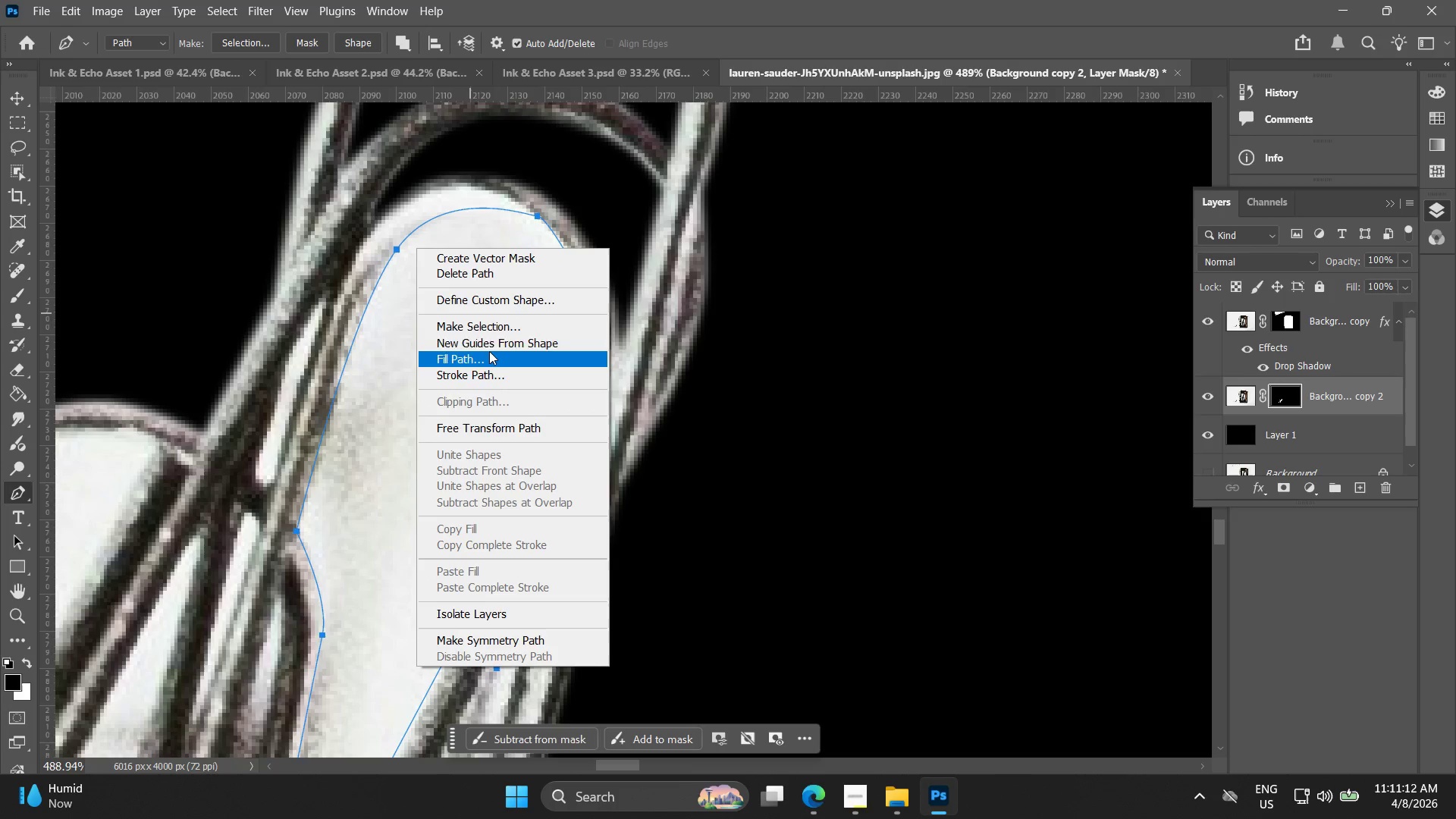 
left_click([493, 333])
 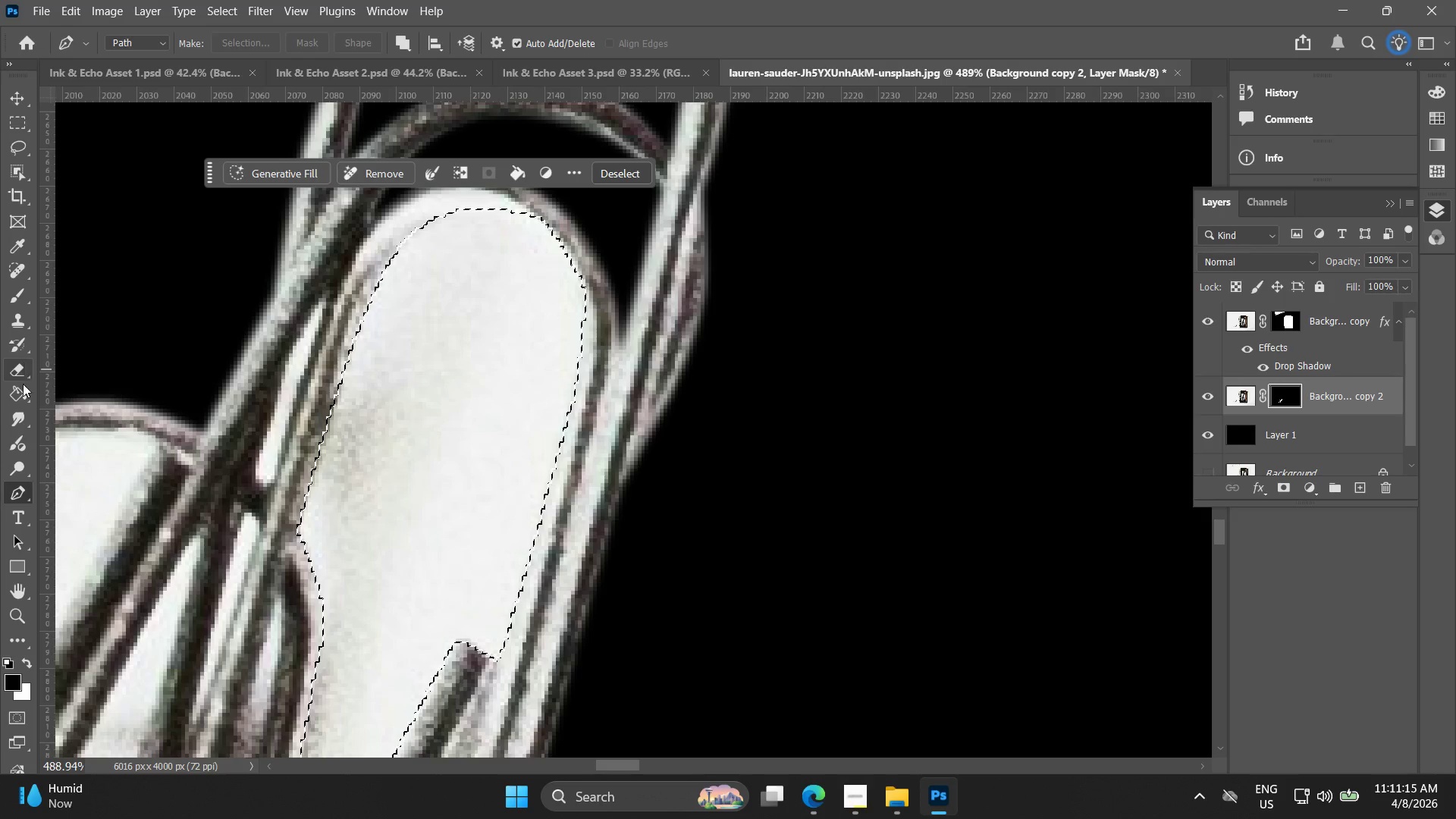 
double_click([284, 411])
 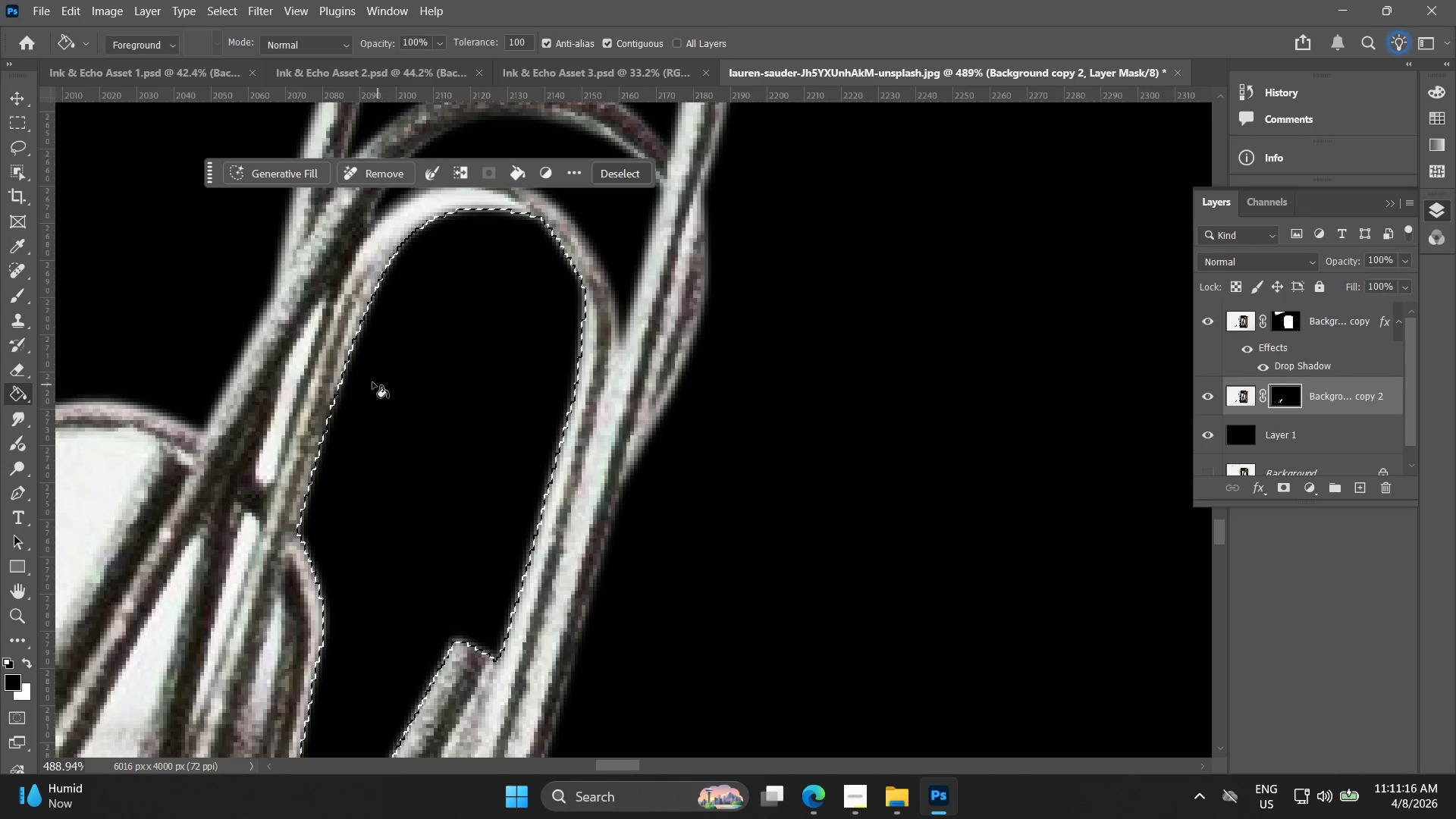 
hold_key(key=AltLeft, duration=0.94)
 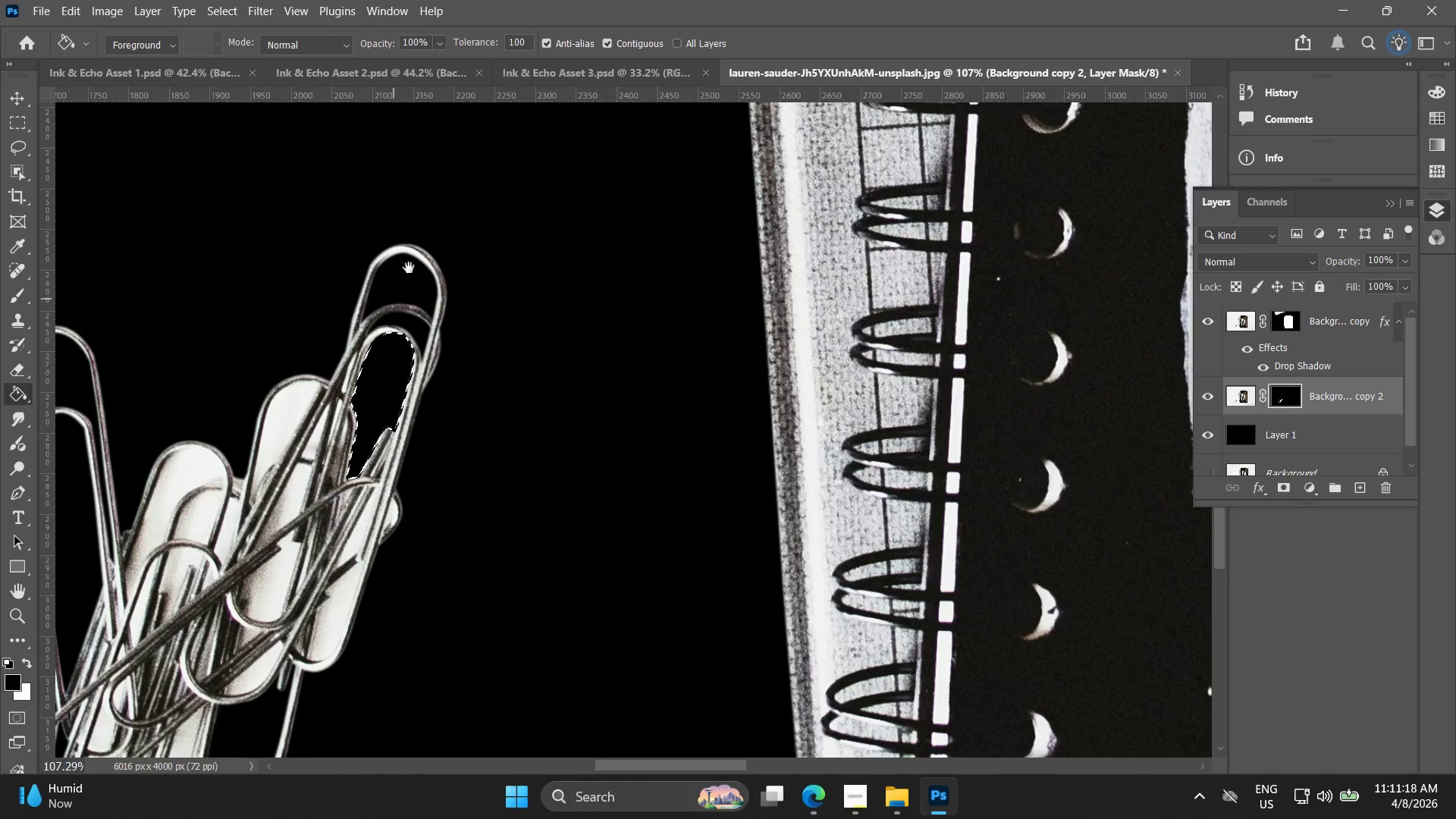 
hold_key(key=Space, duration=0.61)
 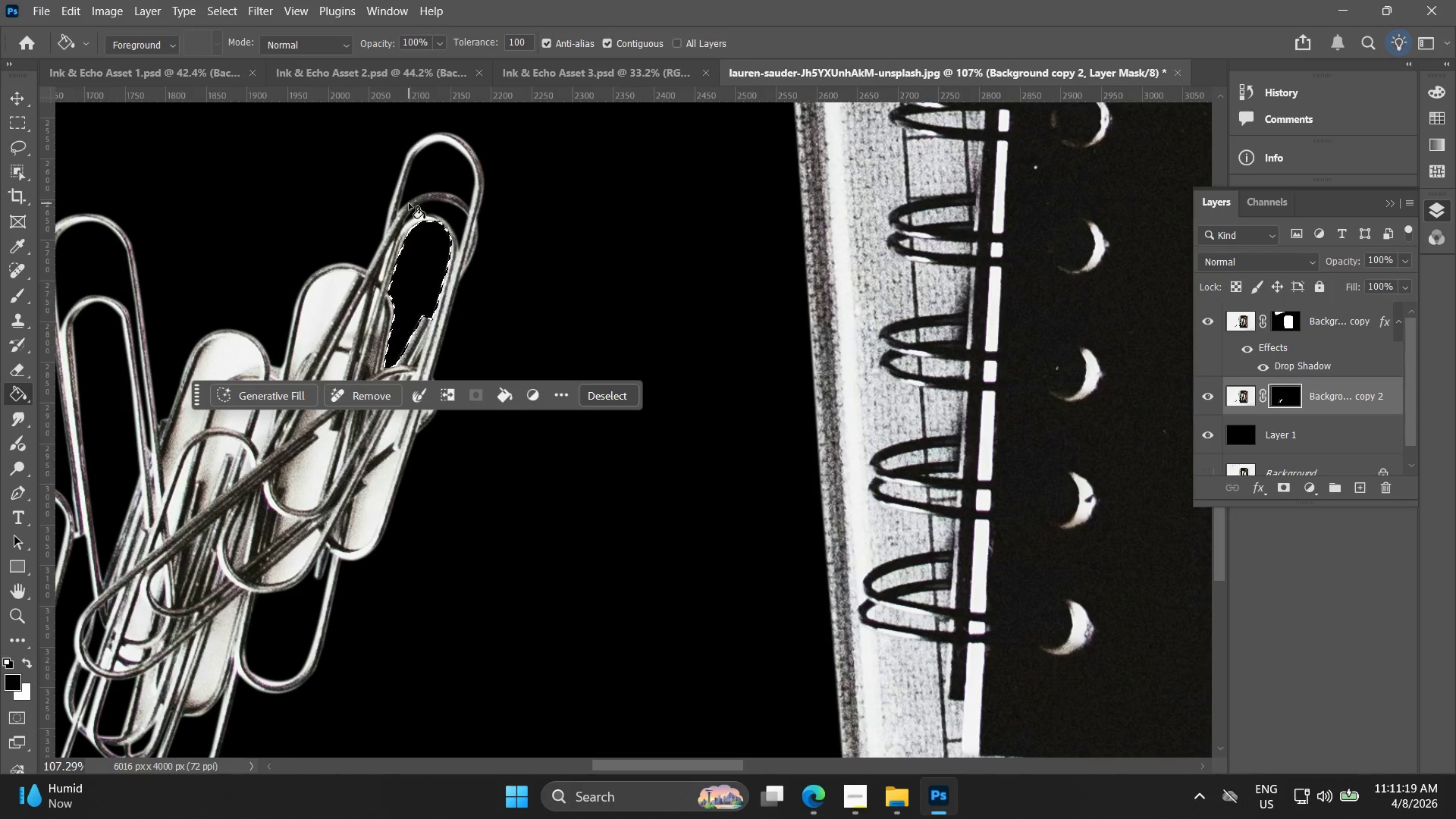 
scroll: coordinate [366, 372], scroll_direction: down, amount: 16.0
 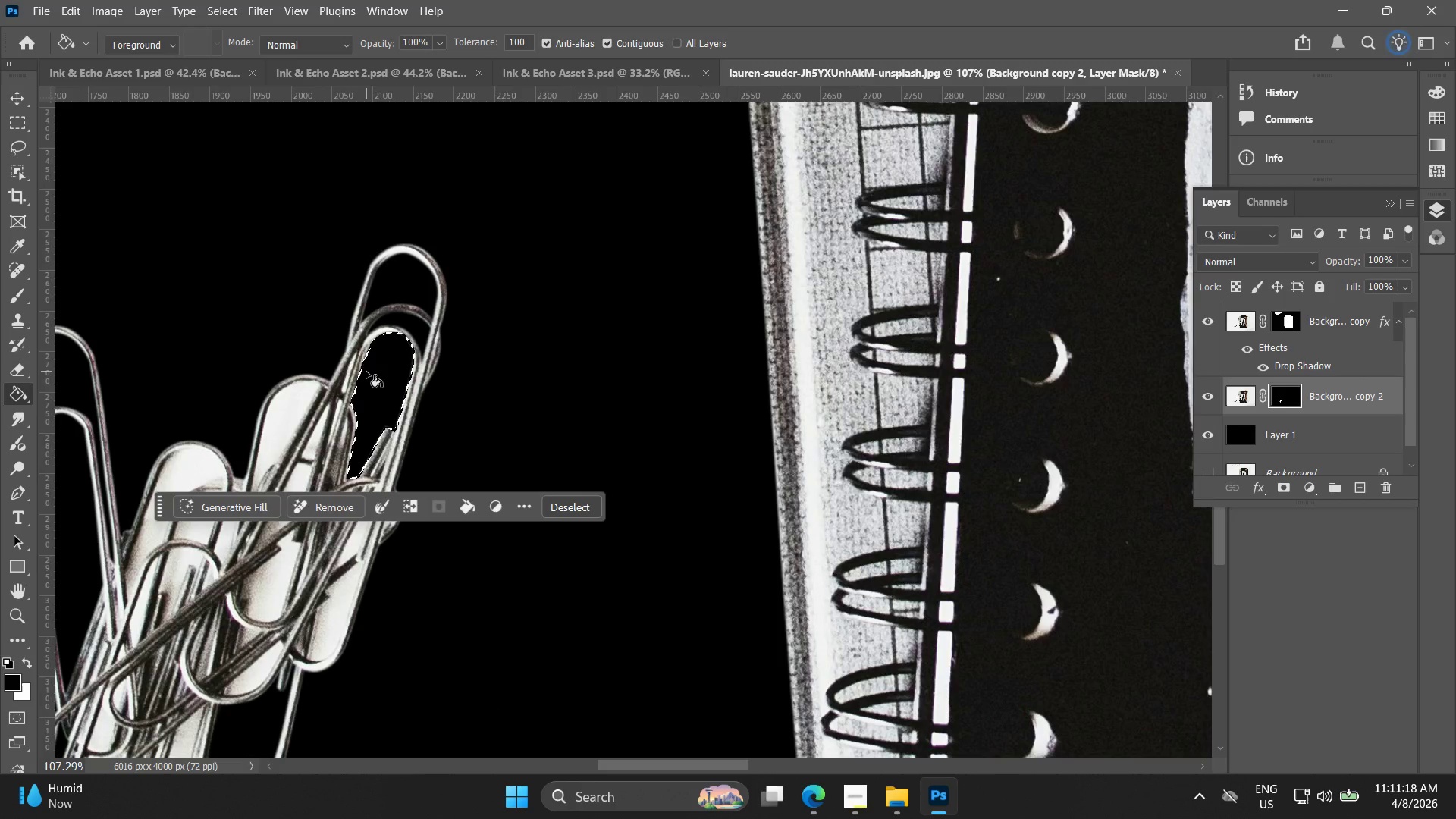 
left_click_drag(start_coordinate=[376, 329], to_coordinate=[413, 218])
 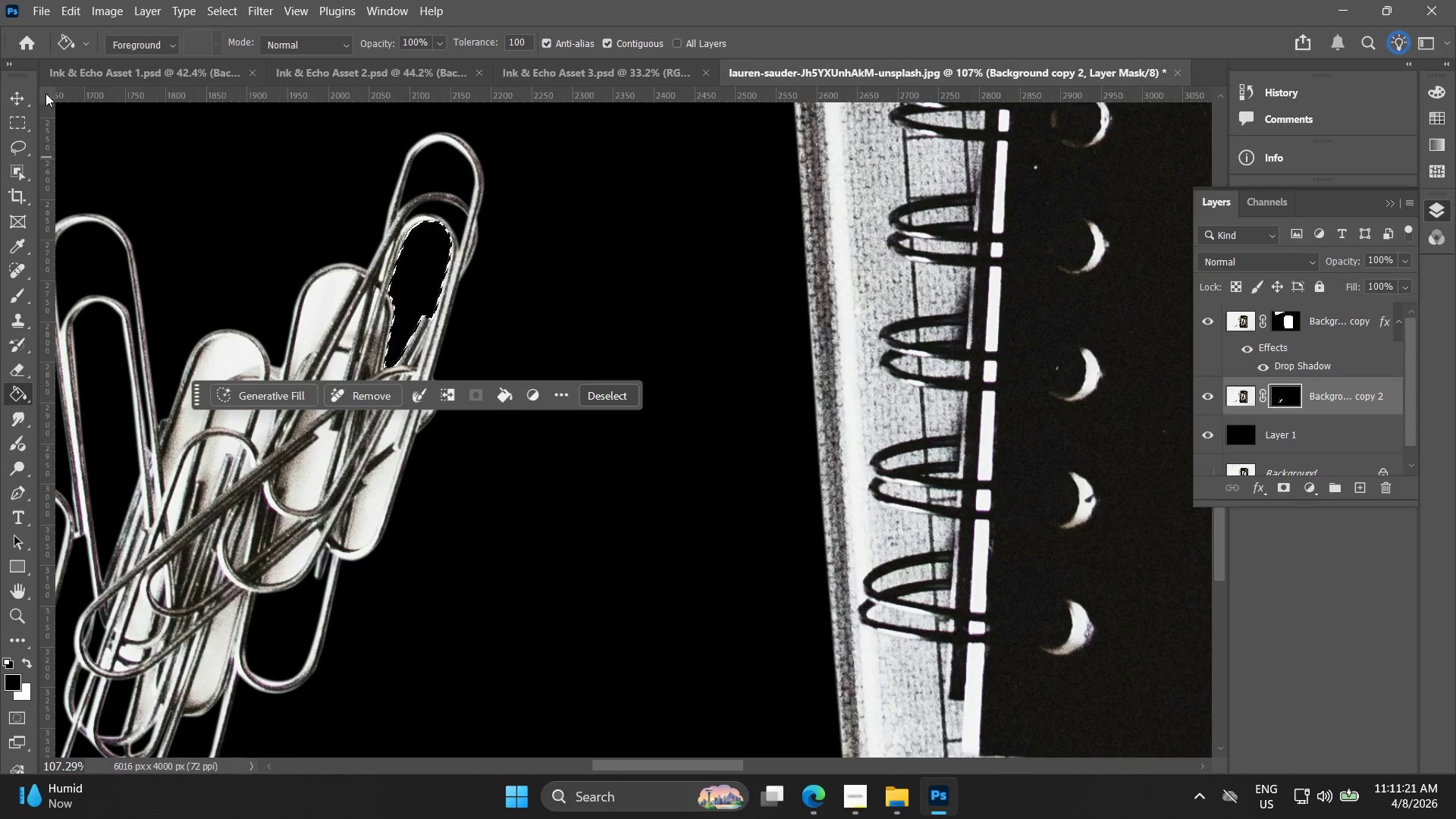 
double_click([253, 236])
 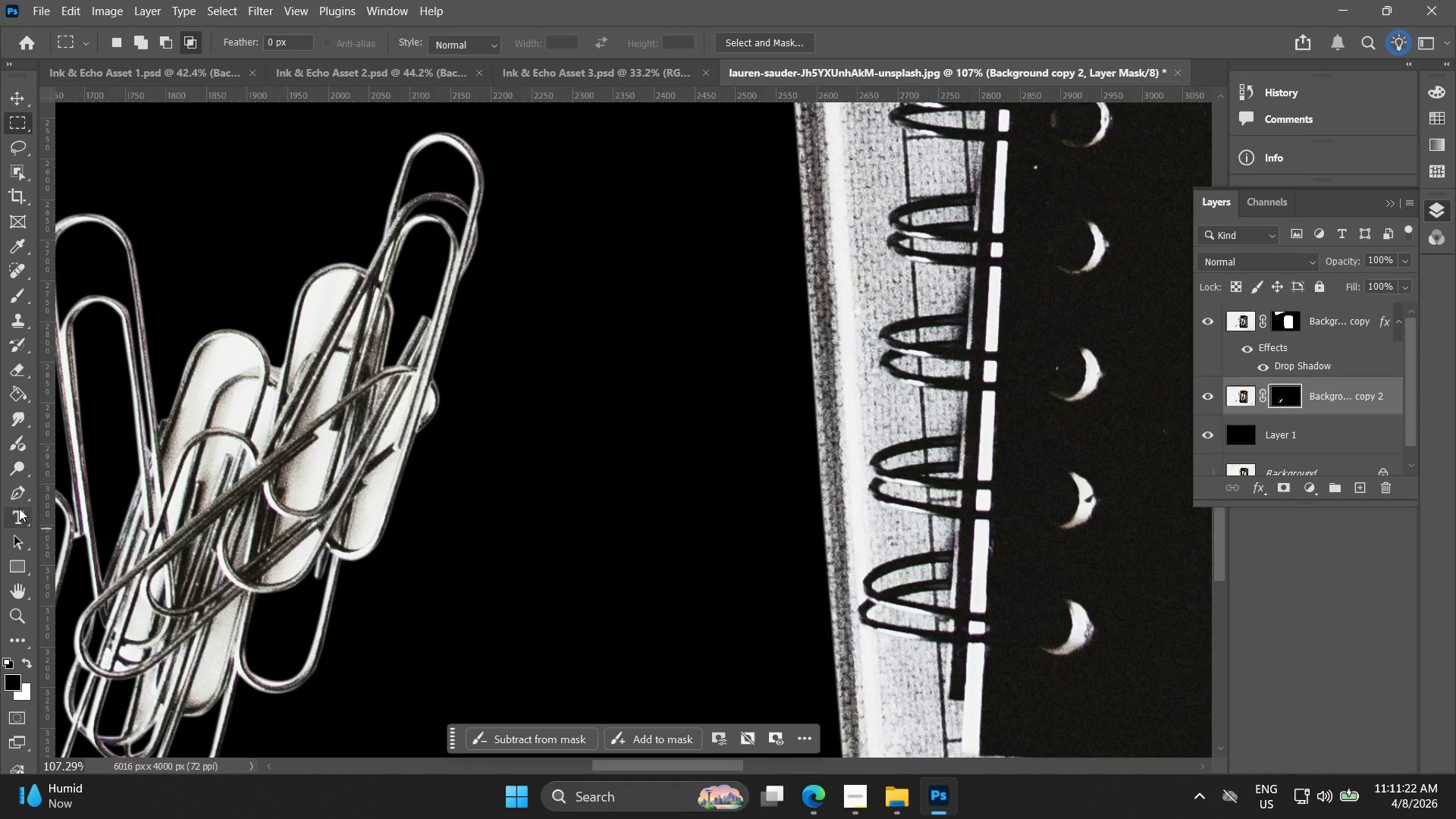 
left_click([21, 491])
 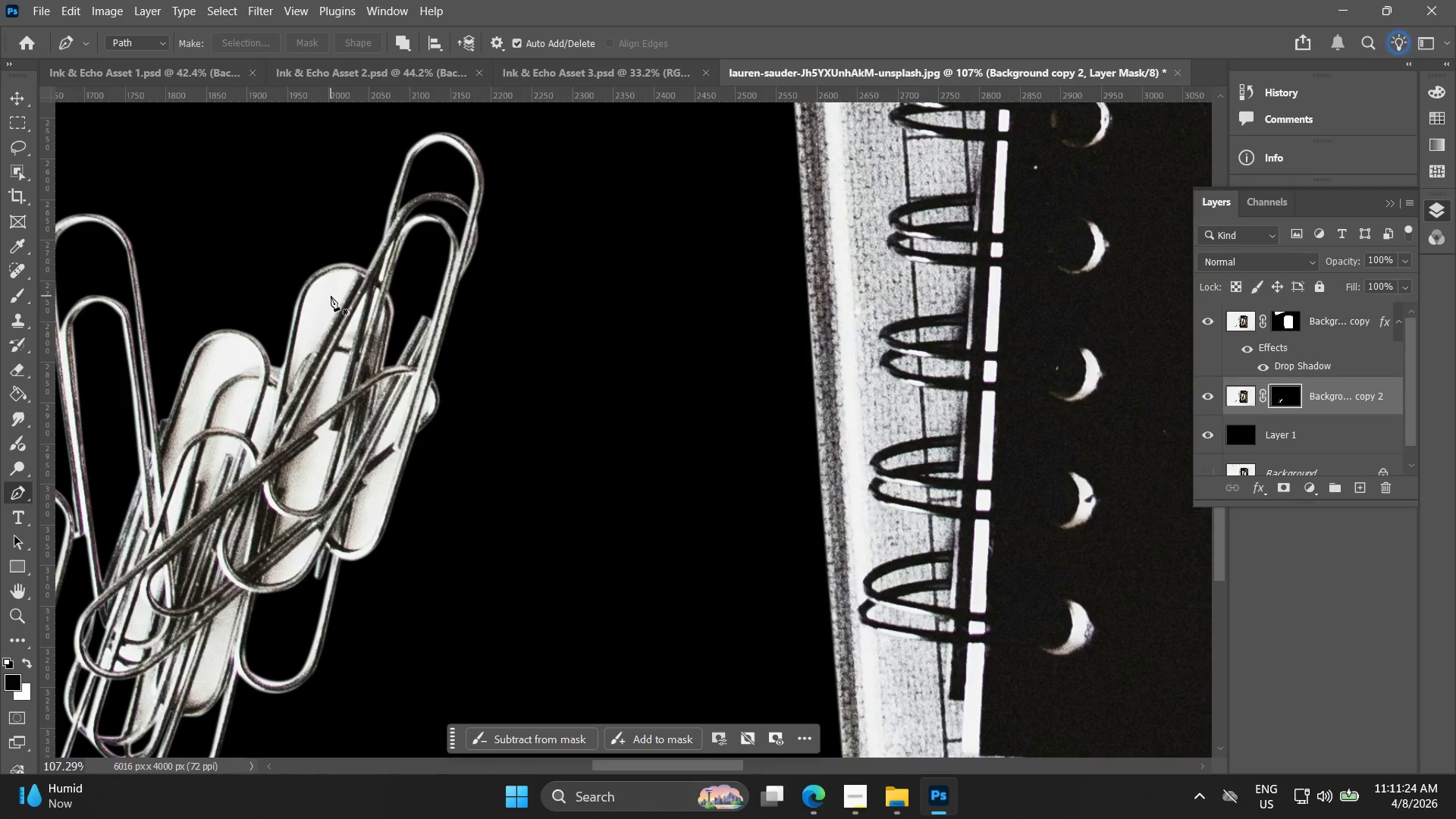 
hold_key(key=AltLeft, duration=1.39)
scroll: coordinate [354, 307], scroll_direction: up, amount: 14.0
 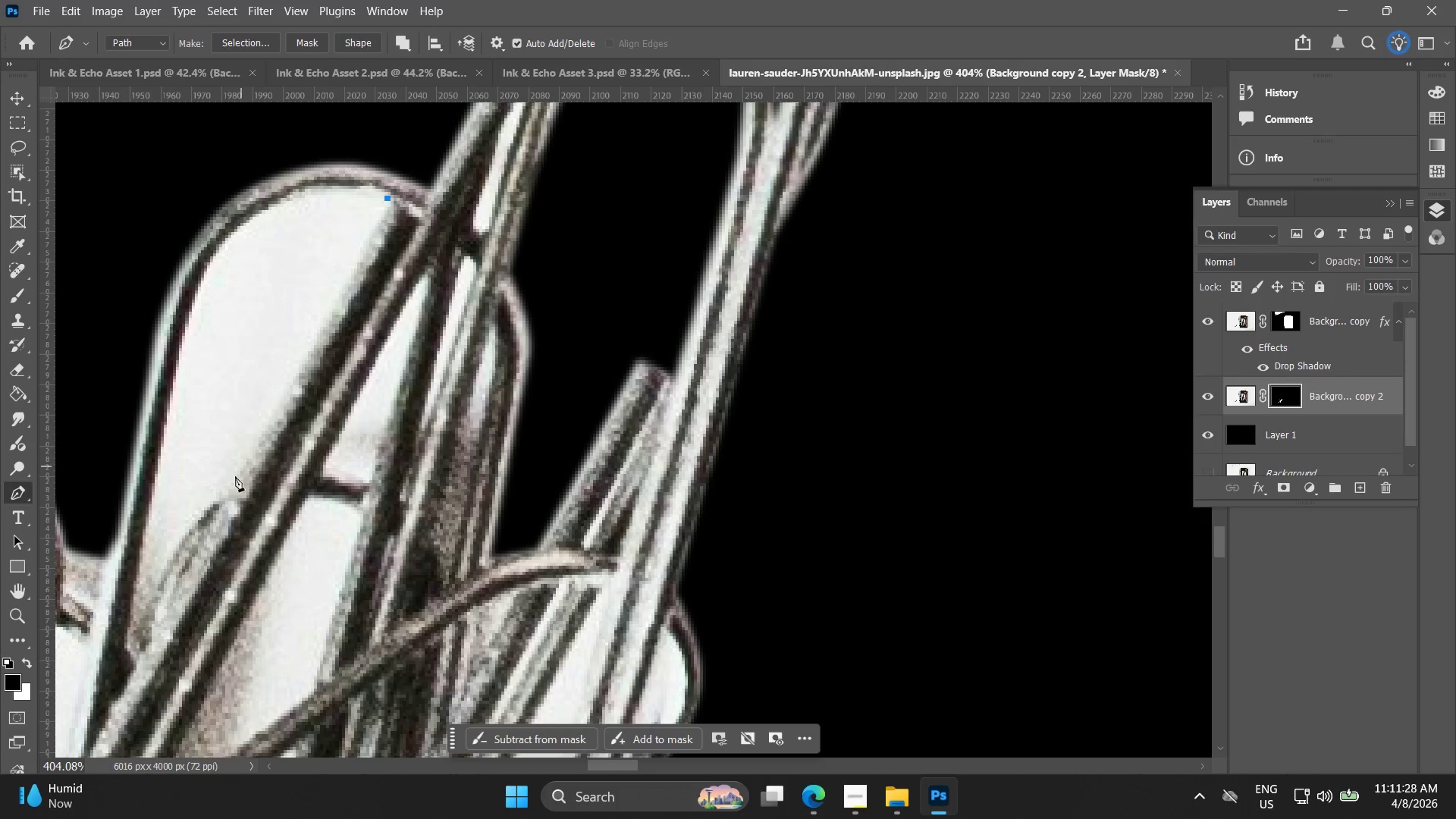 
left_click([230, 497])
 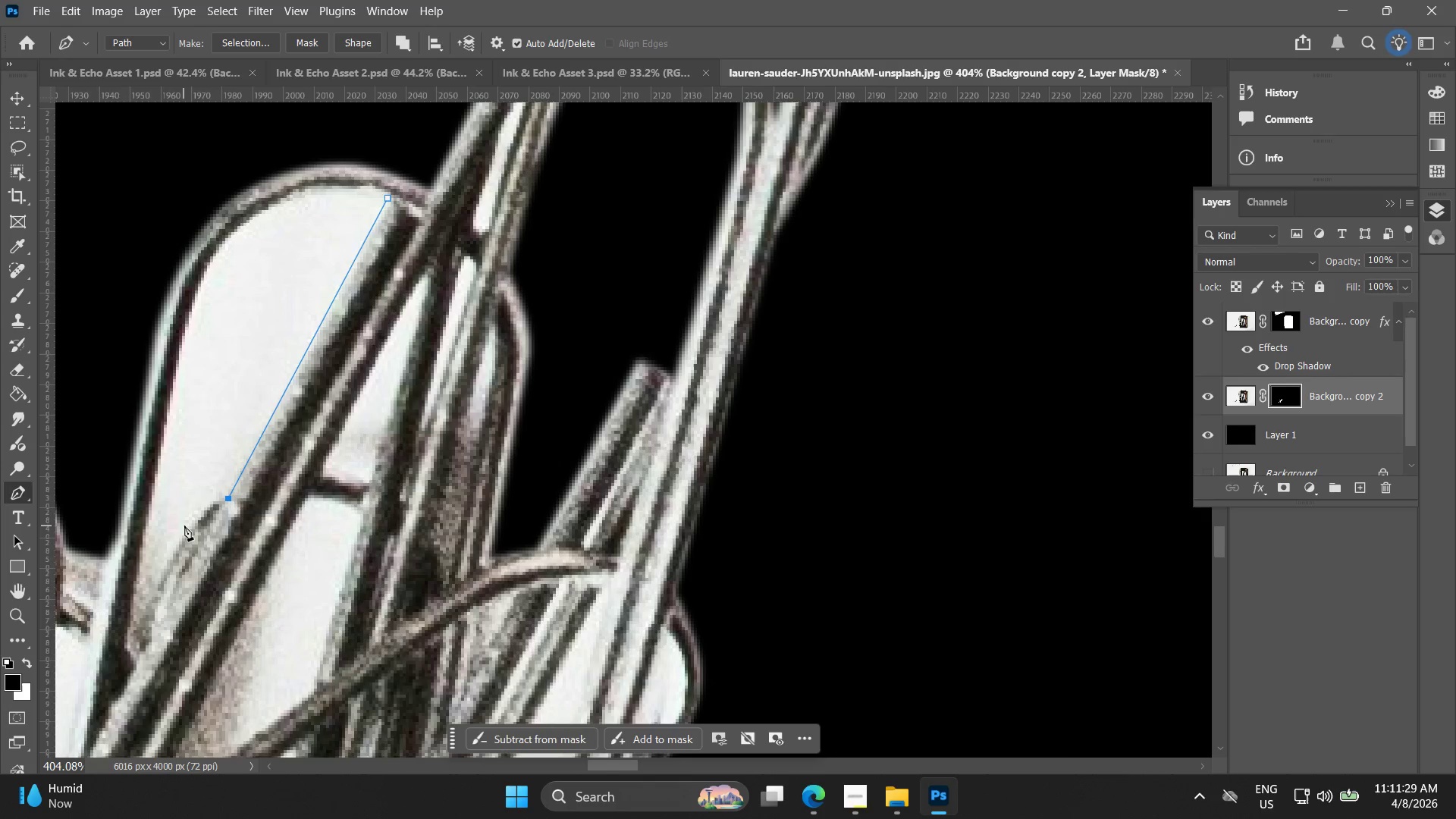 
left_click_drag(start_coordinate=[186, 528], to_coordinate=[174, 554])
 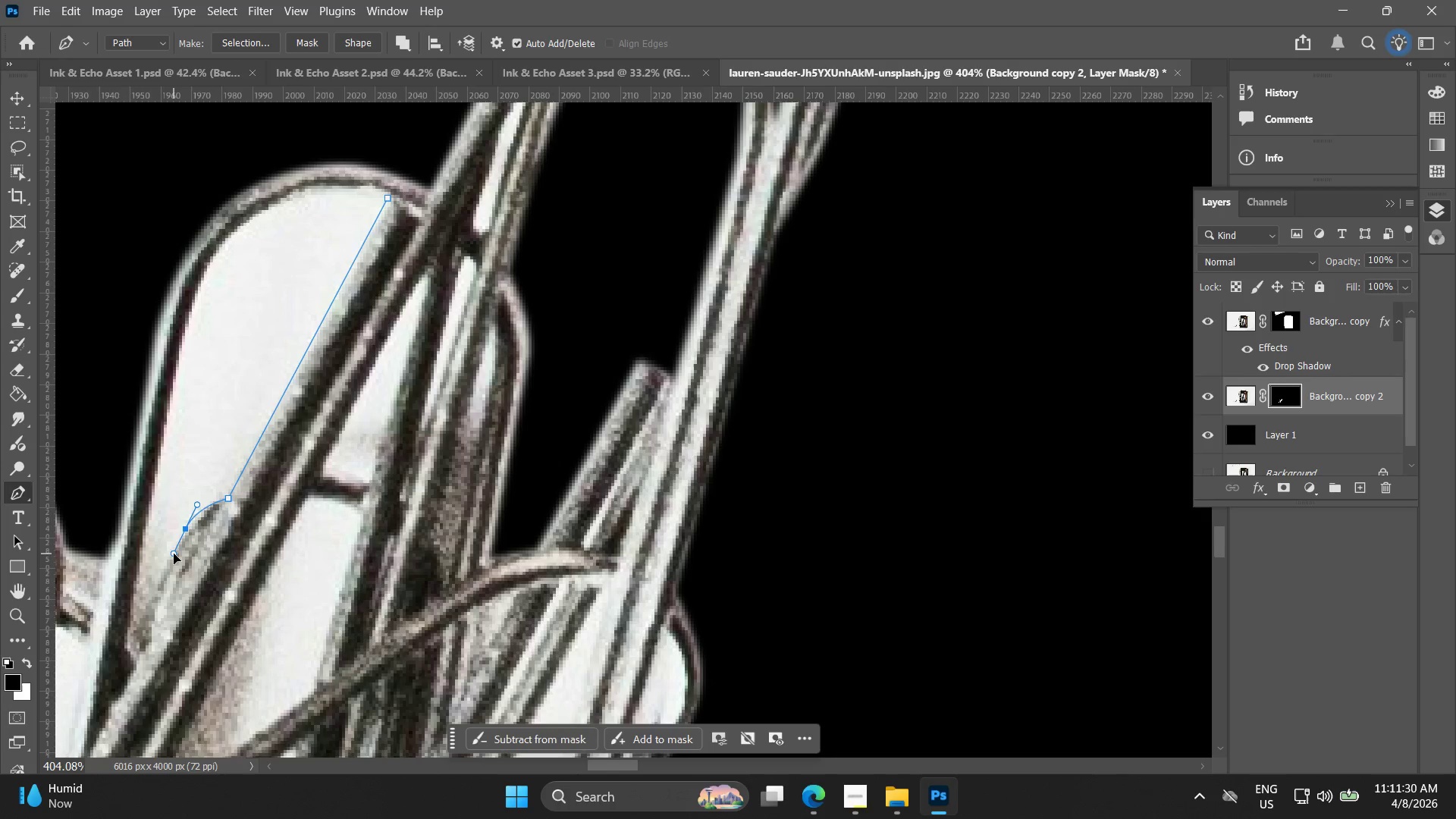 
key(Control+ControlLeft)
 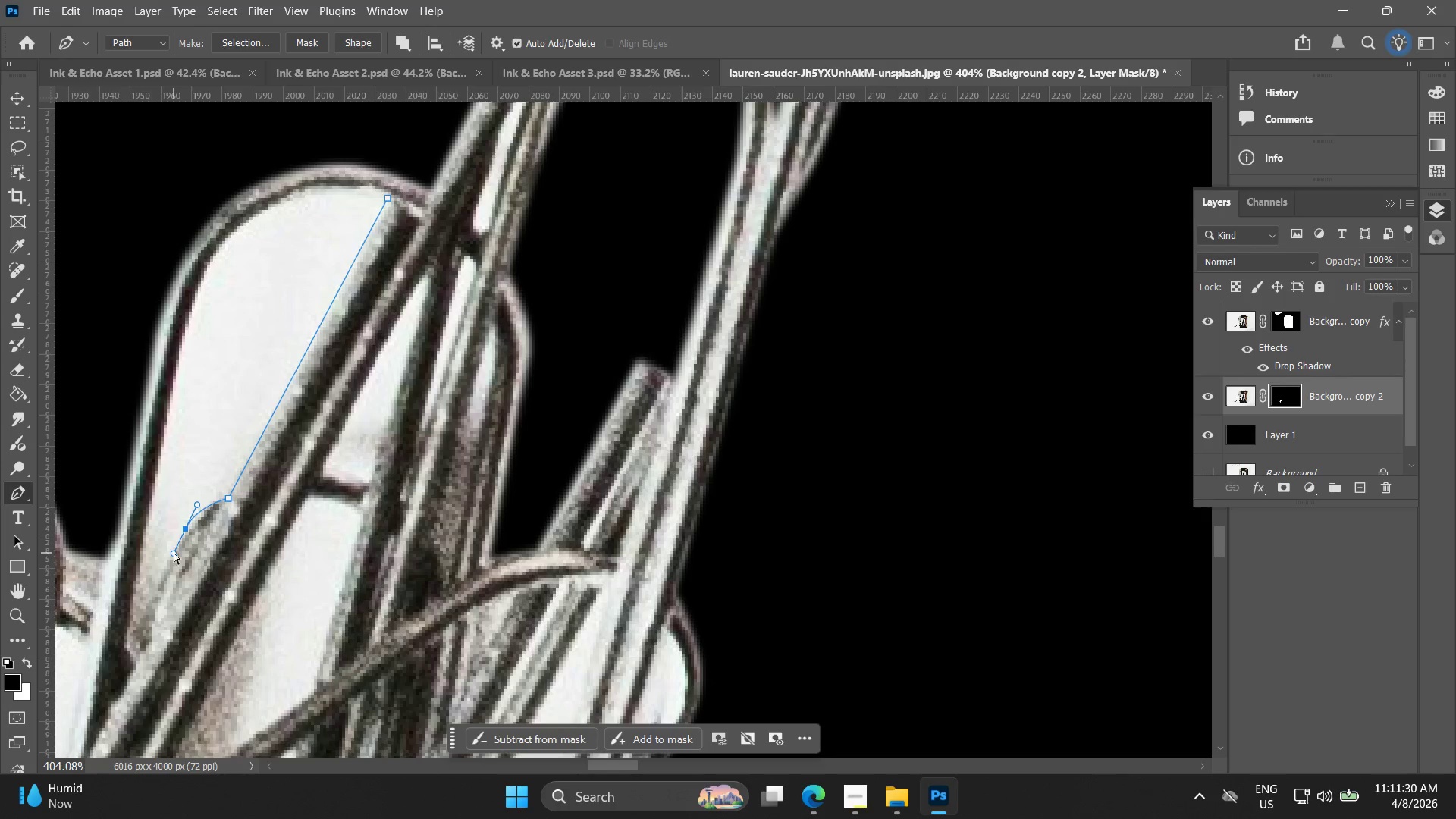 
key(Control+Z)
 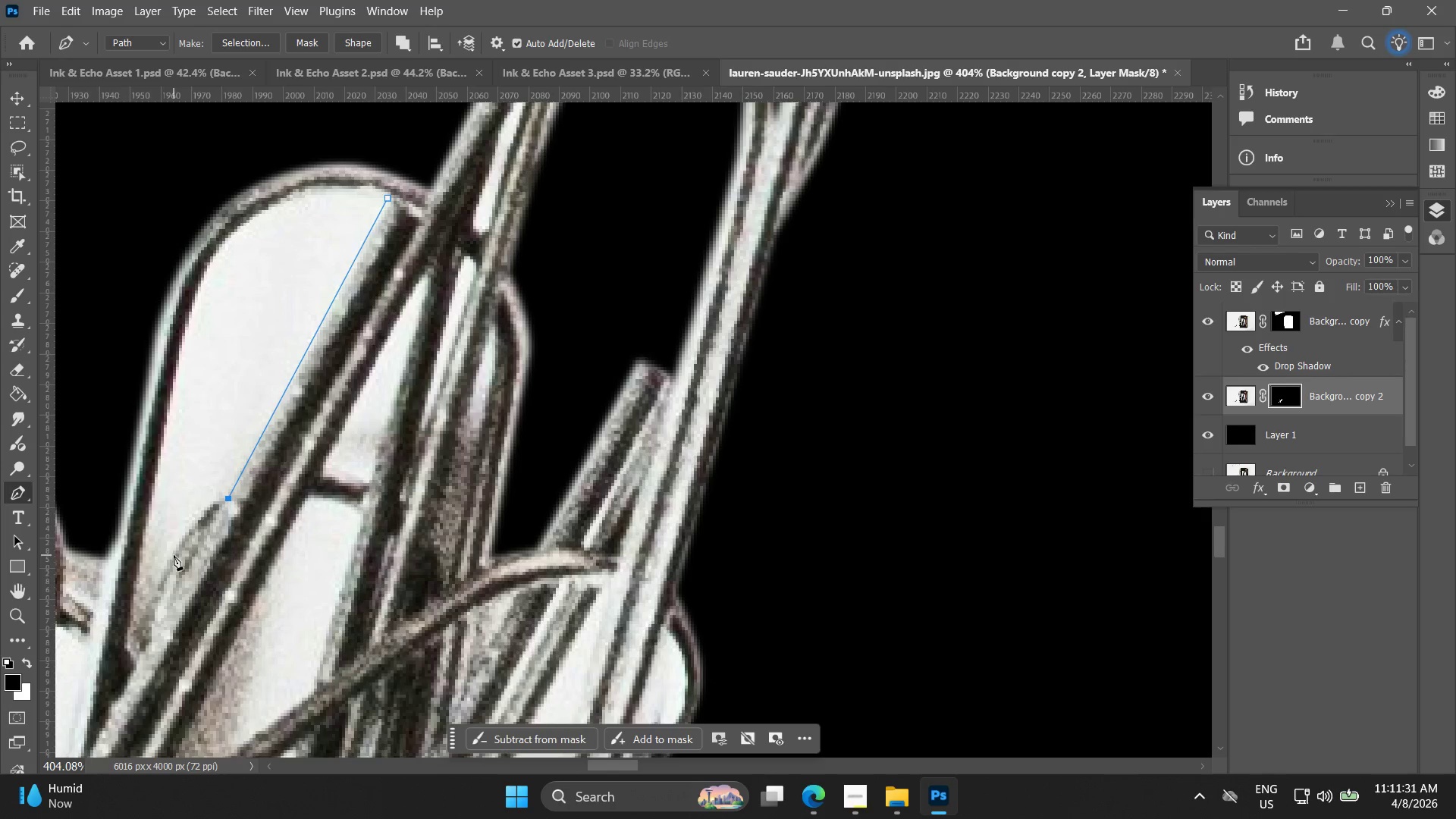 
left_click_drag(start_coordinate=[174, 555], to_coordinate=[149, 604])
 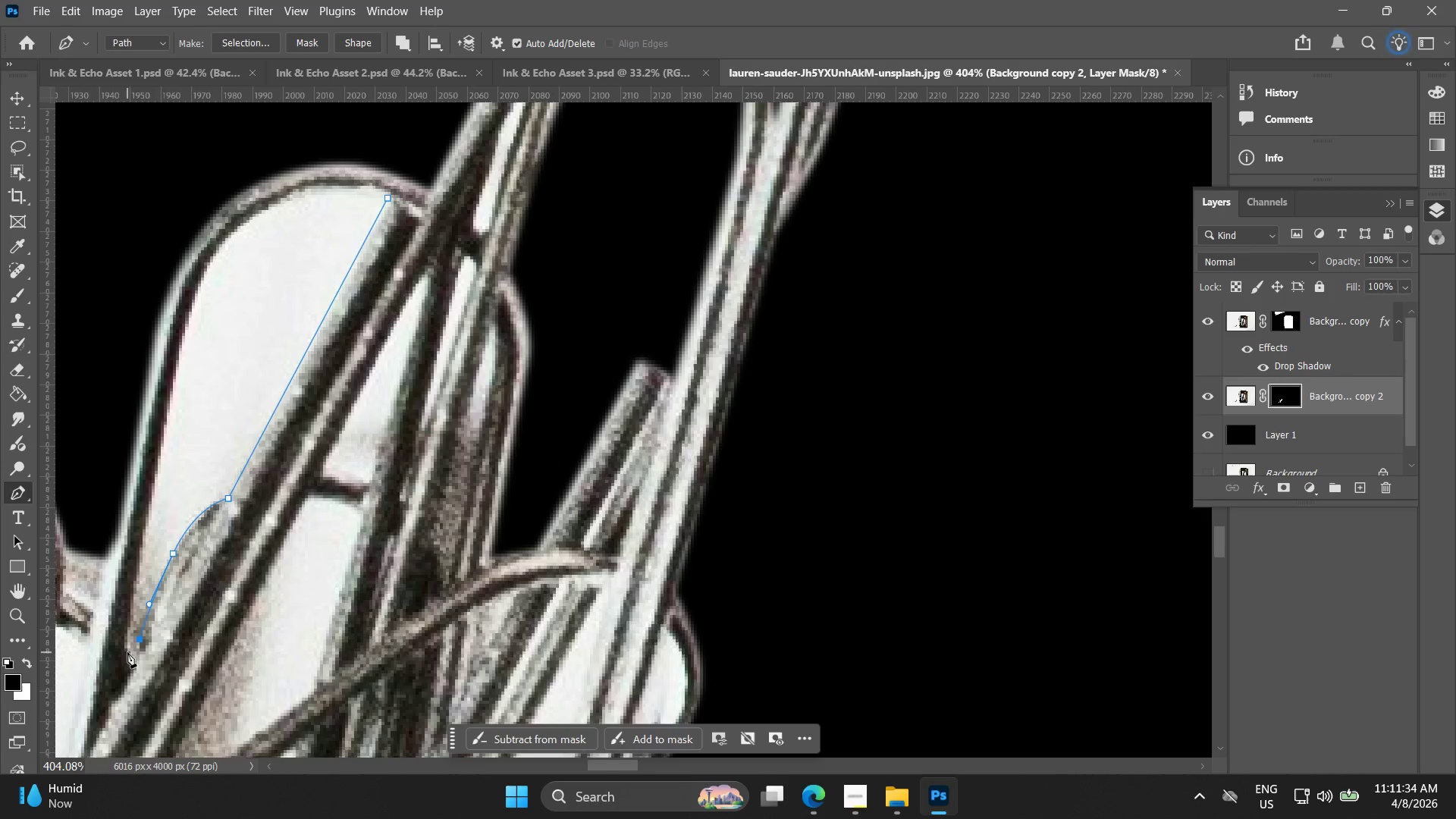 
left_click([124, 646])
 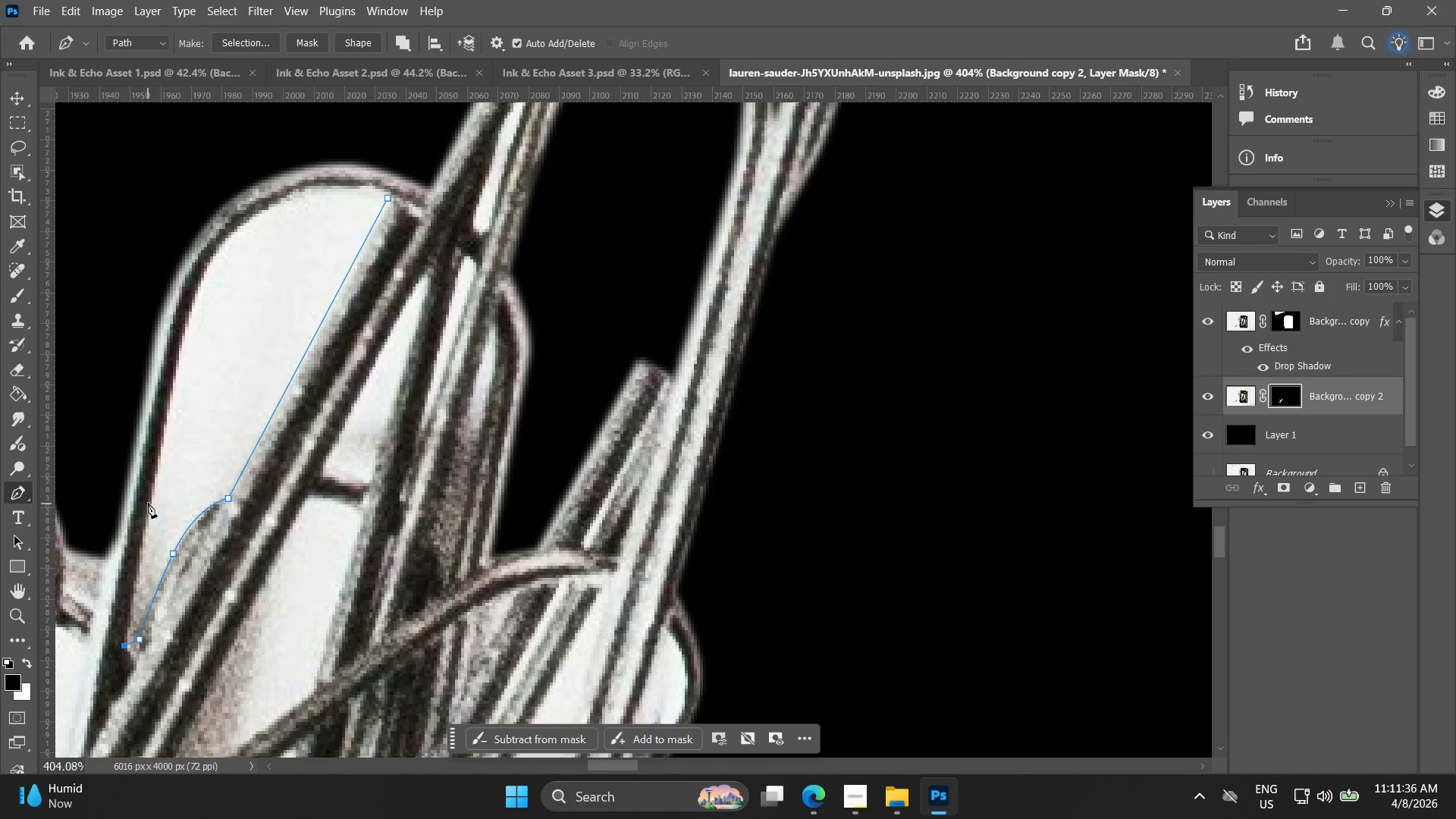 
left_click([154, 492])
 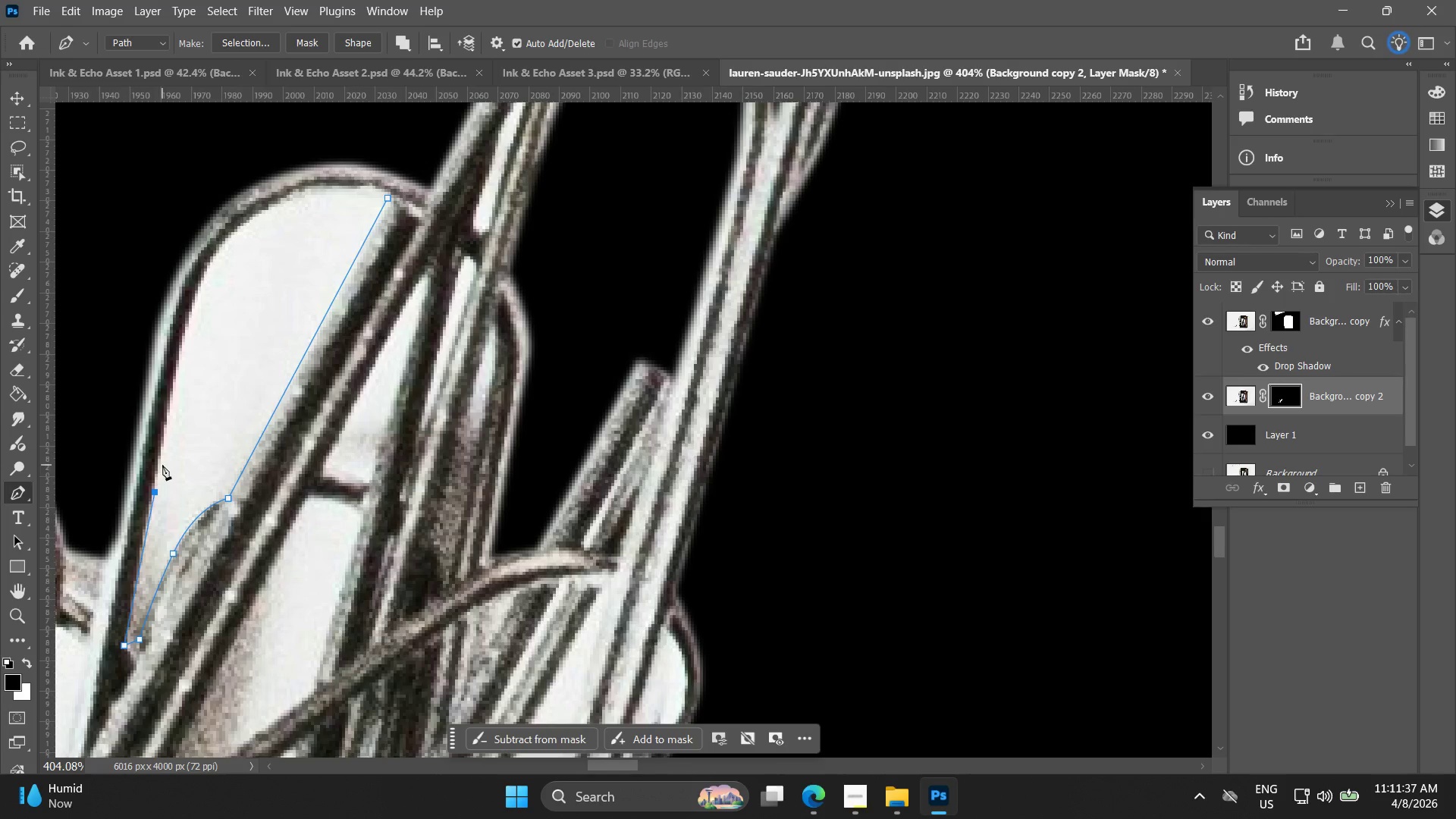 
key(Control+ControlLeft)
 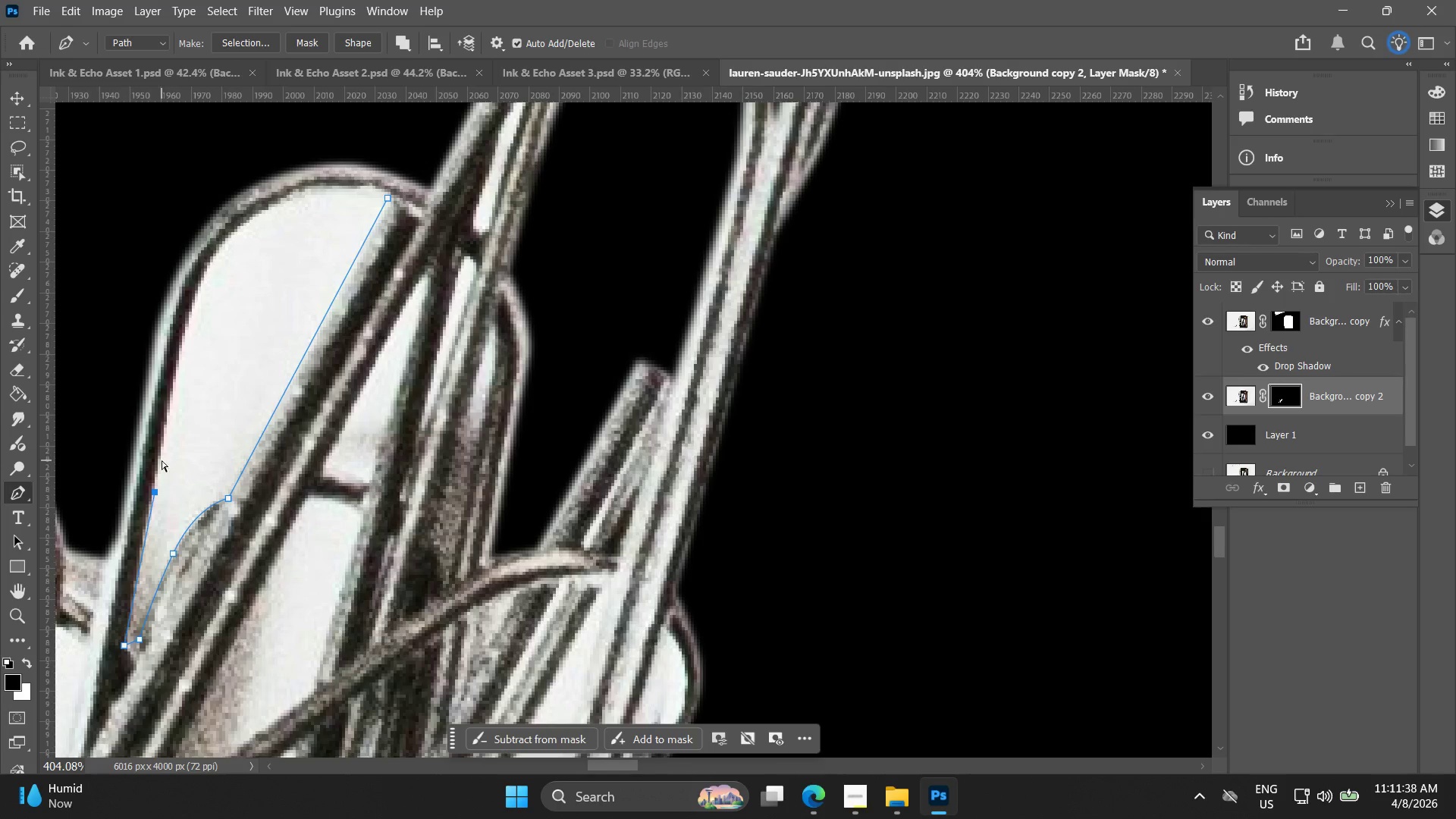 
key(Control+Z)
 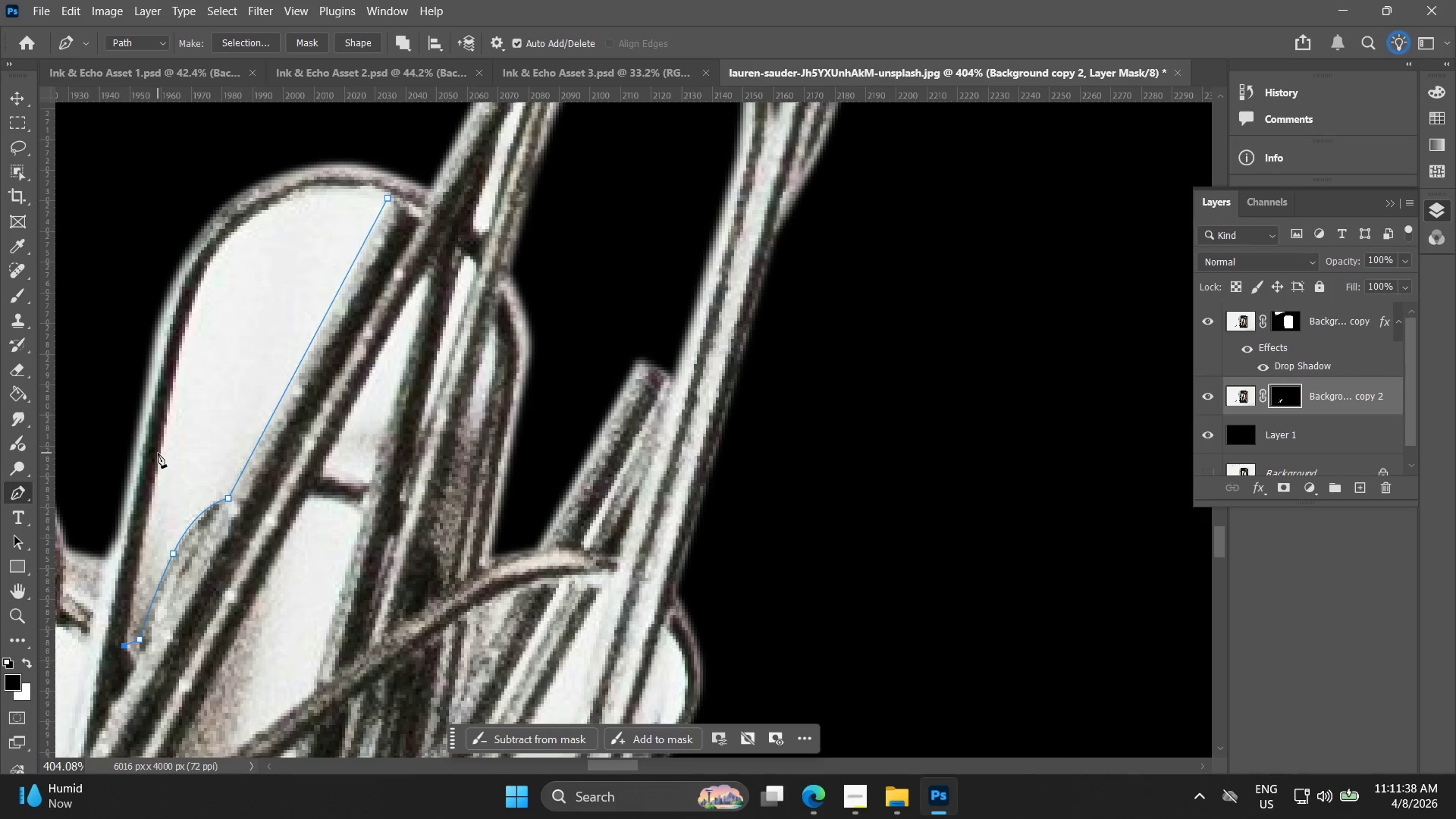 
left_click([158, 451])
 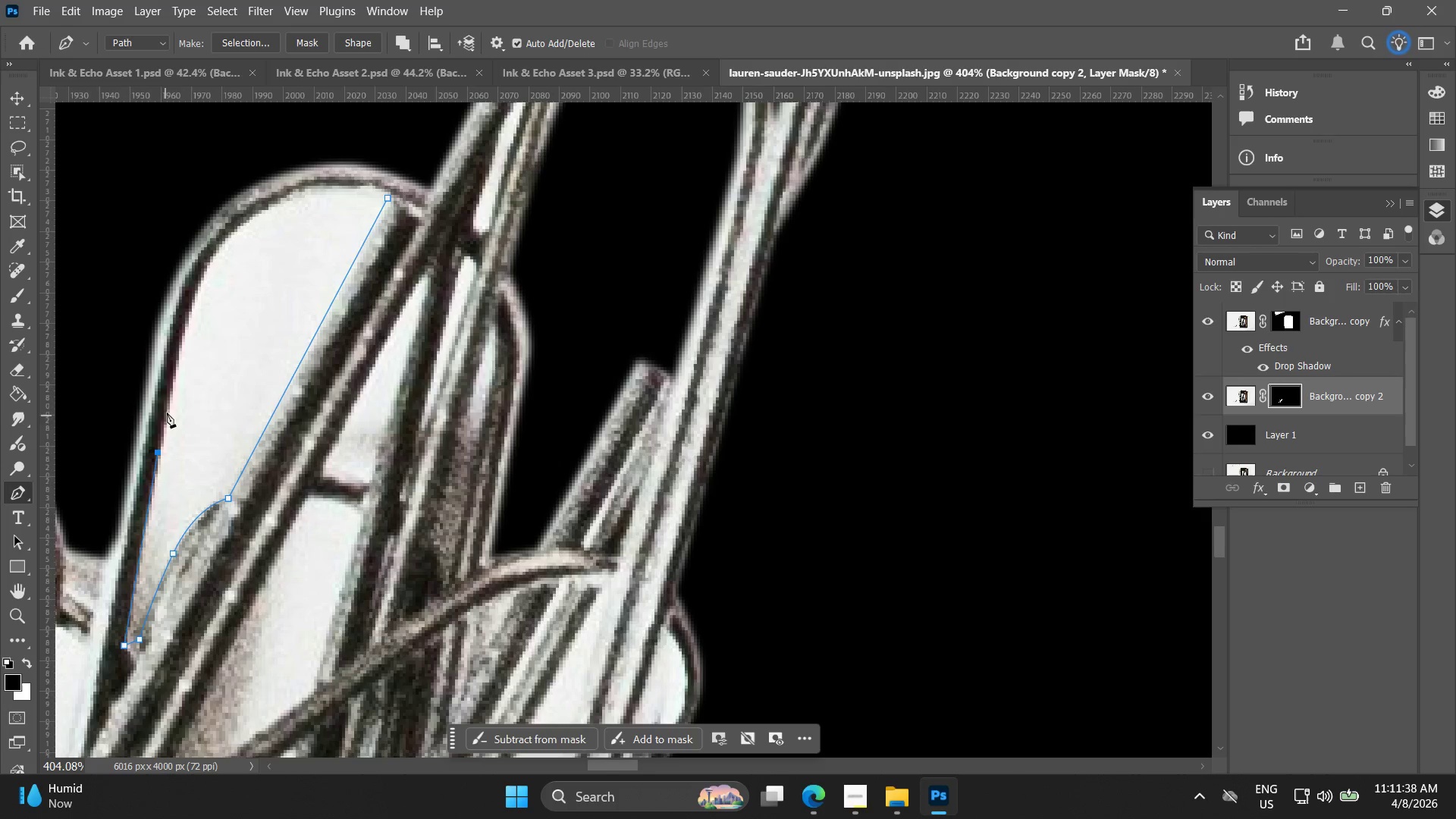 
hold_key(key=Space, duration=0.5)
 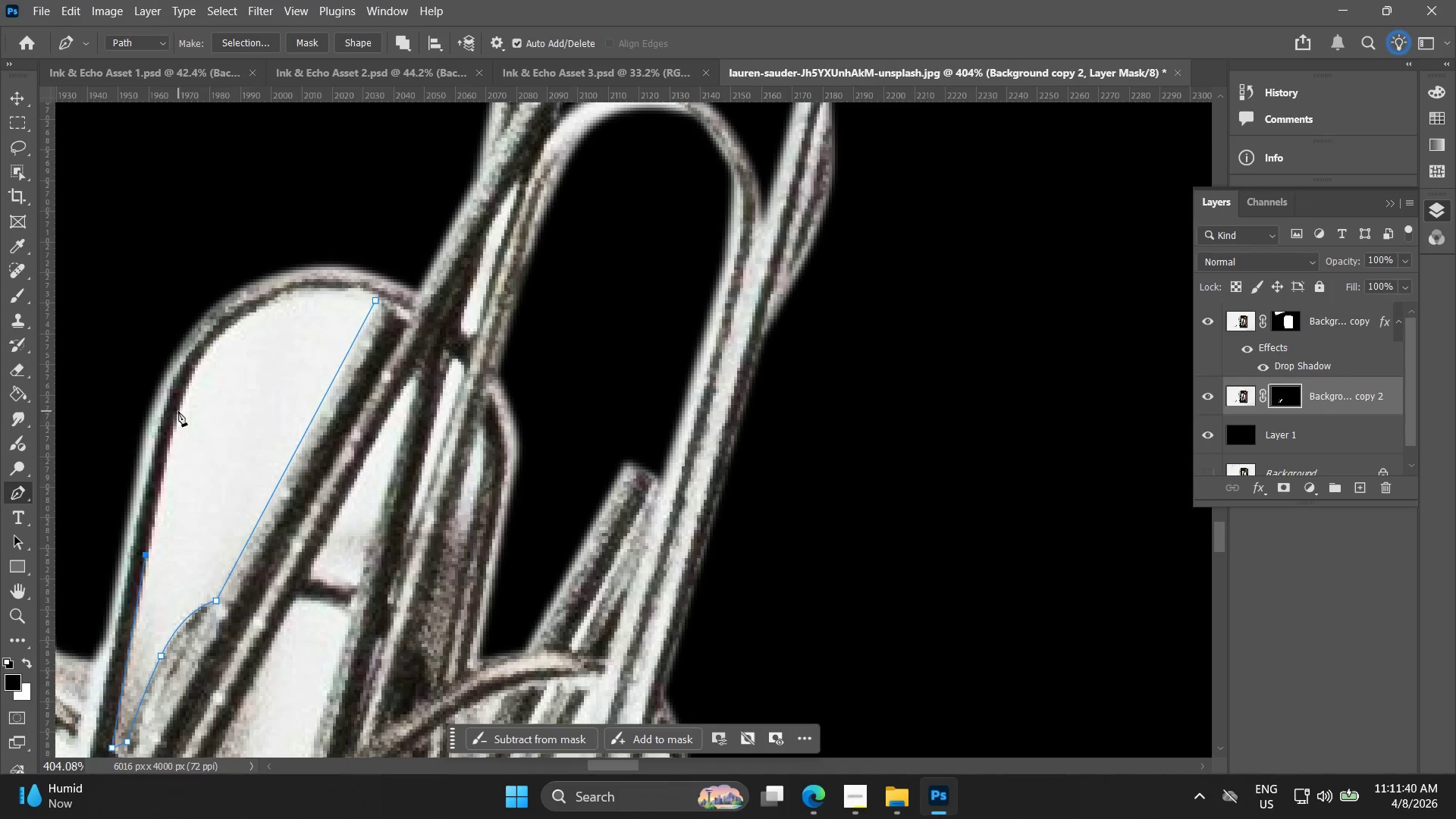 
left_click_drag(start_coordinate=[169, 403], to_coordinate=[157, 506])
 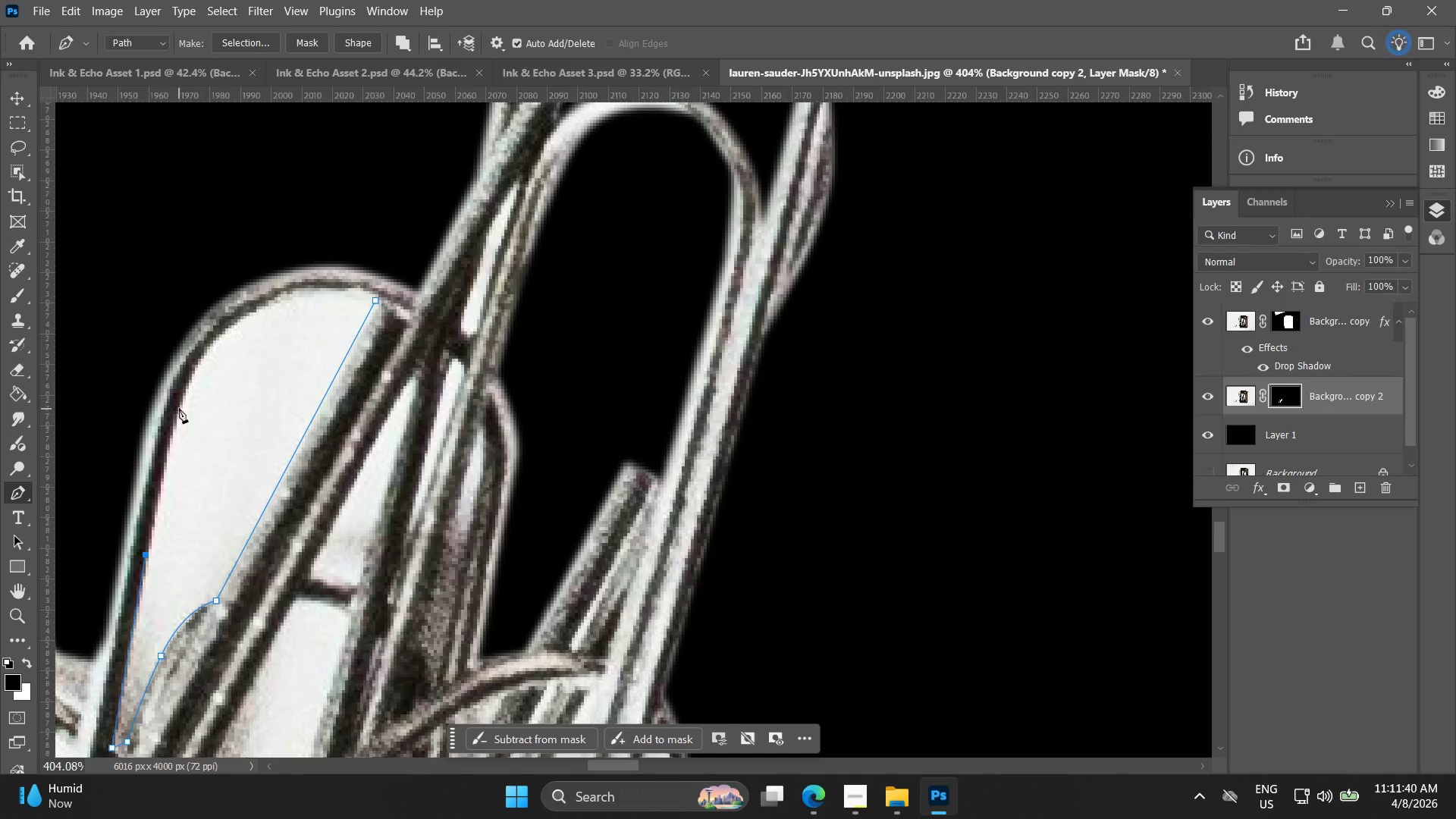 
left_click([183, 405])
 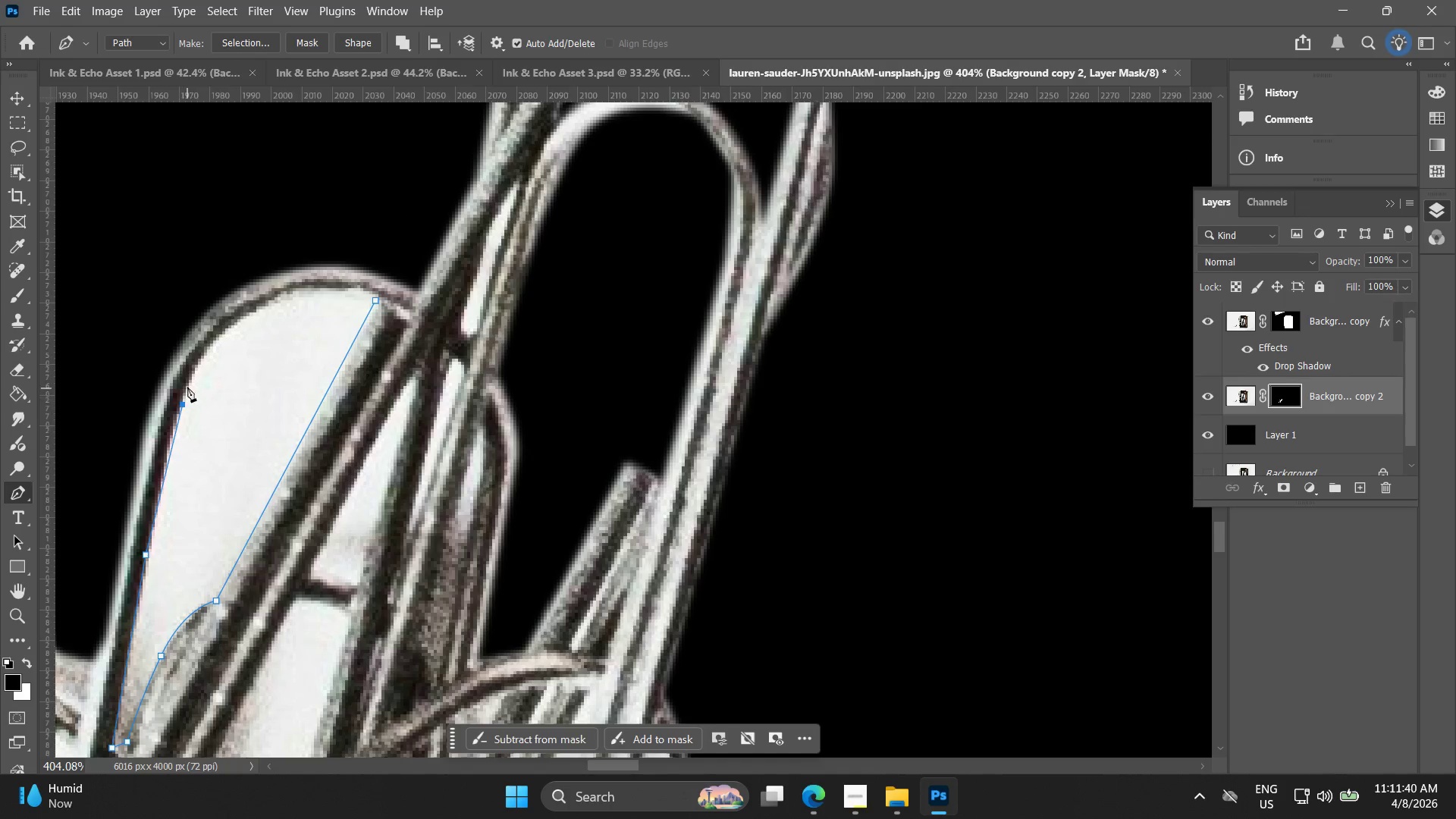 
key(Control+ControlLeft)
 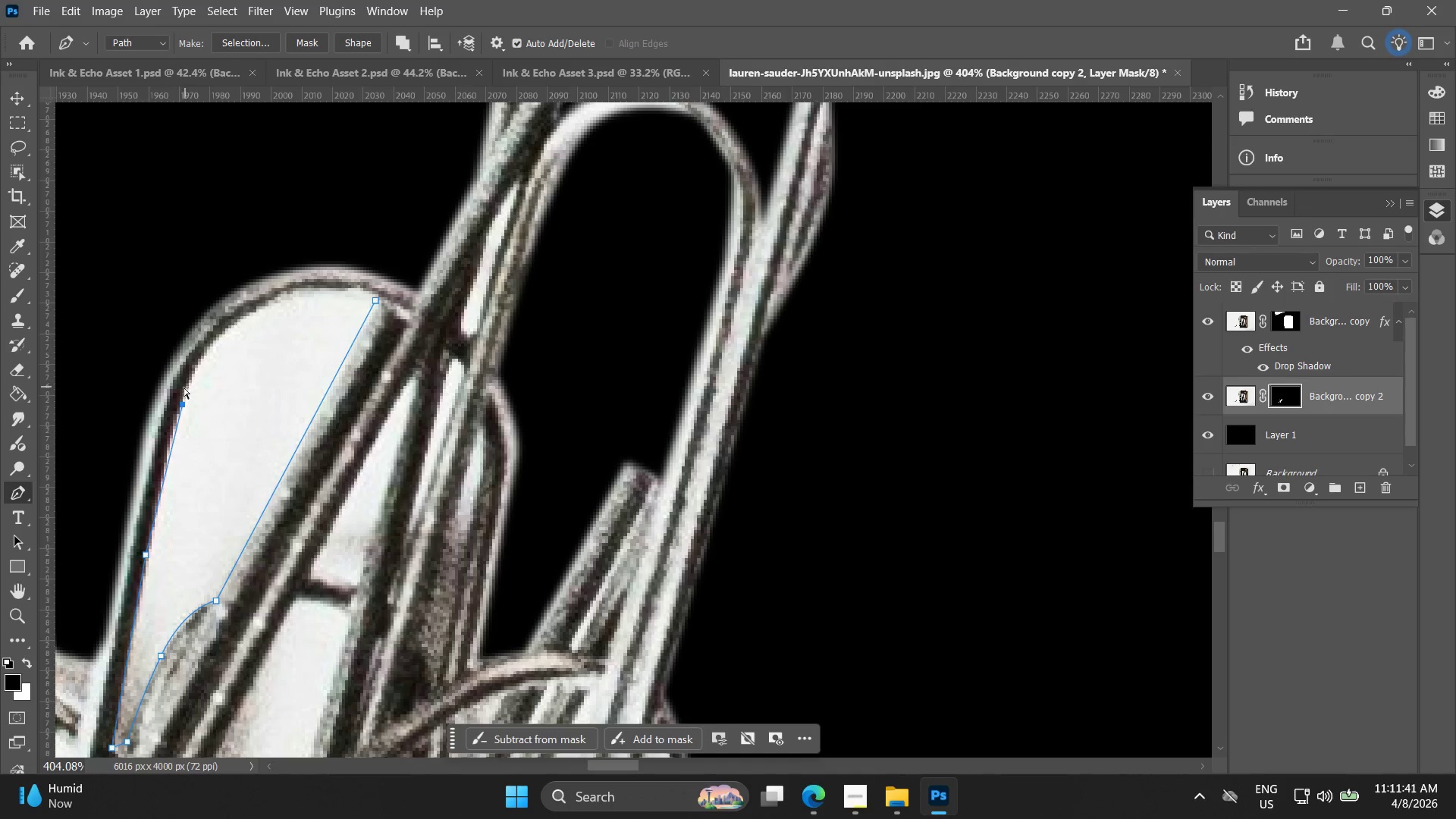 
key(Control+Z)
 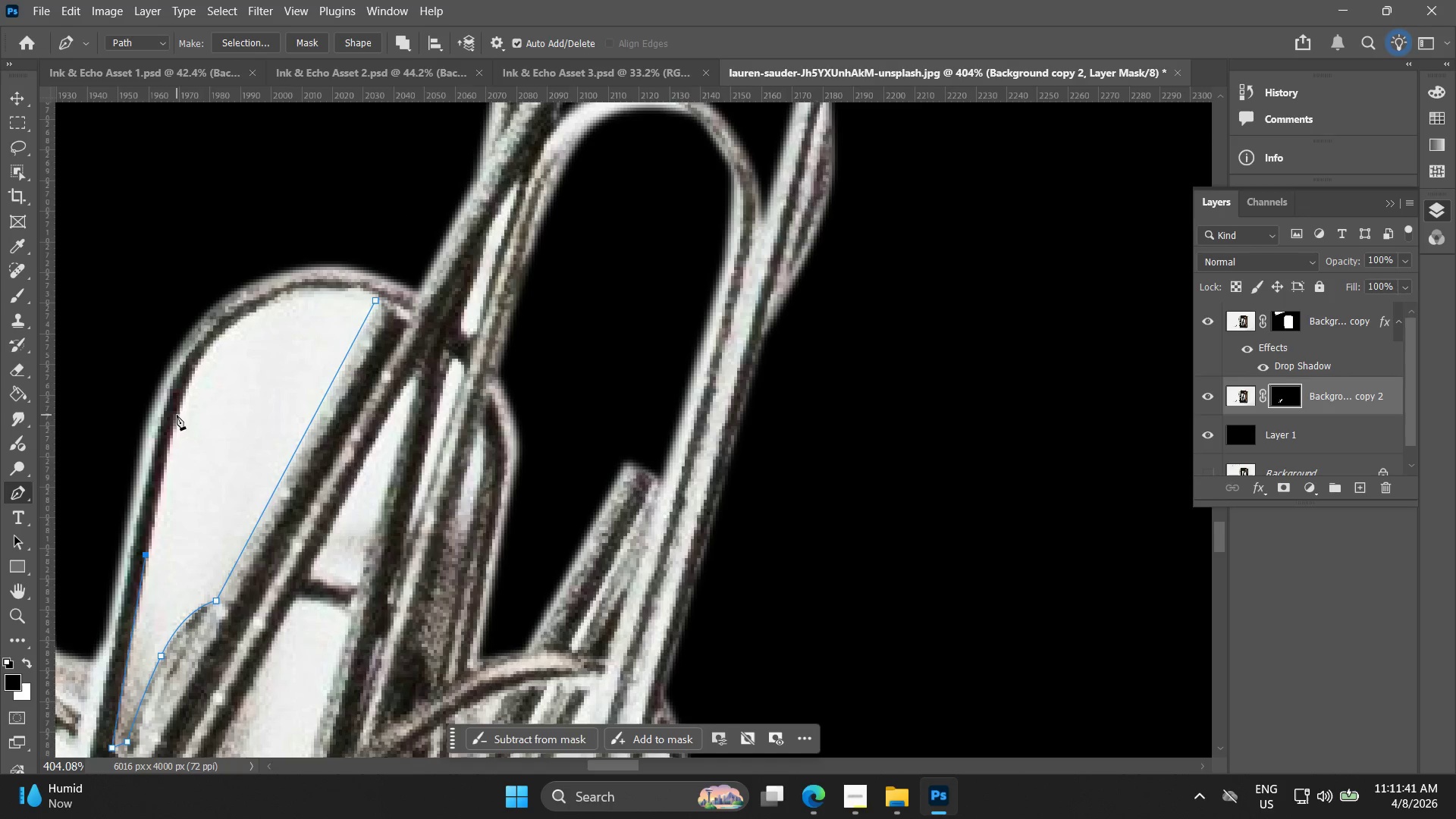 
left_click([176, 416])
 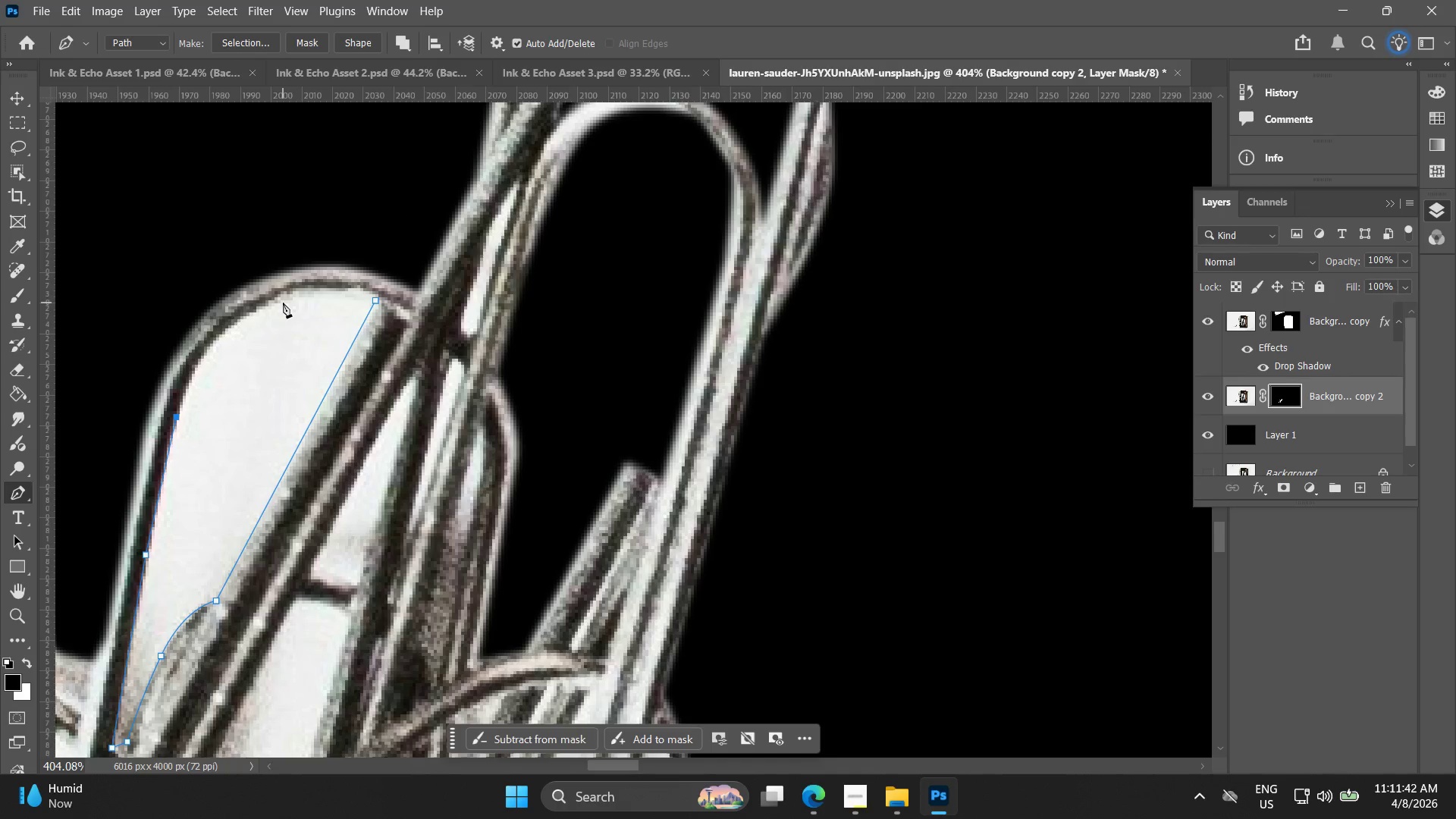 
left_click_drag(start_coordinate=[290, 296], to_coordinate=[376, 275])
 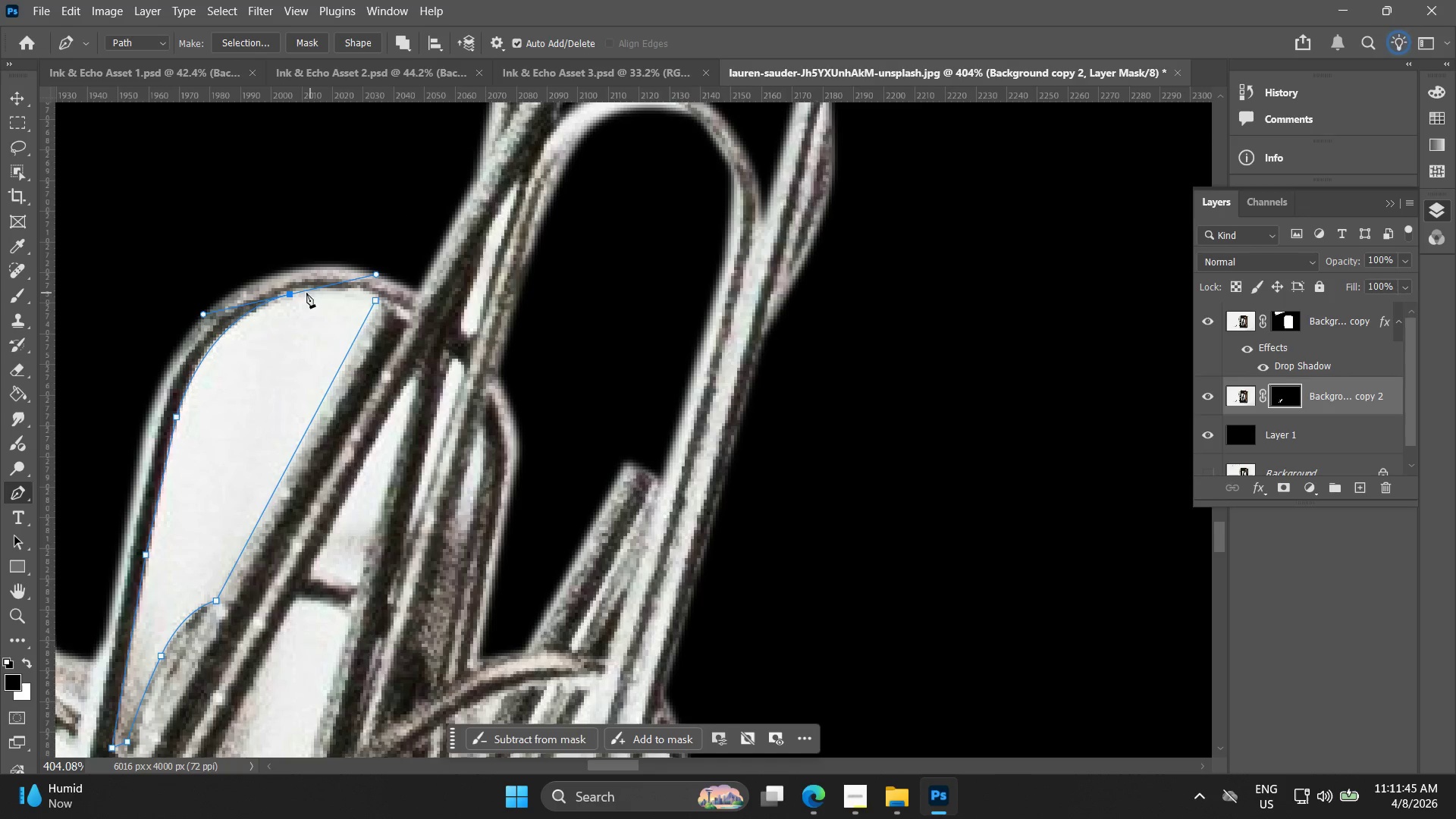 
hold_key(key=AltLeft, duration=1.25)
 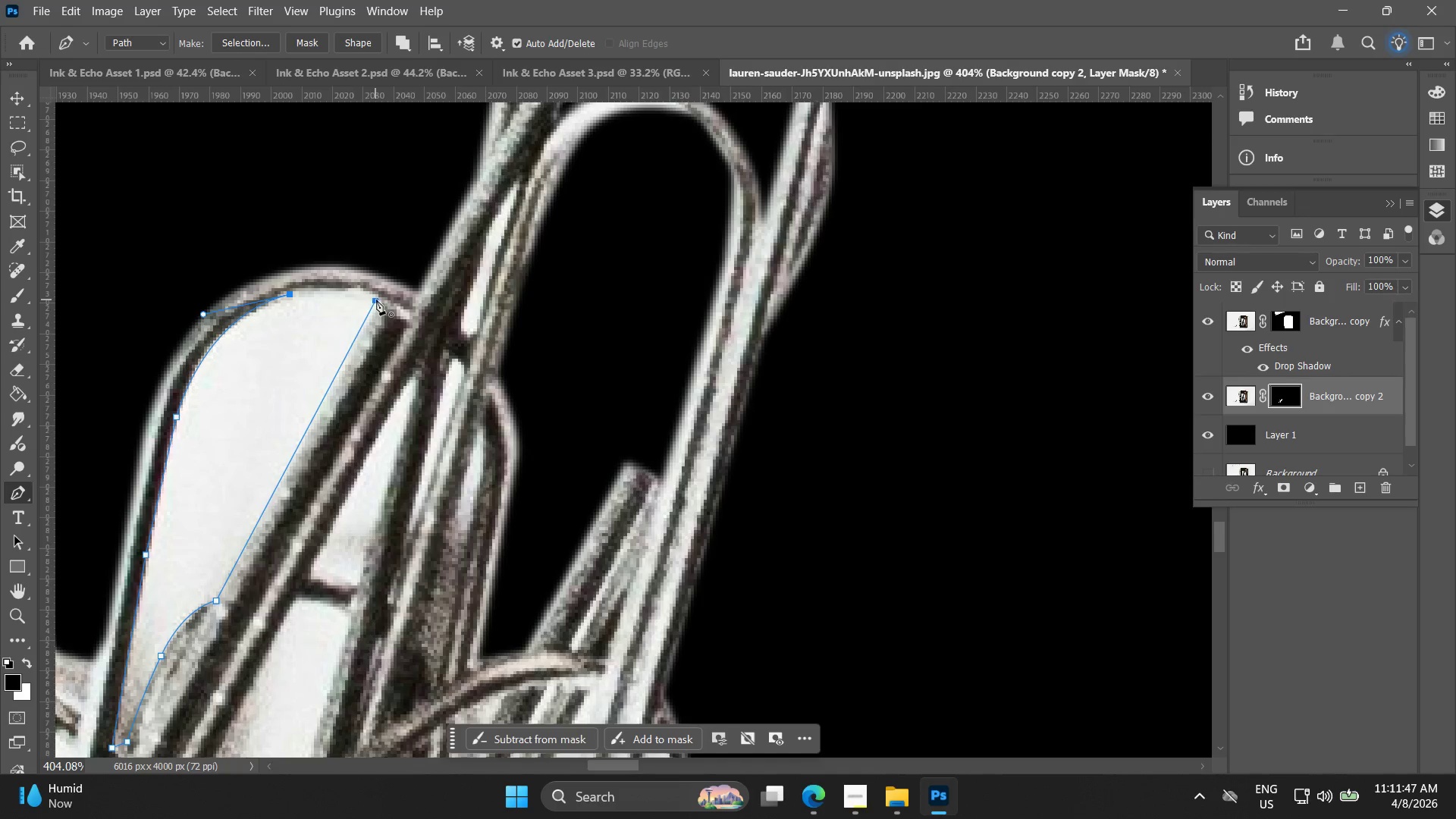 
left_click_drag(start_coordinate=[376, 300], to_coordinate=[403, 313])
 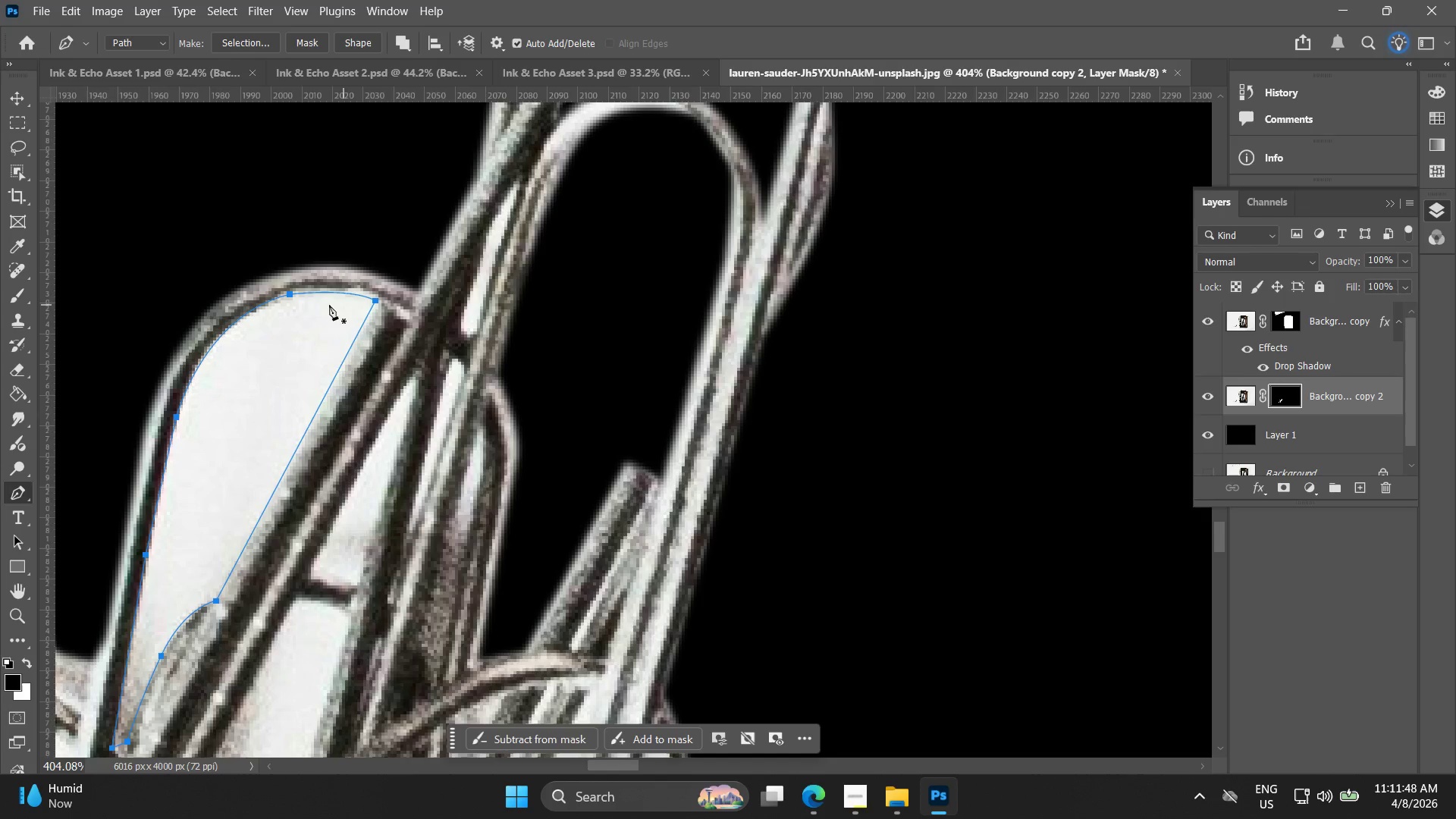 
right_click([296, 303])
 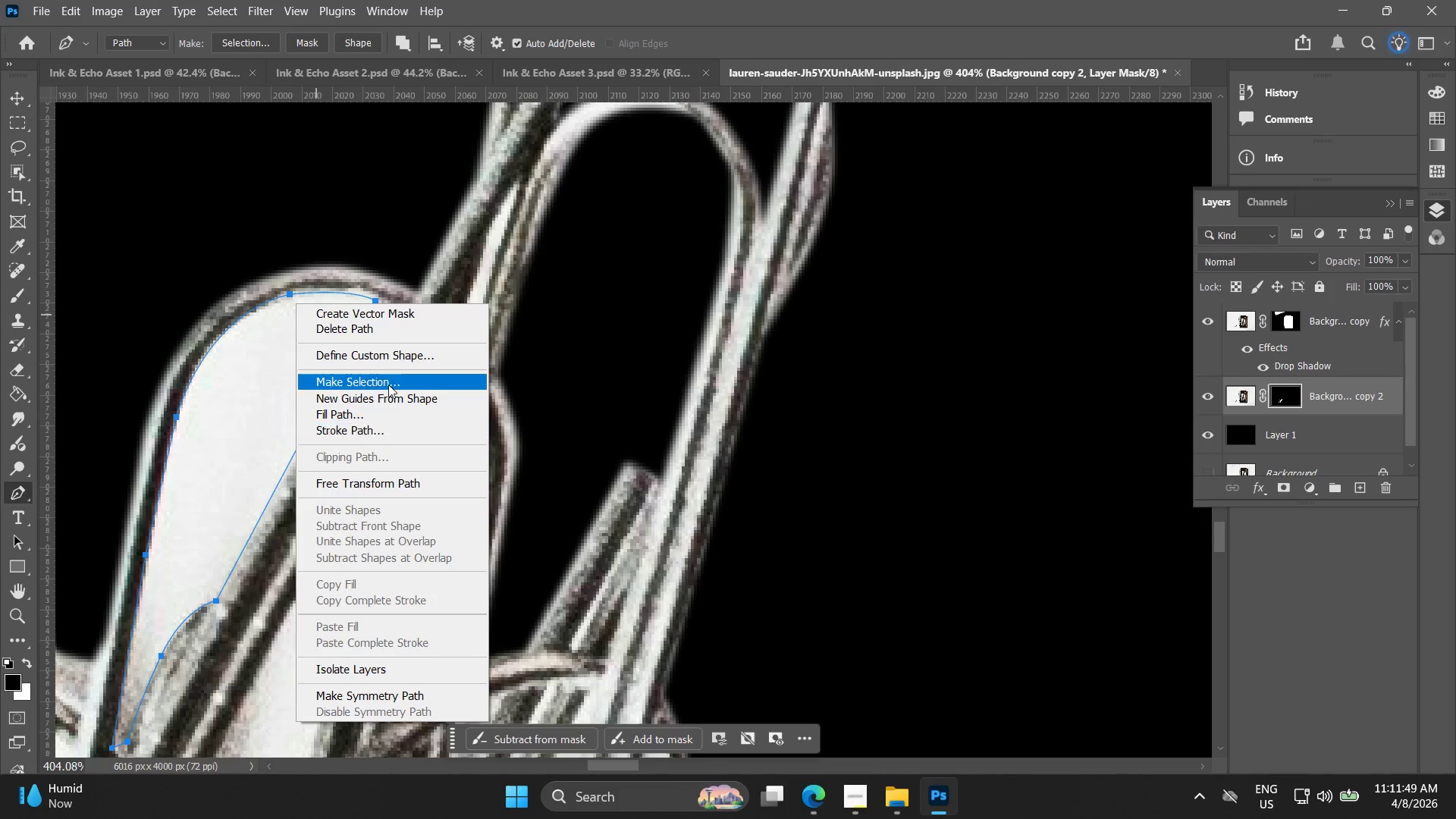 
left_click([388, 383])
 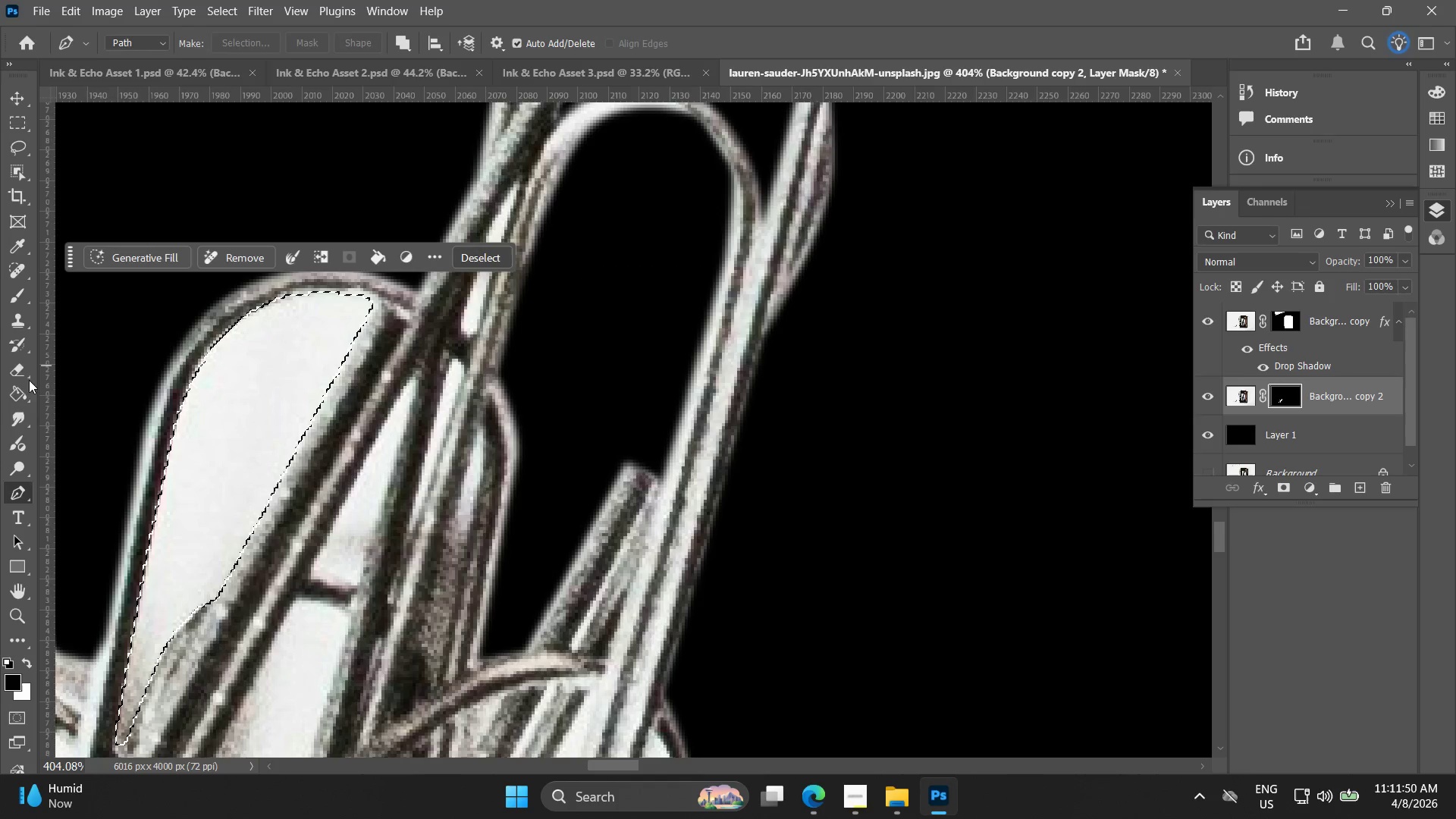 
left_click([24, 391])
 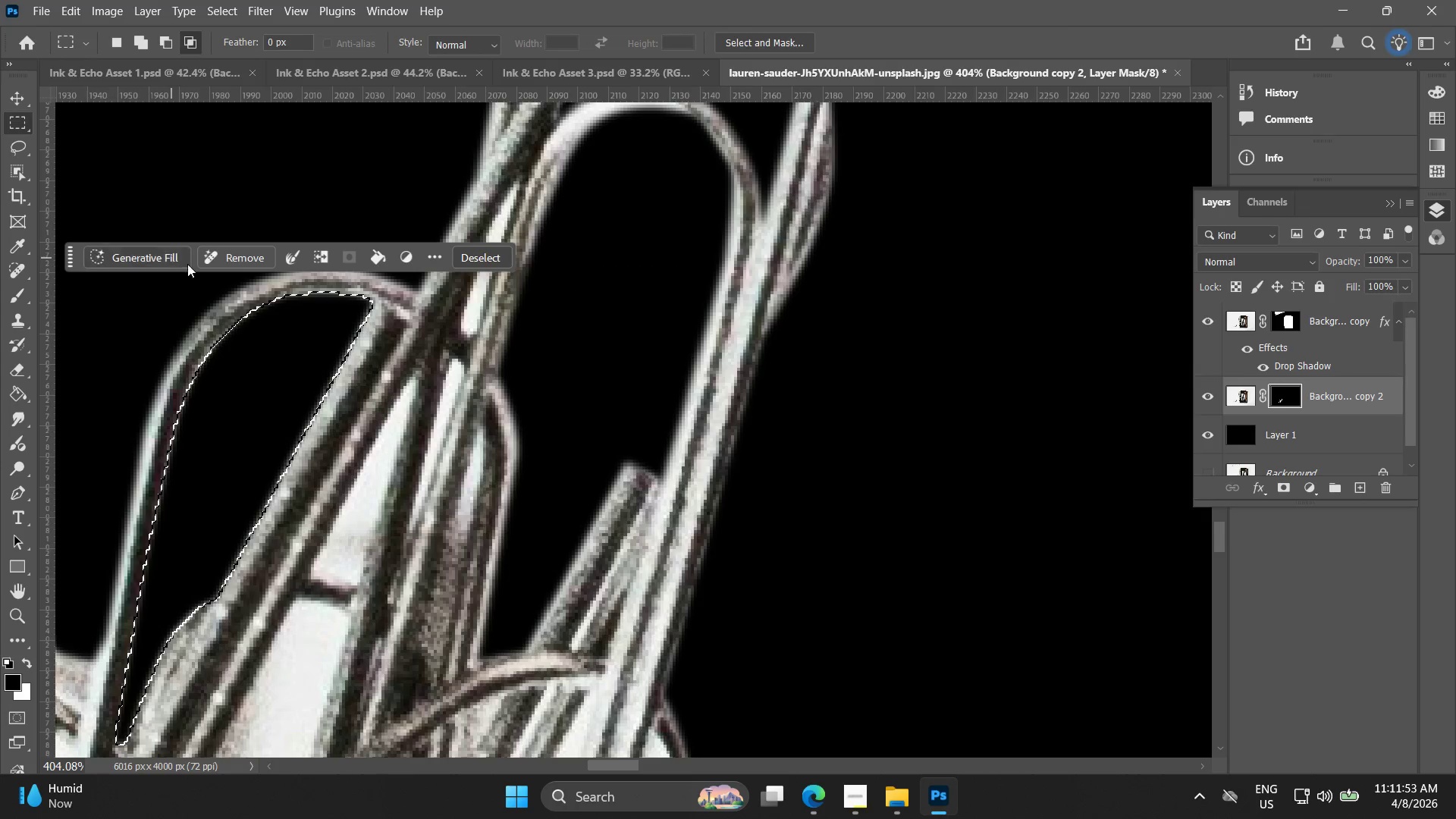 
left_click([17, 486])
 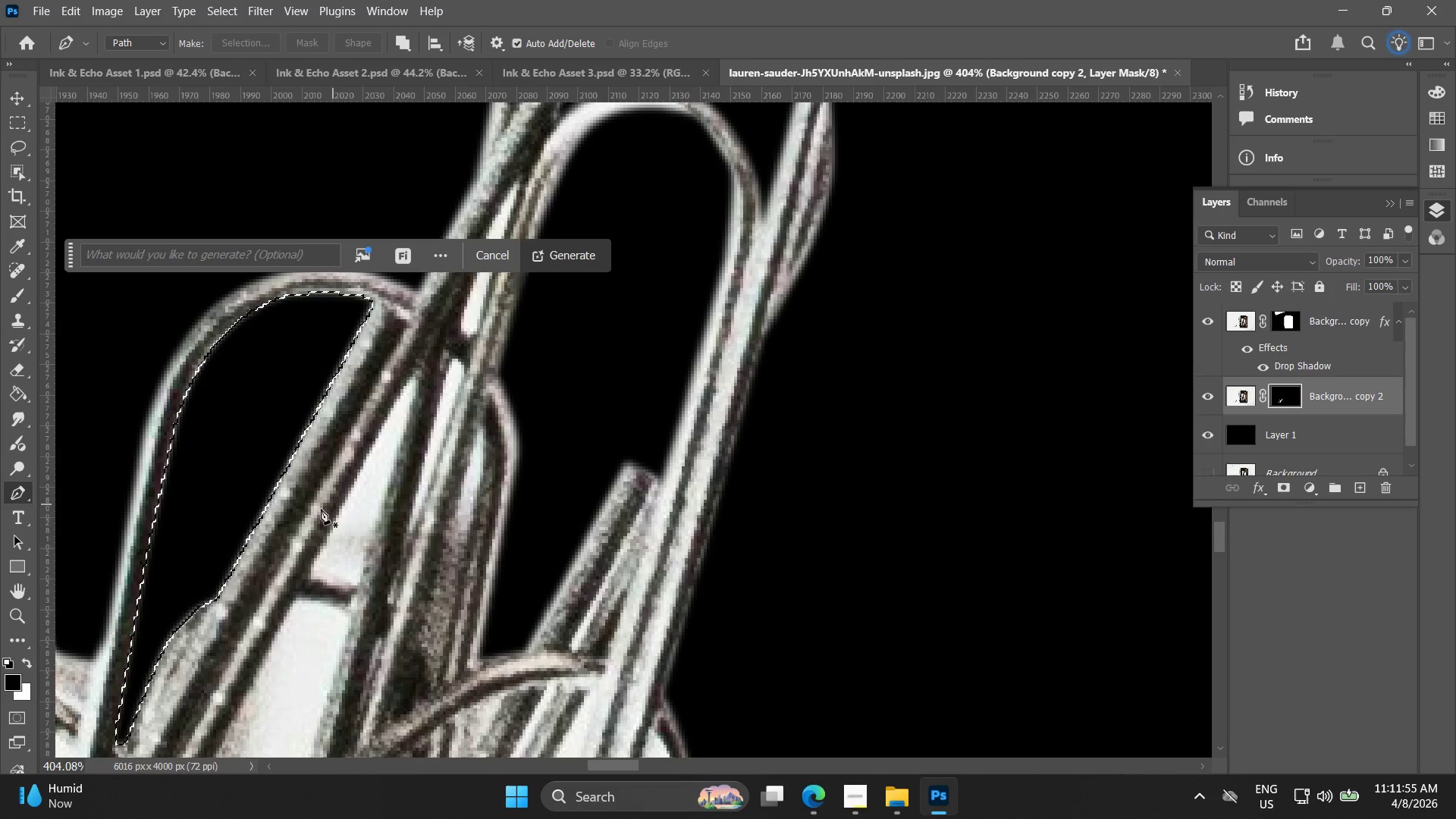 
hold_key(key=AltLeft, duration=0.62)
 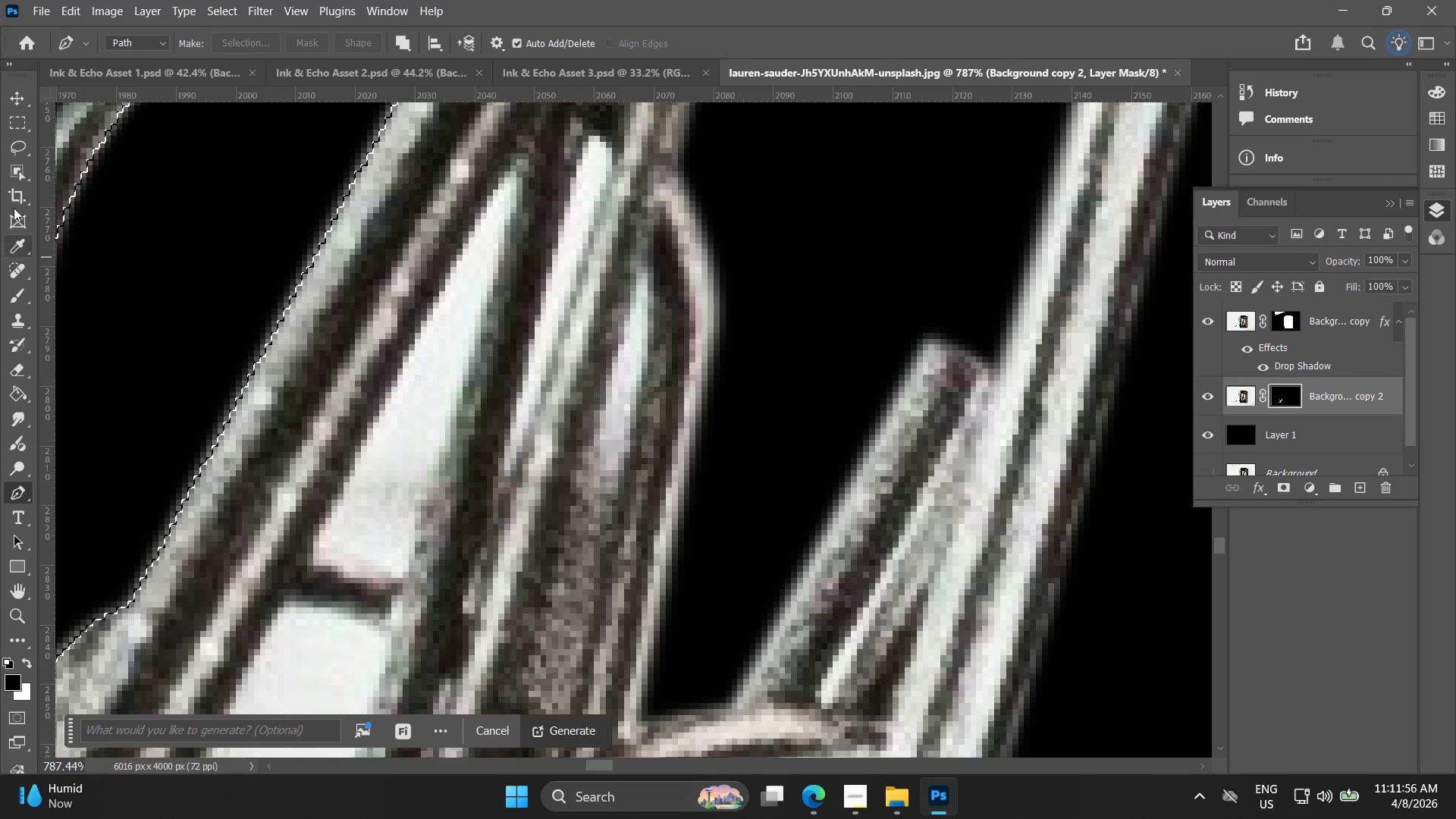 
hold_key(key=AltLeft, duration=21.41)
 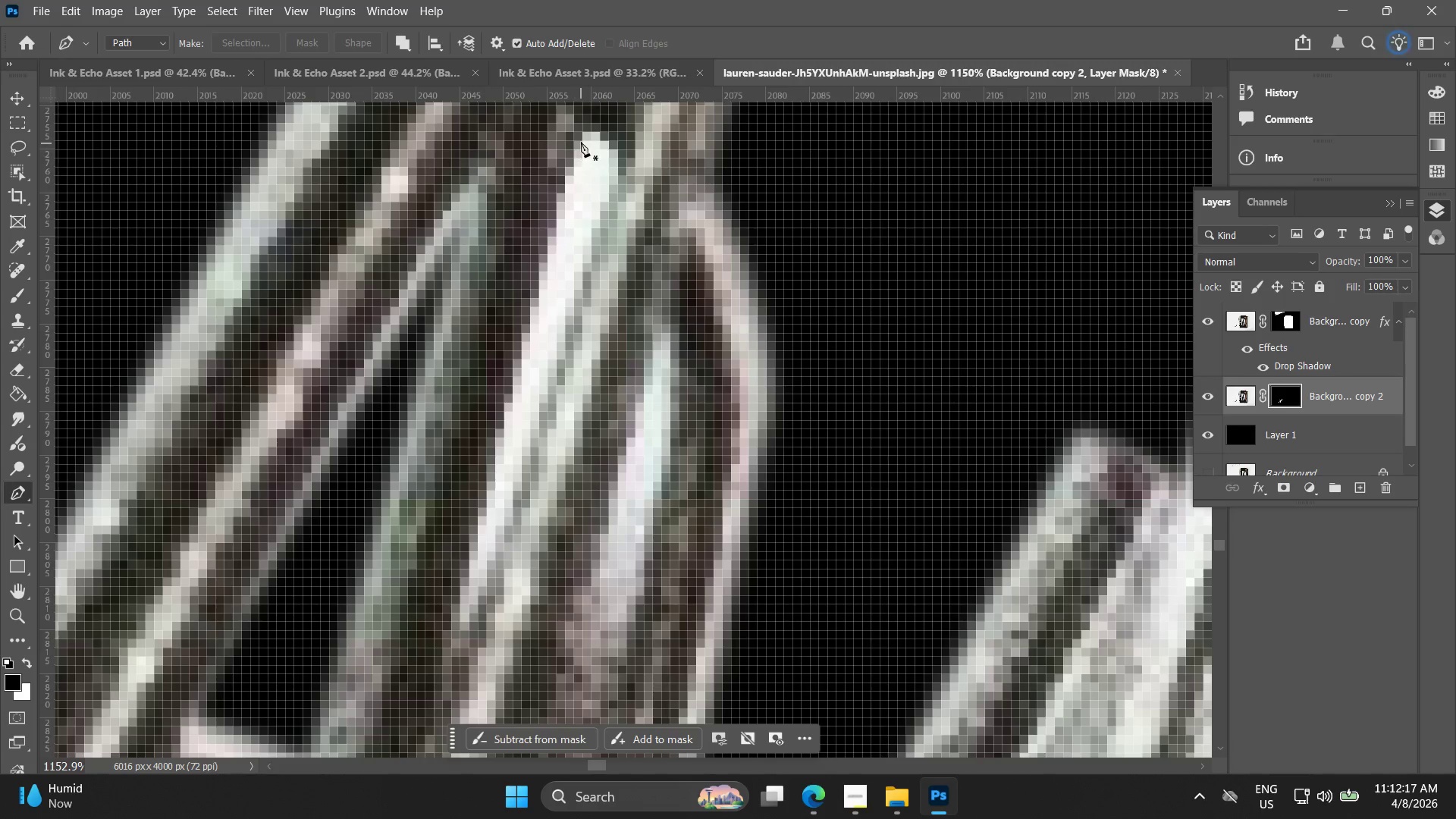 
scroll: coordinate [323, 576], scroll_direction: up, amount: 7.0
 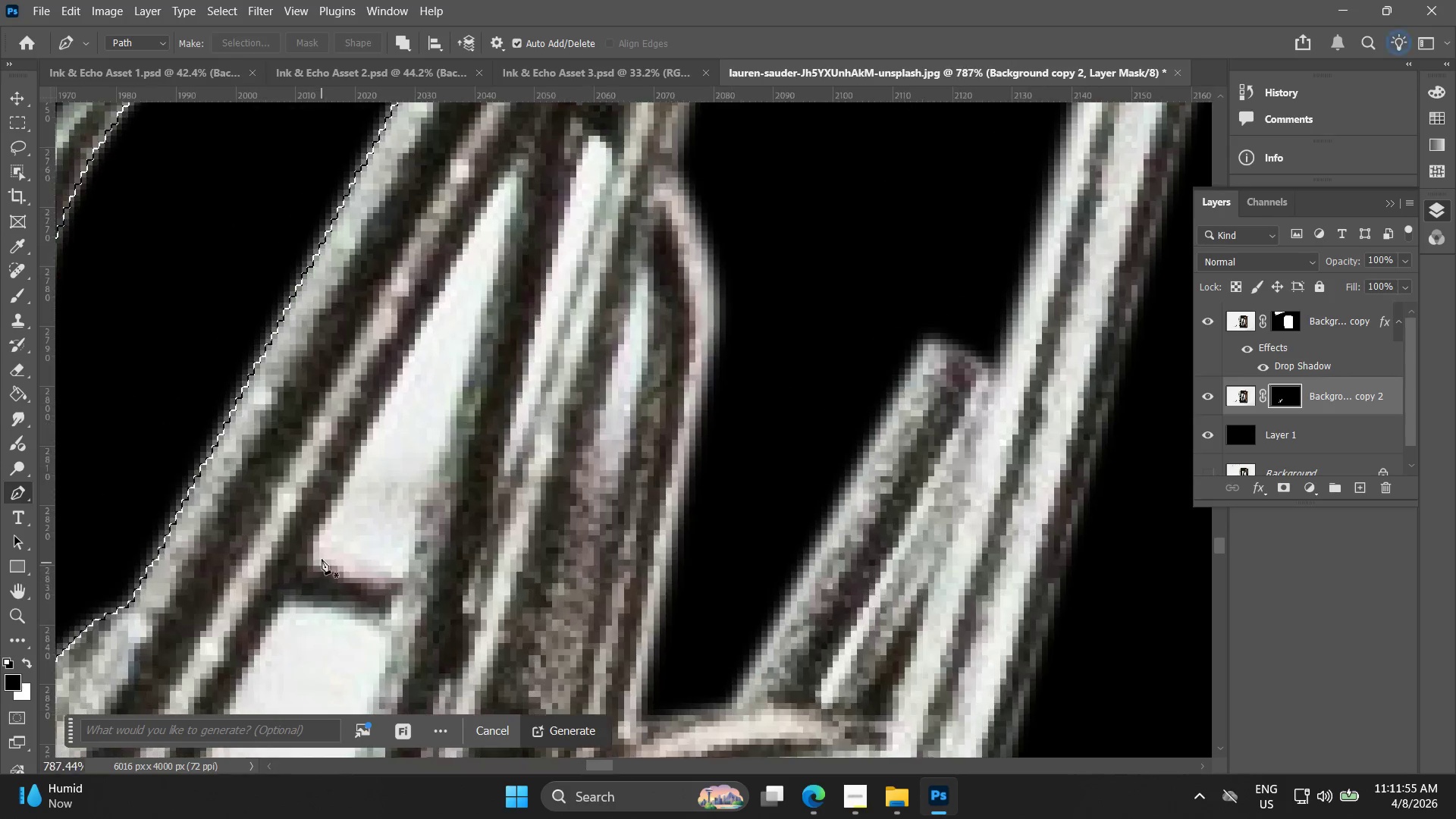 
double_click([211, 268])
 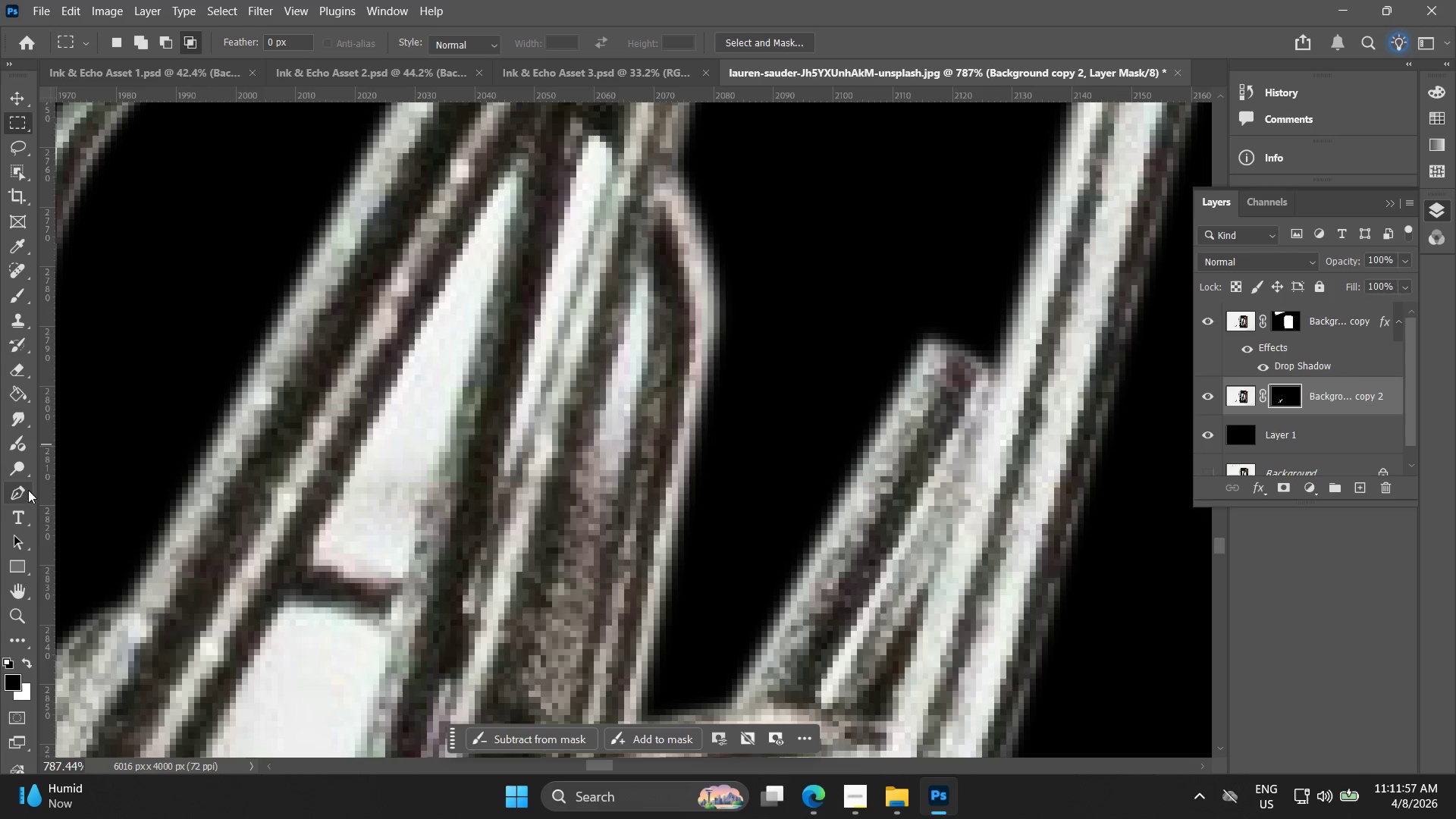 
left_click([22, 485])
 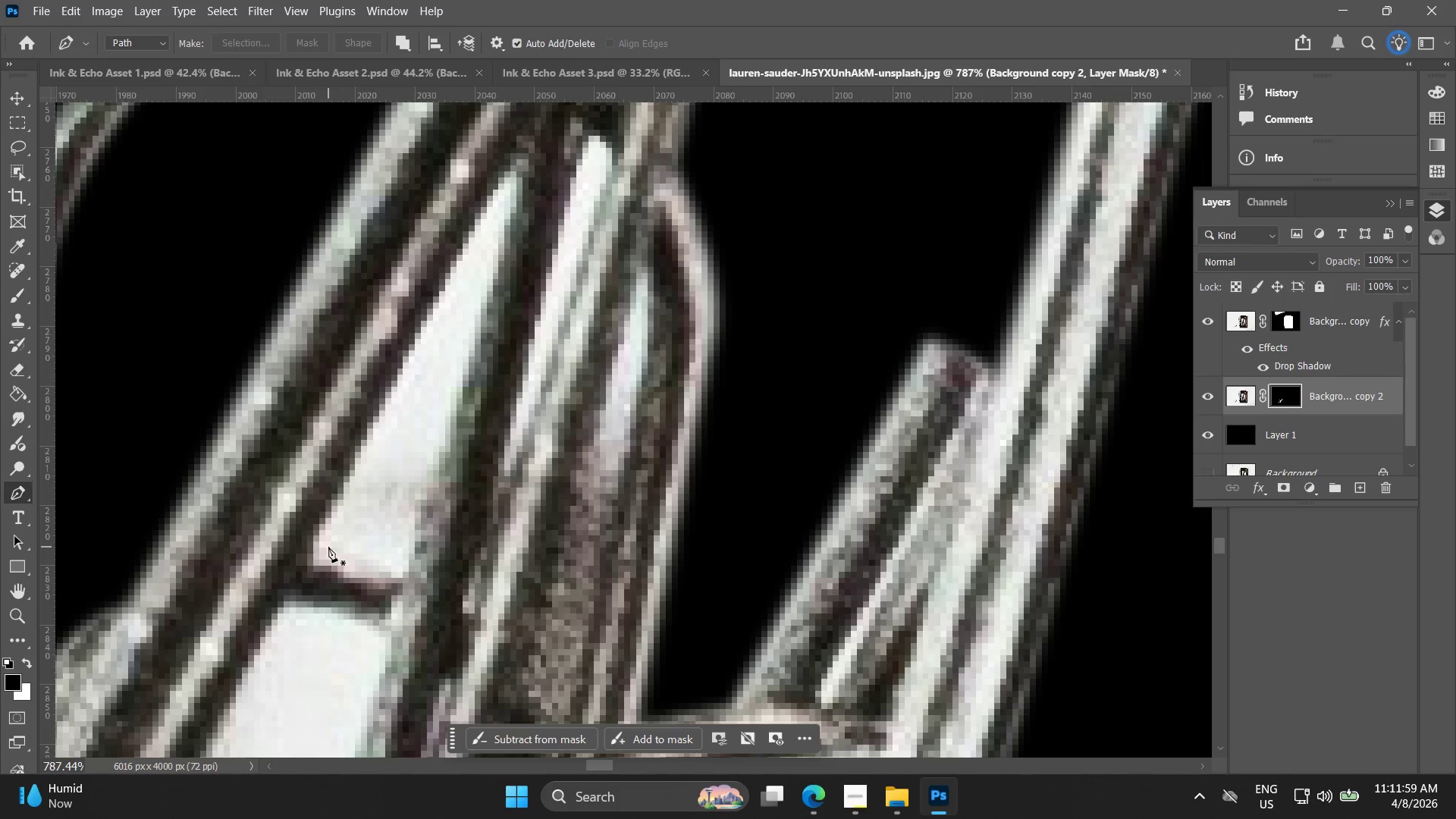 
left_click([322, 537])
 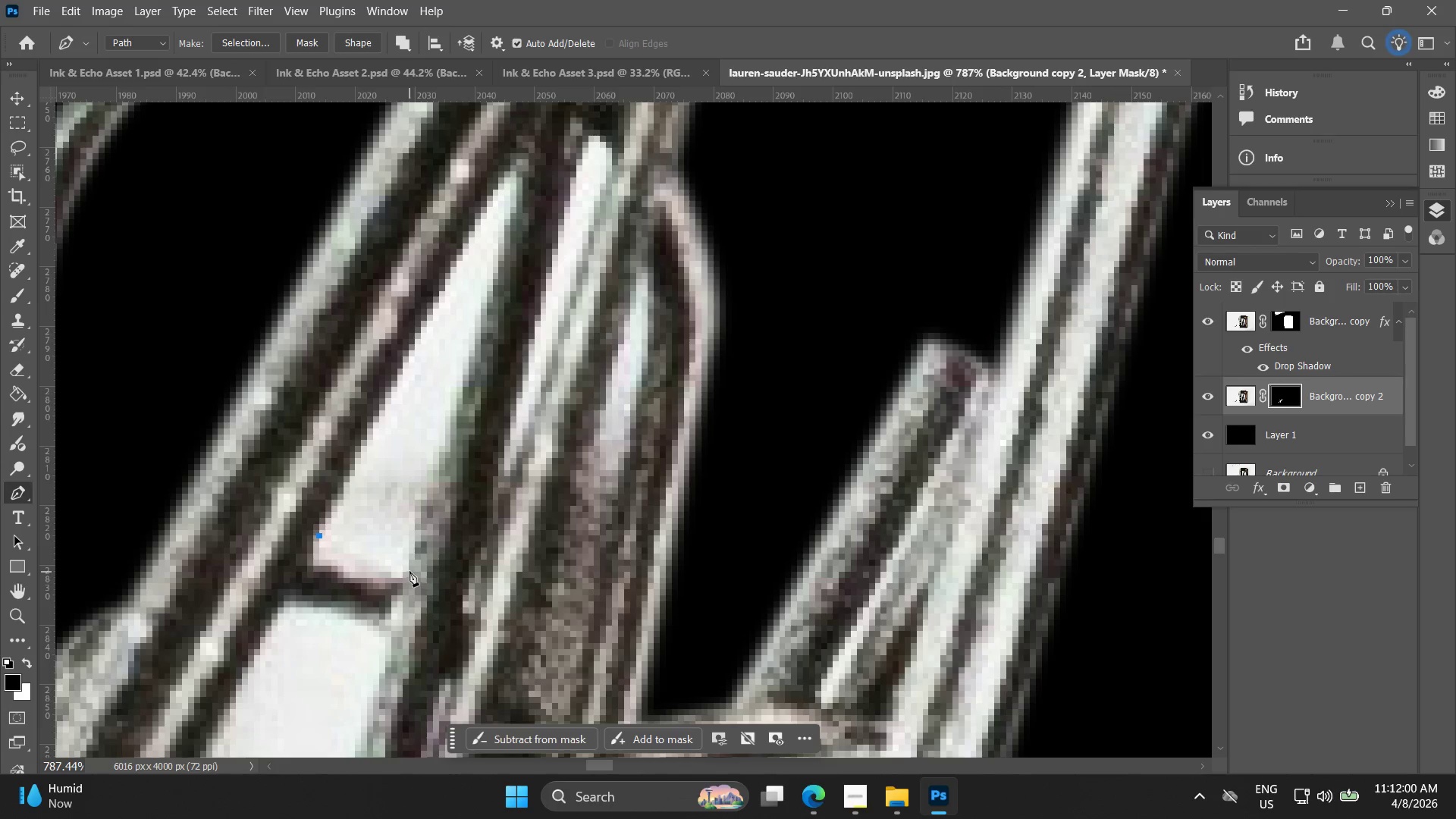 
left_click([403, 566])
 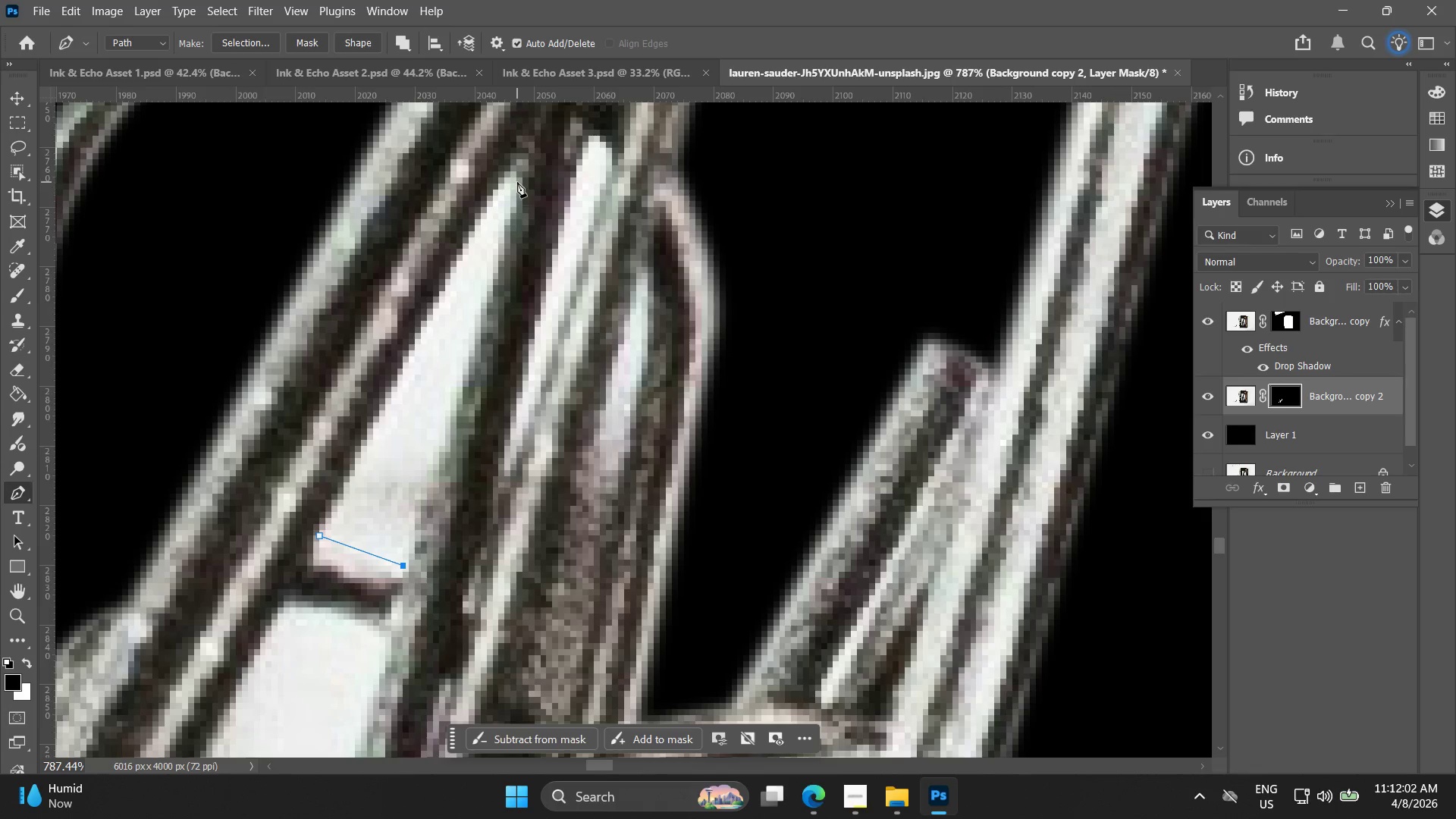 
left_click([516, 174])
 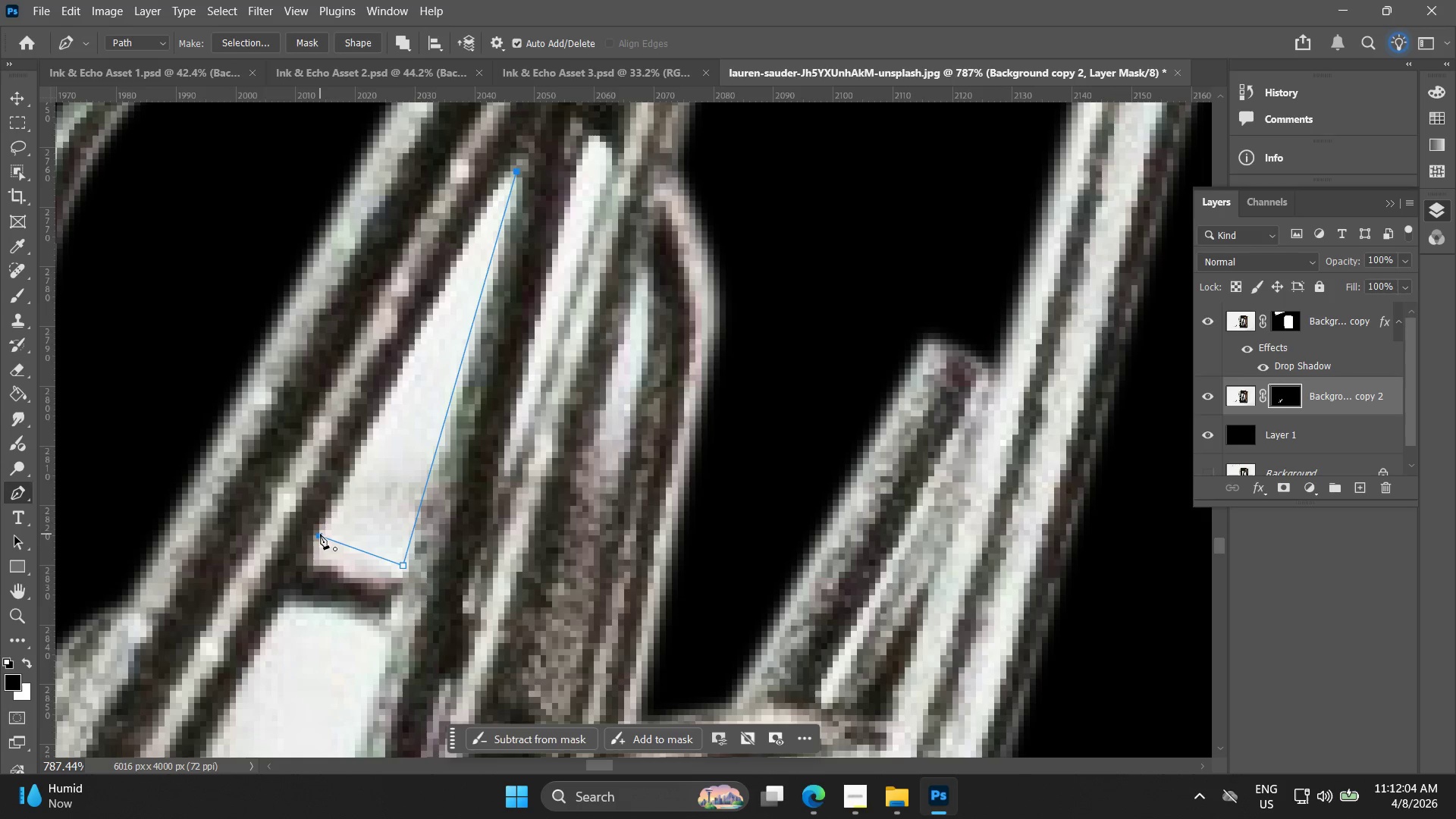 
left_click_drag(start_coordinate=[318, 532], to_coordinate=[314, 554])
 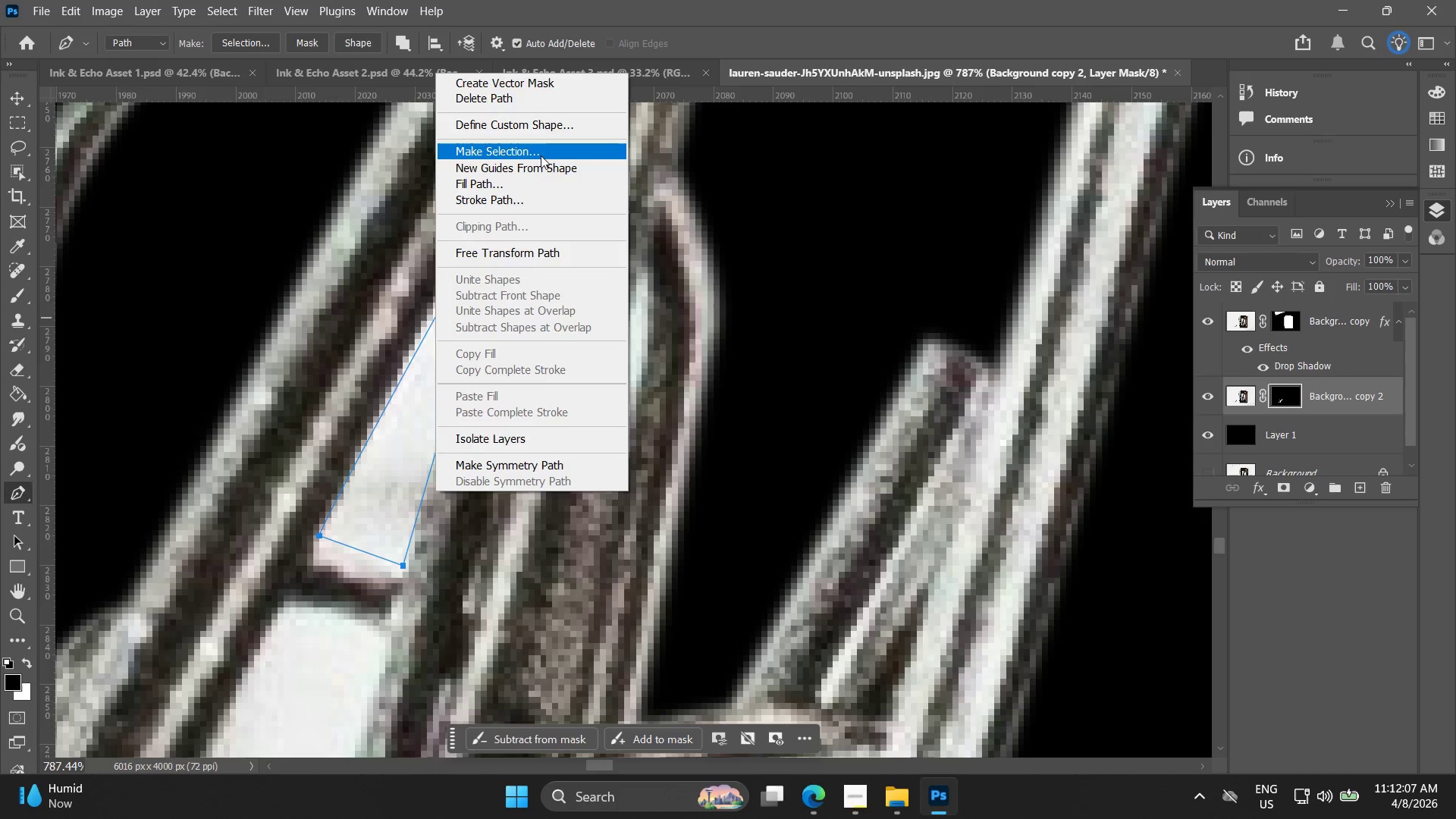 
left_click([541, 153])
 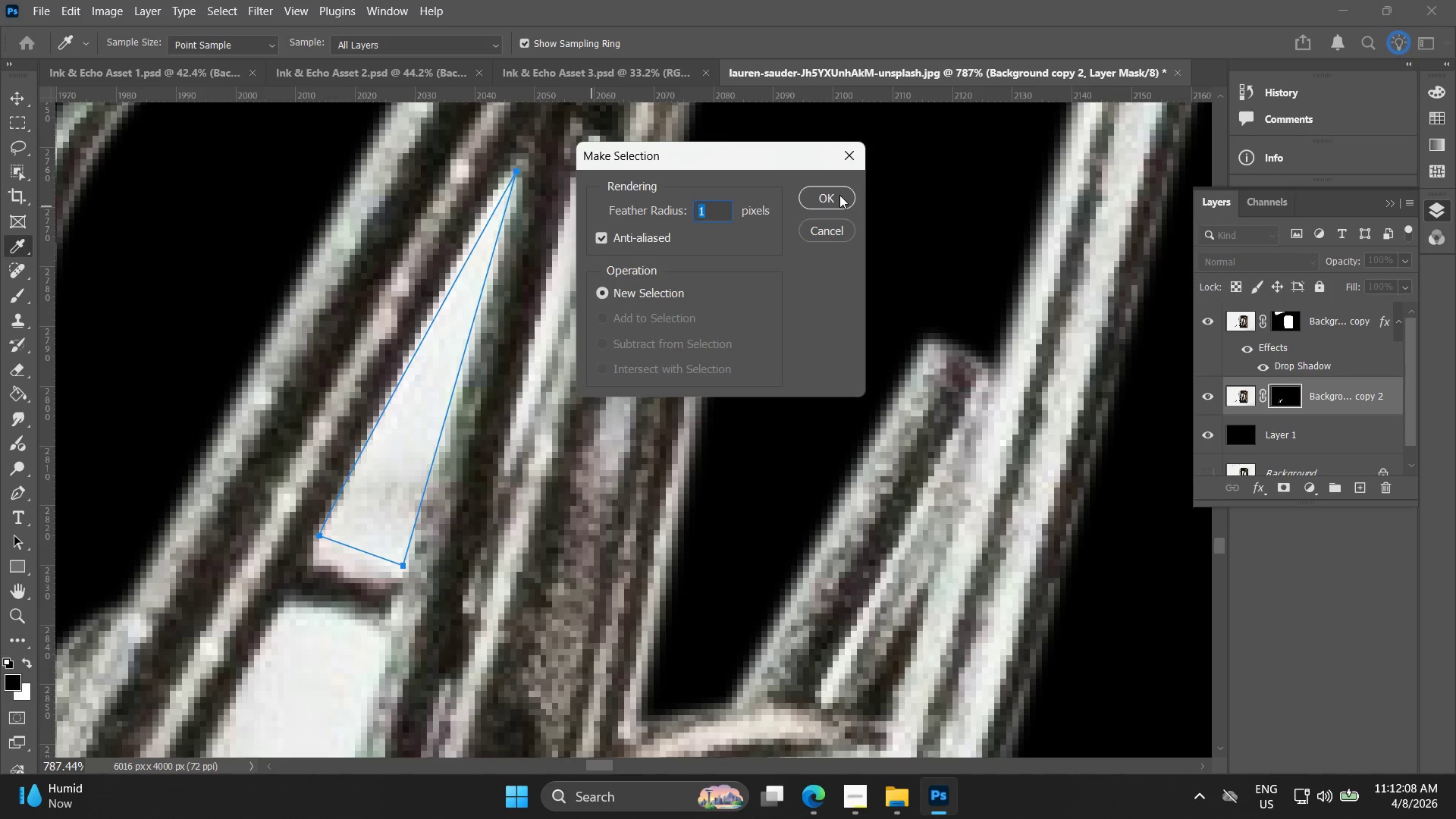 
left_click([839, 198])
 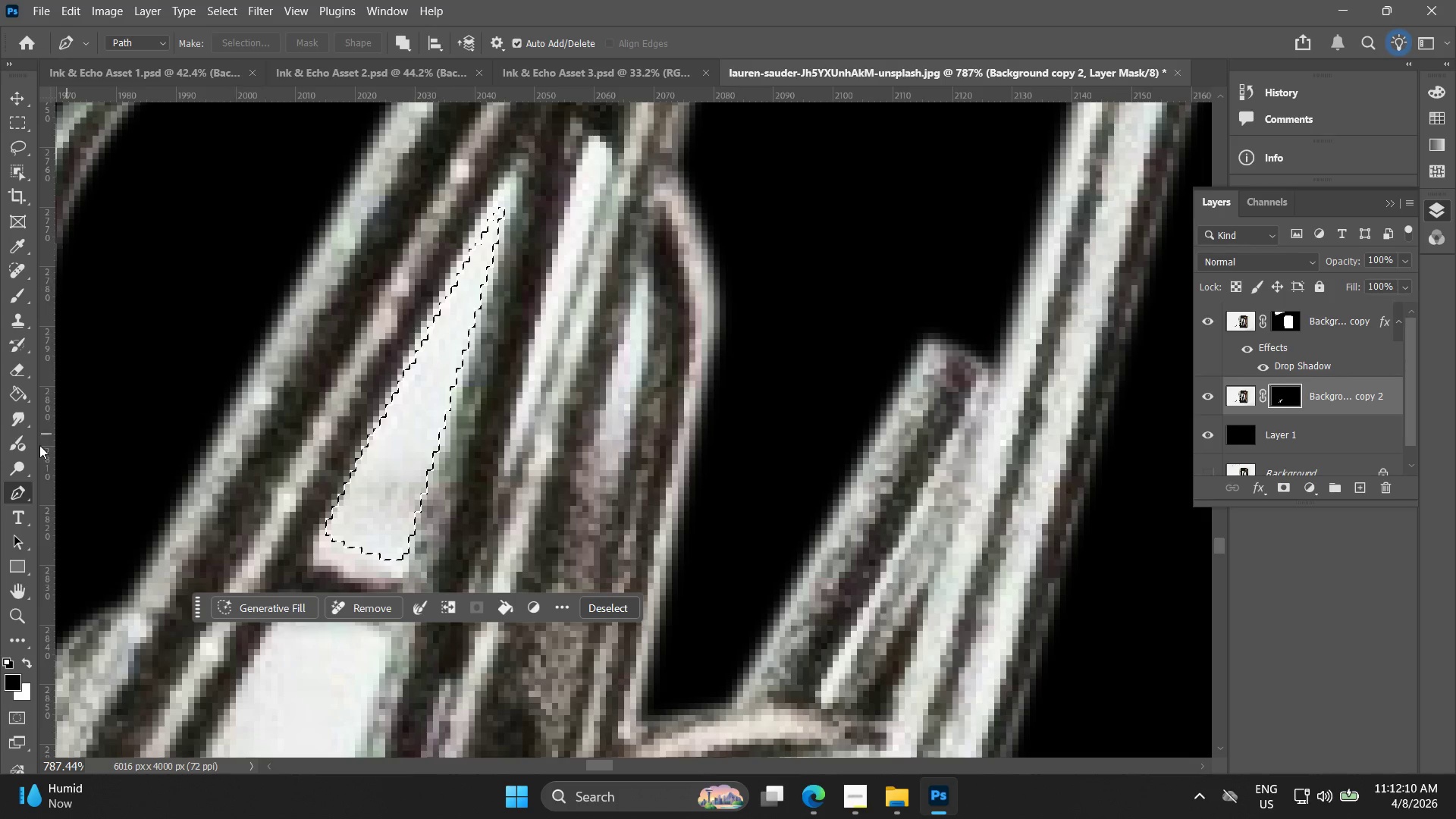 
left_click([16, 385])
 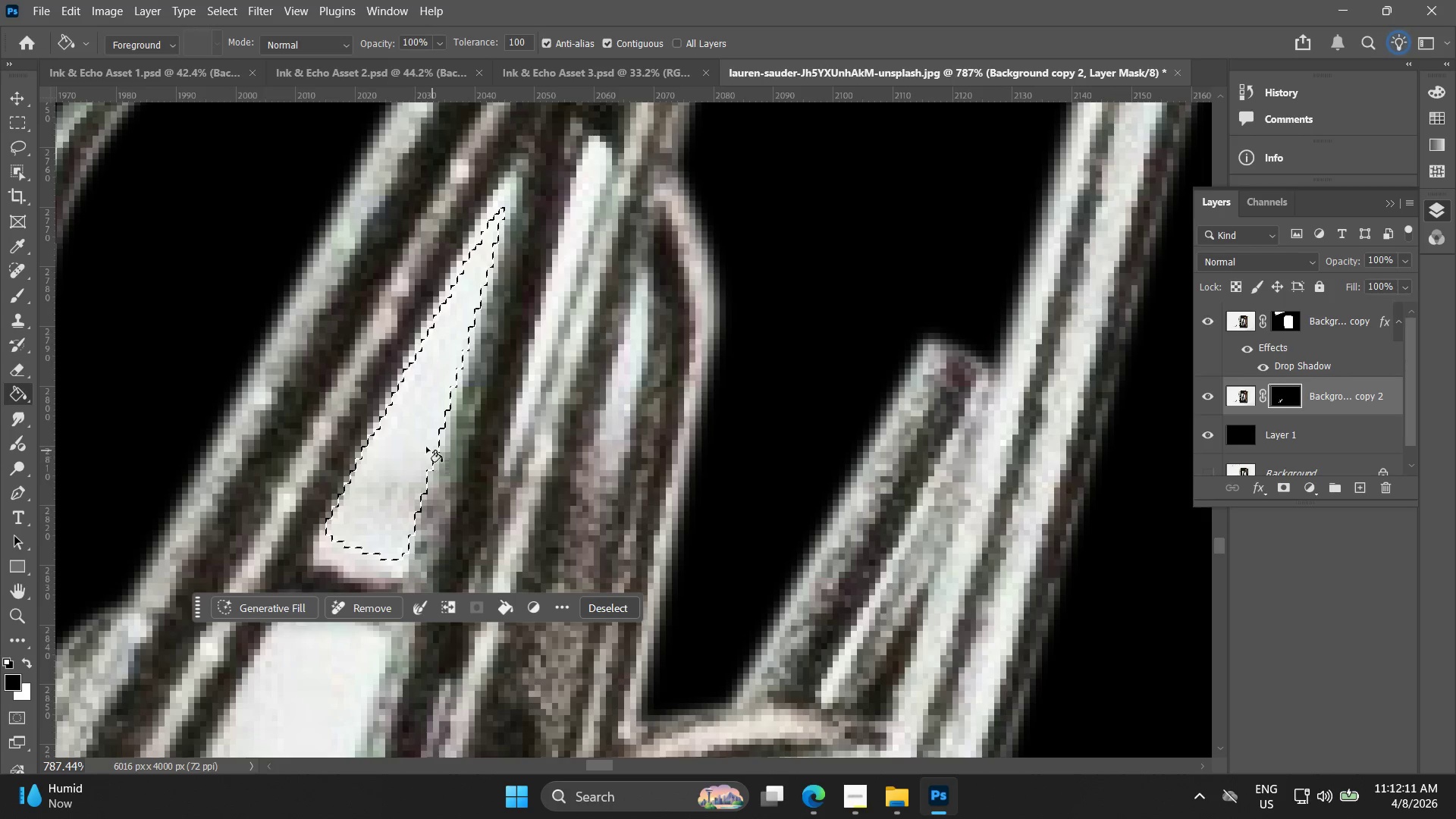 
left_click([397, 436])
 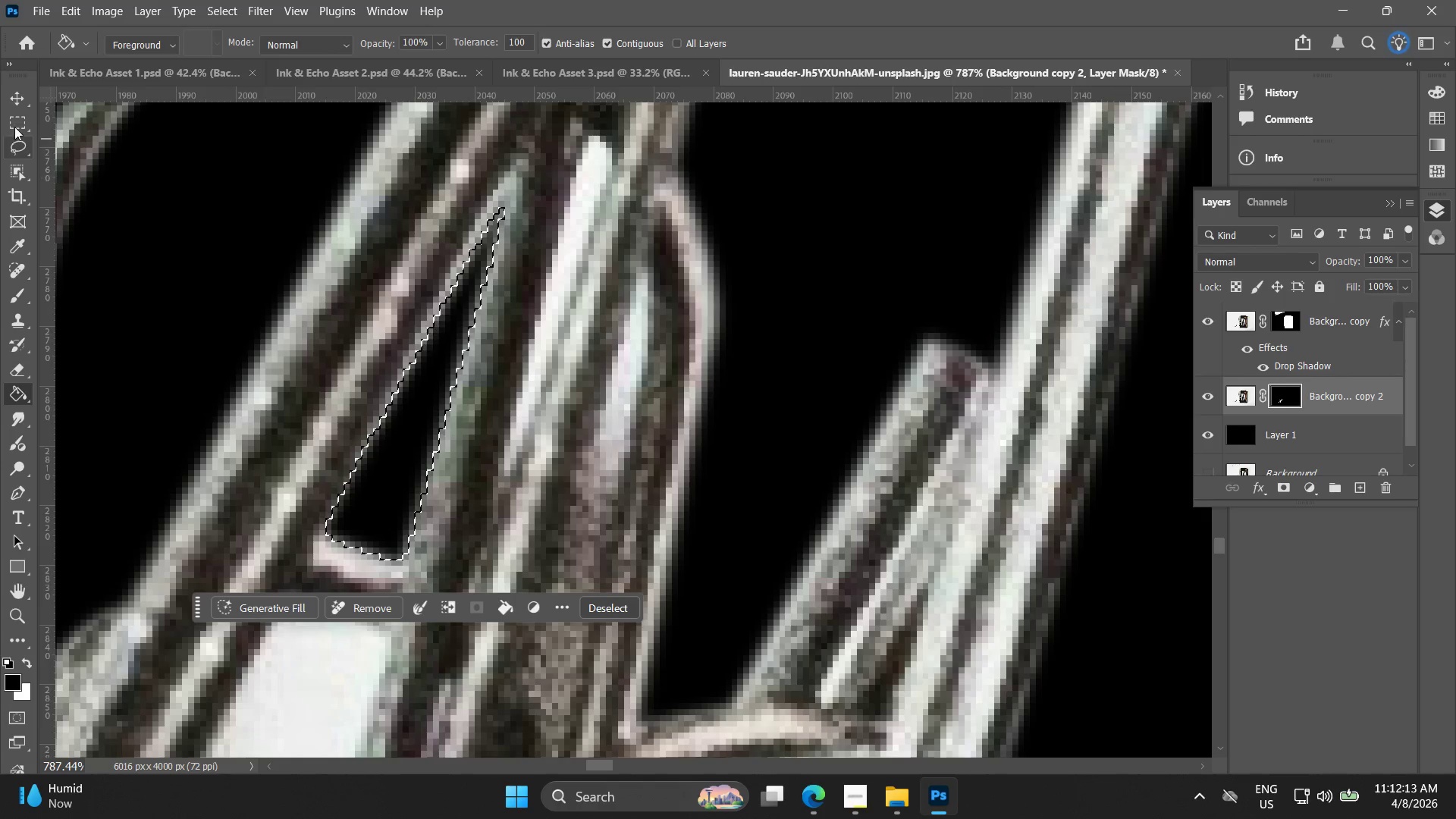 
double_click([235, 368])
 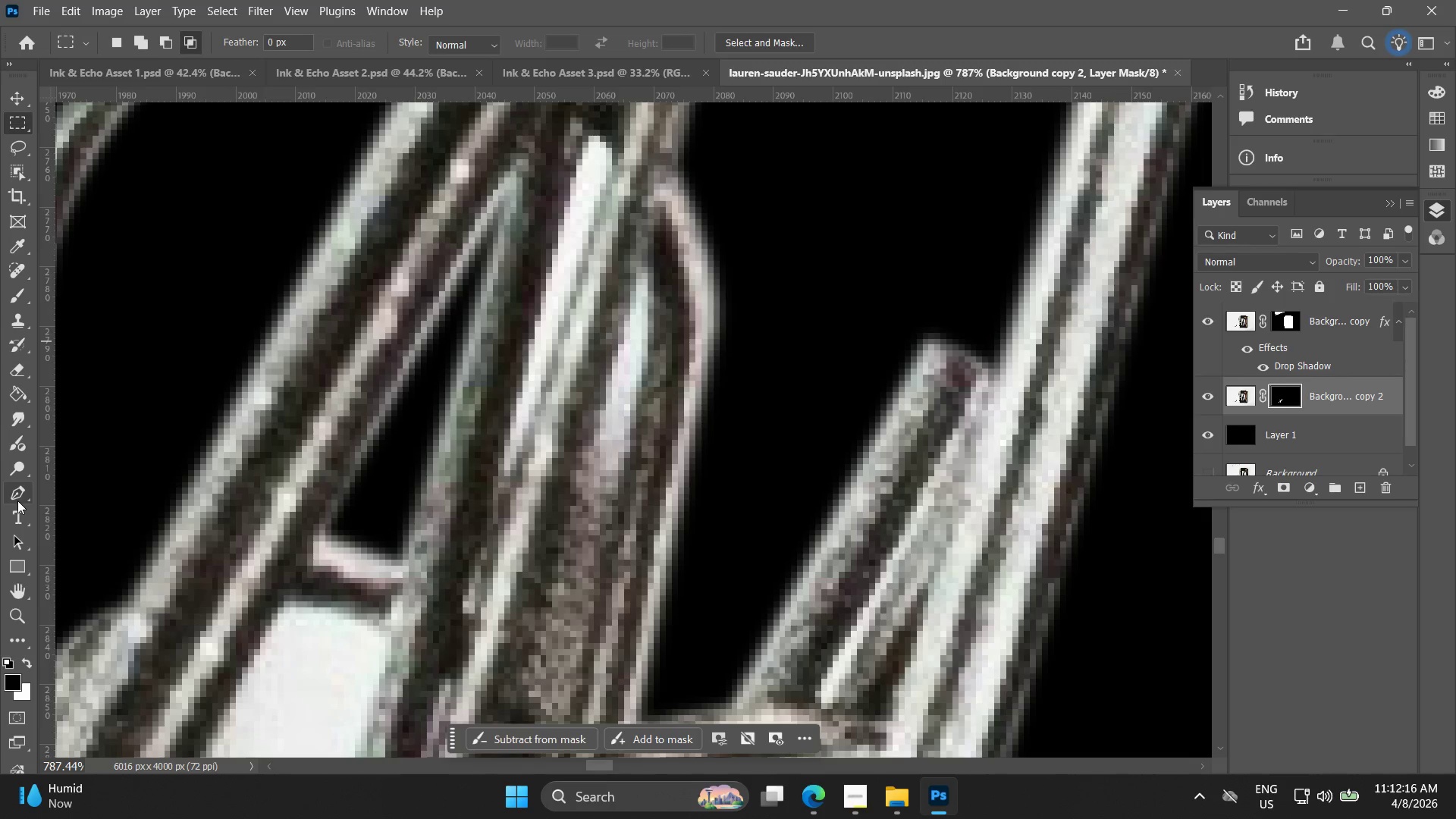 
scroll: coordinate [601, 143], scroll_direction: up, amount: 4.0
 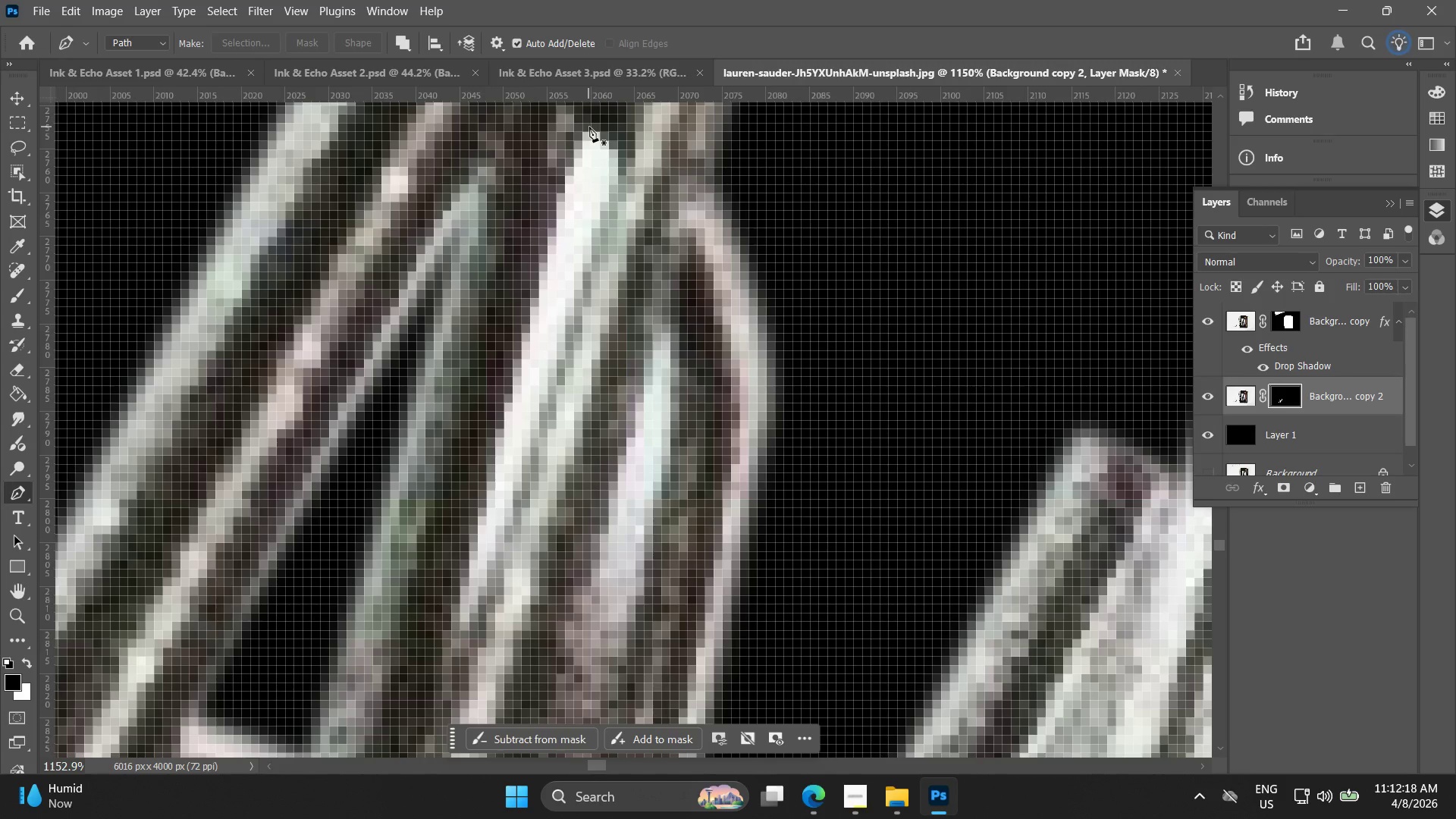 
left_click([587, 126])
 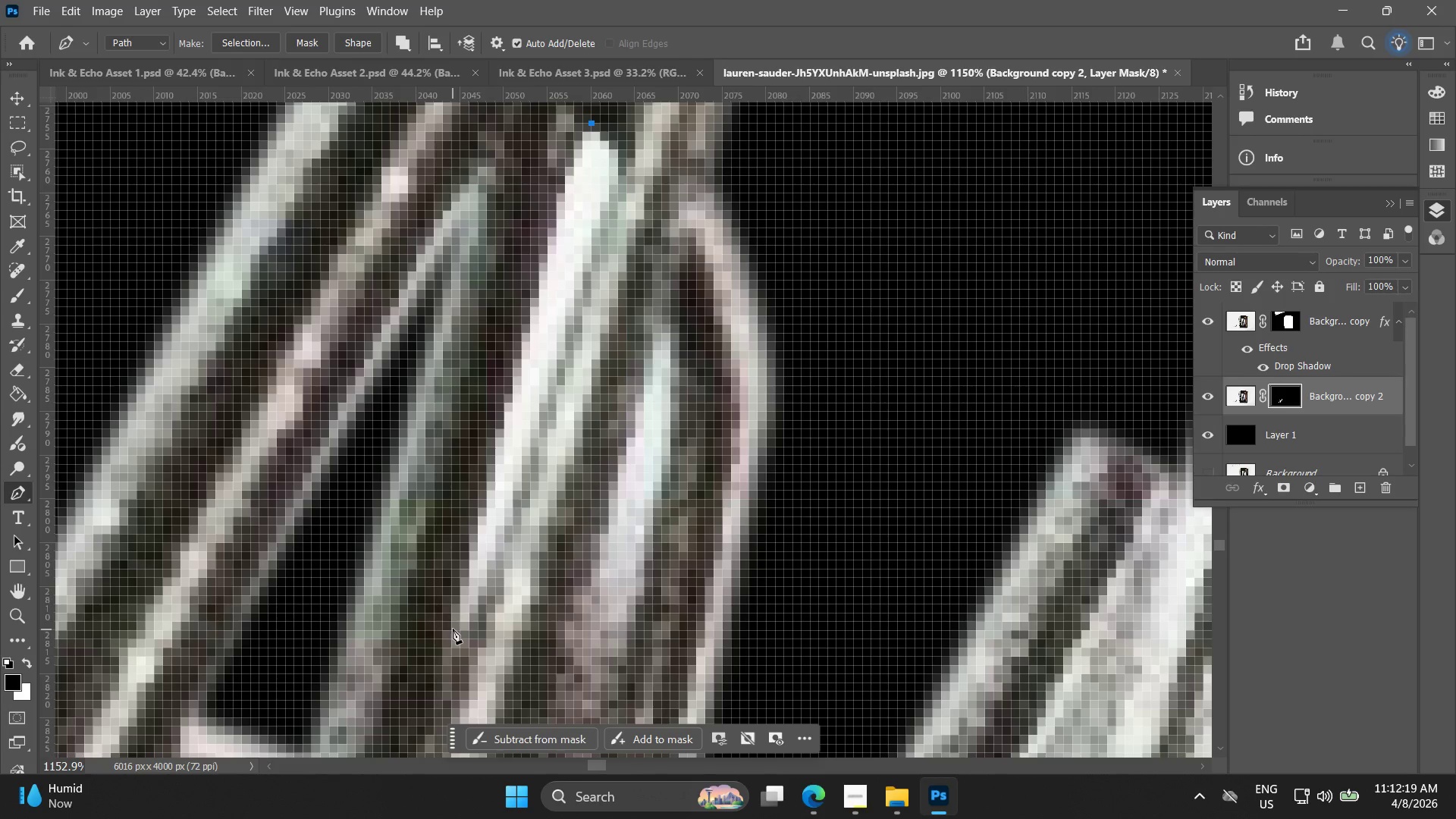 
left_click([453, 627])
 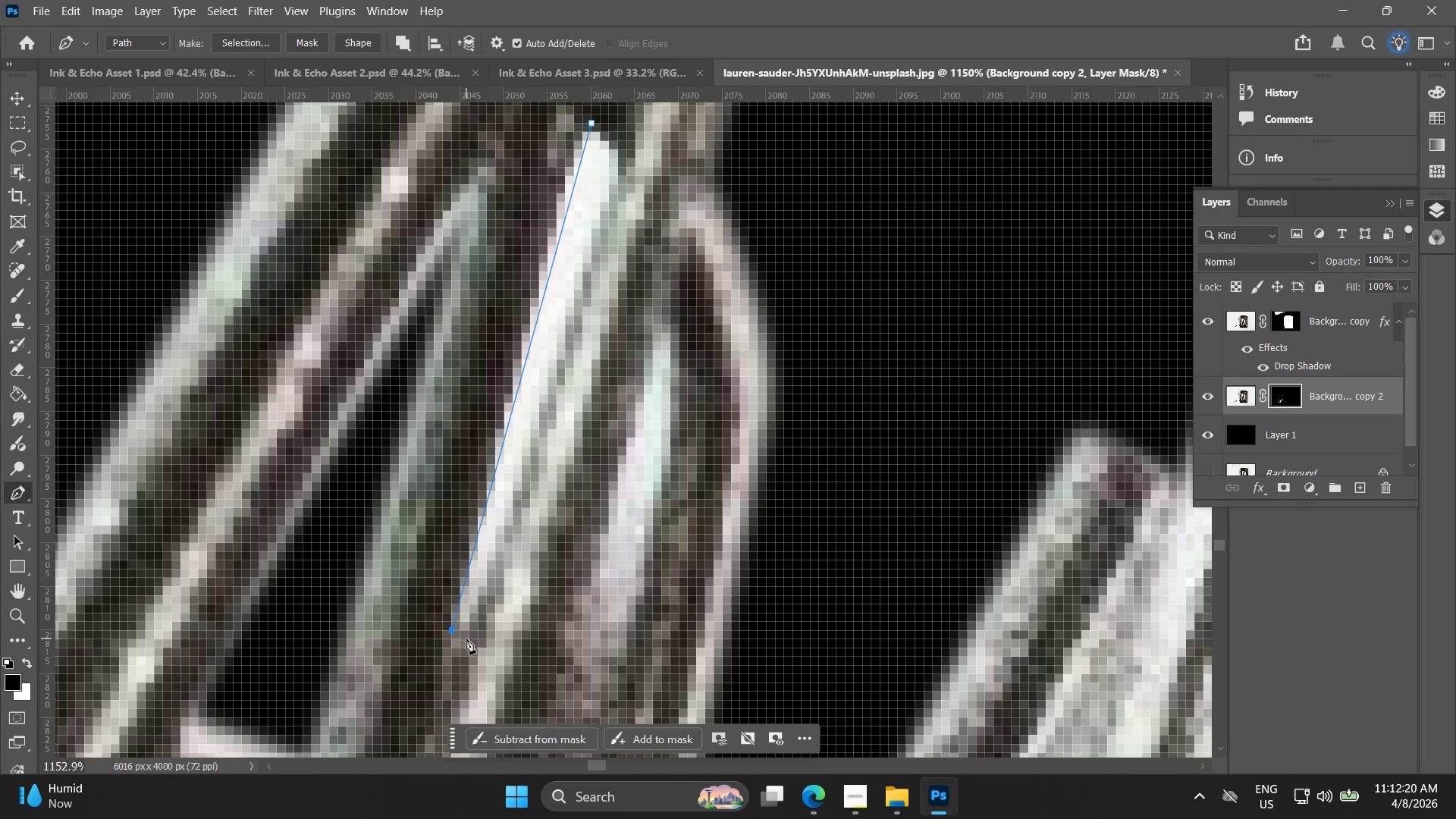 
left_click_drag(start_coordinate=[464, 639], to_coordinate=[465, 635])
 